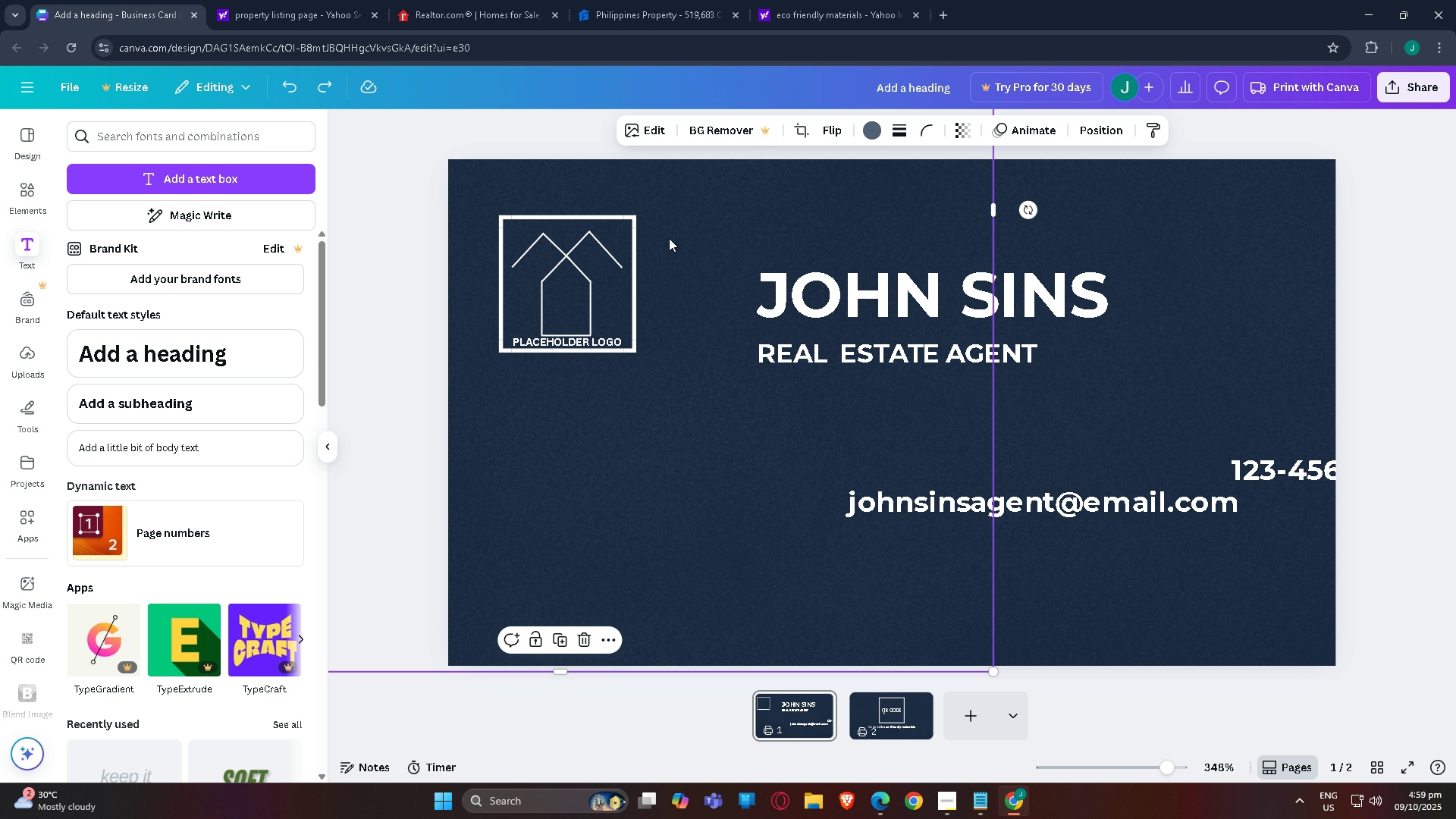 
left_click([669, 238])
 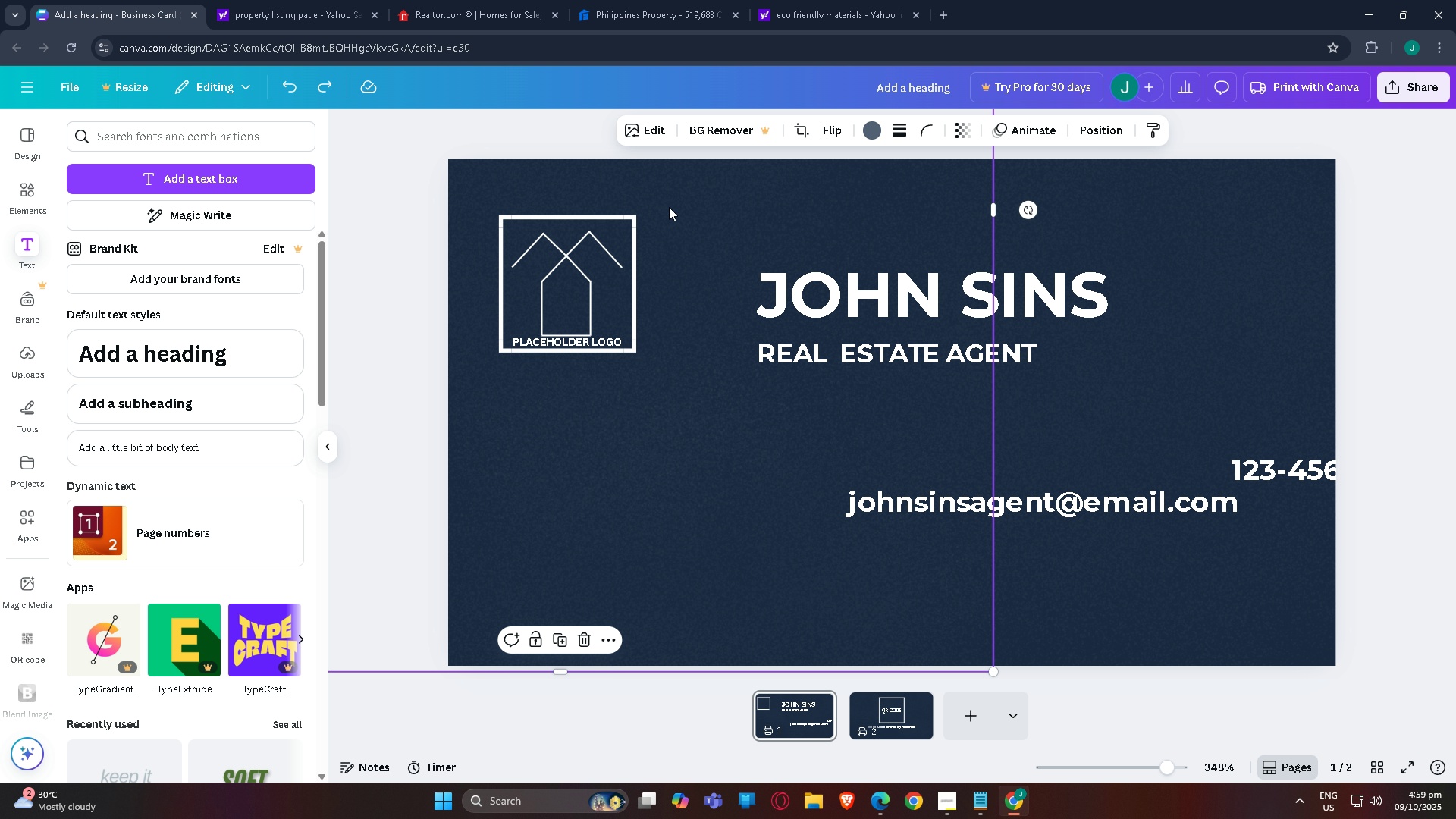 
left_click_drag(start_coordinate=[666, 208], to_coordinate=[632, 292])
 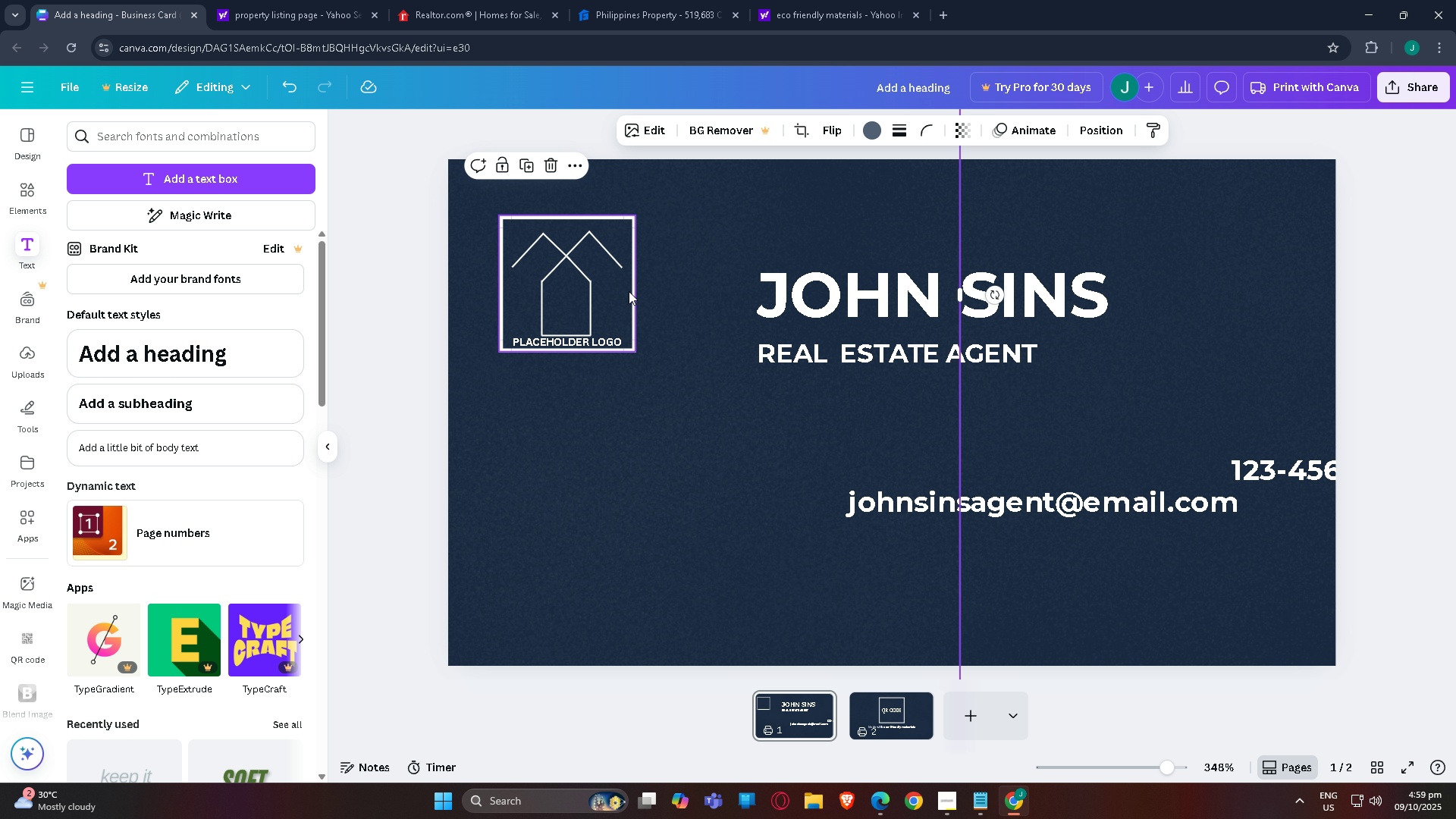 
key(Control+Z)
 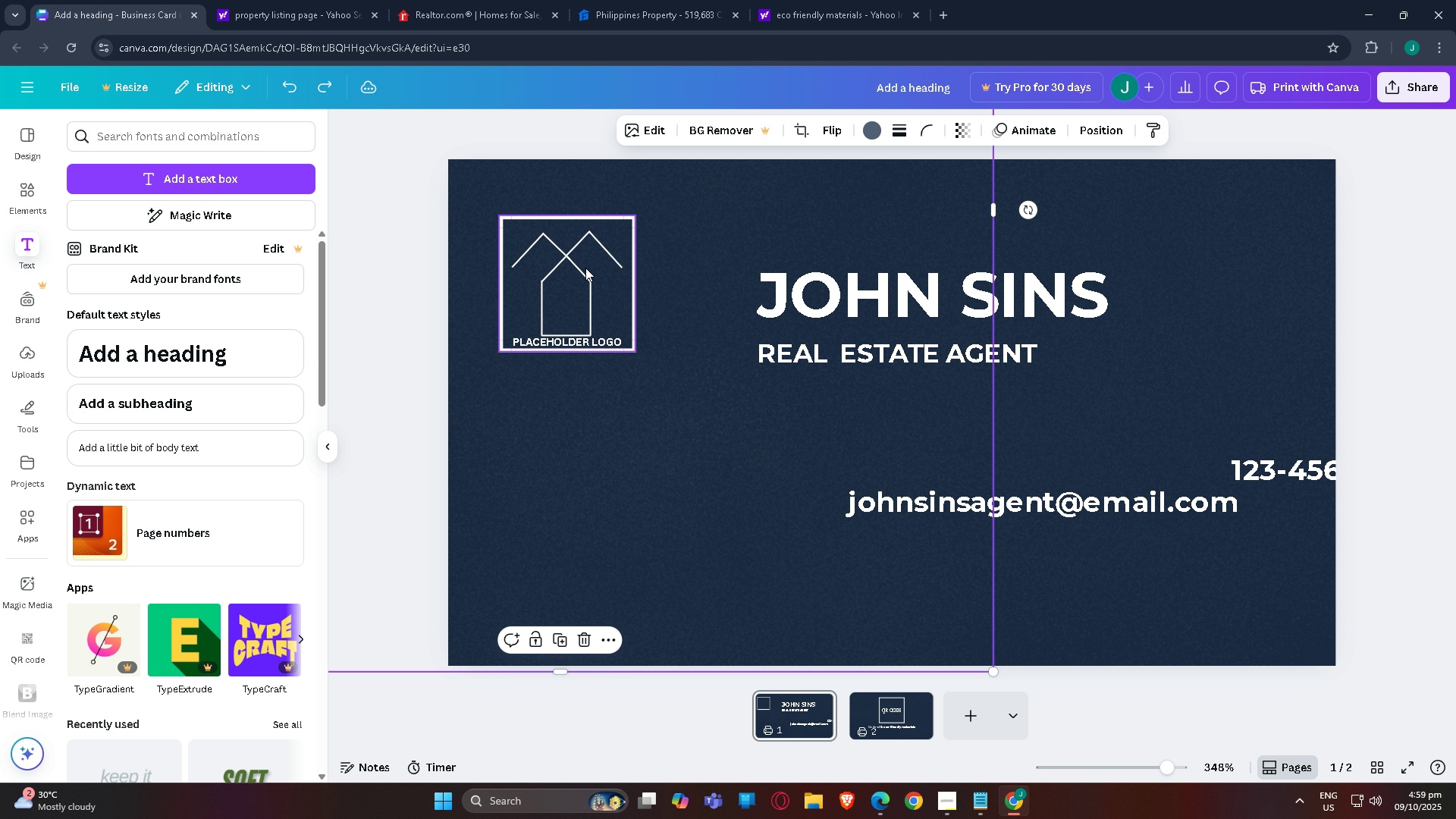 
key(Control+Z)
 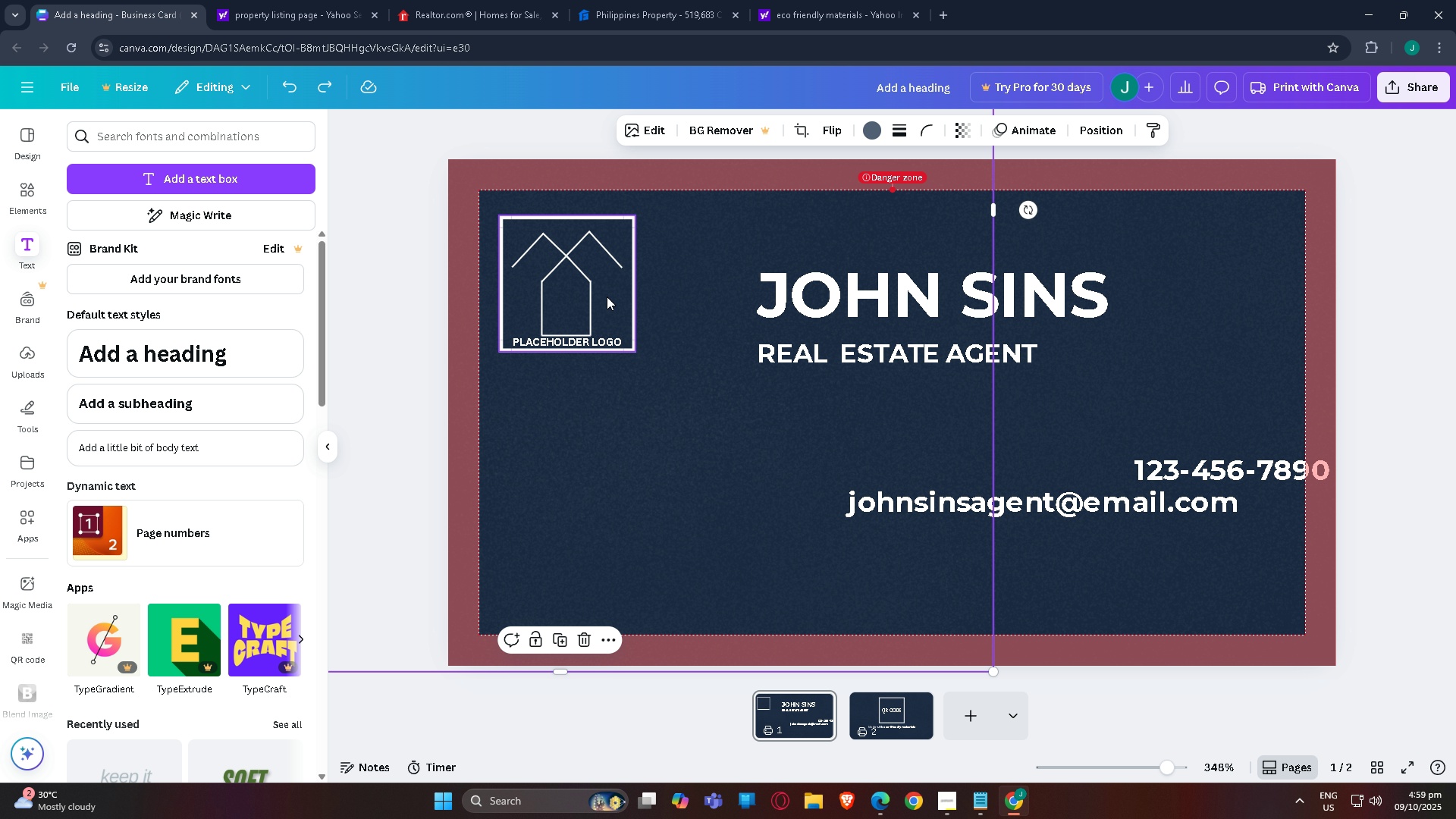 
key(Control+ControlLeft)
 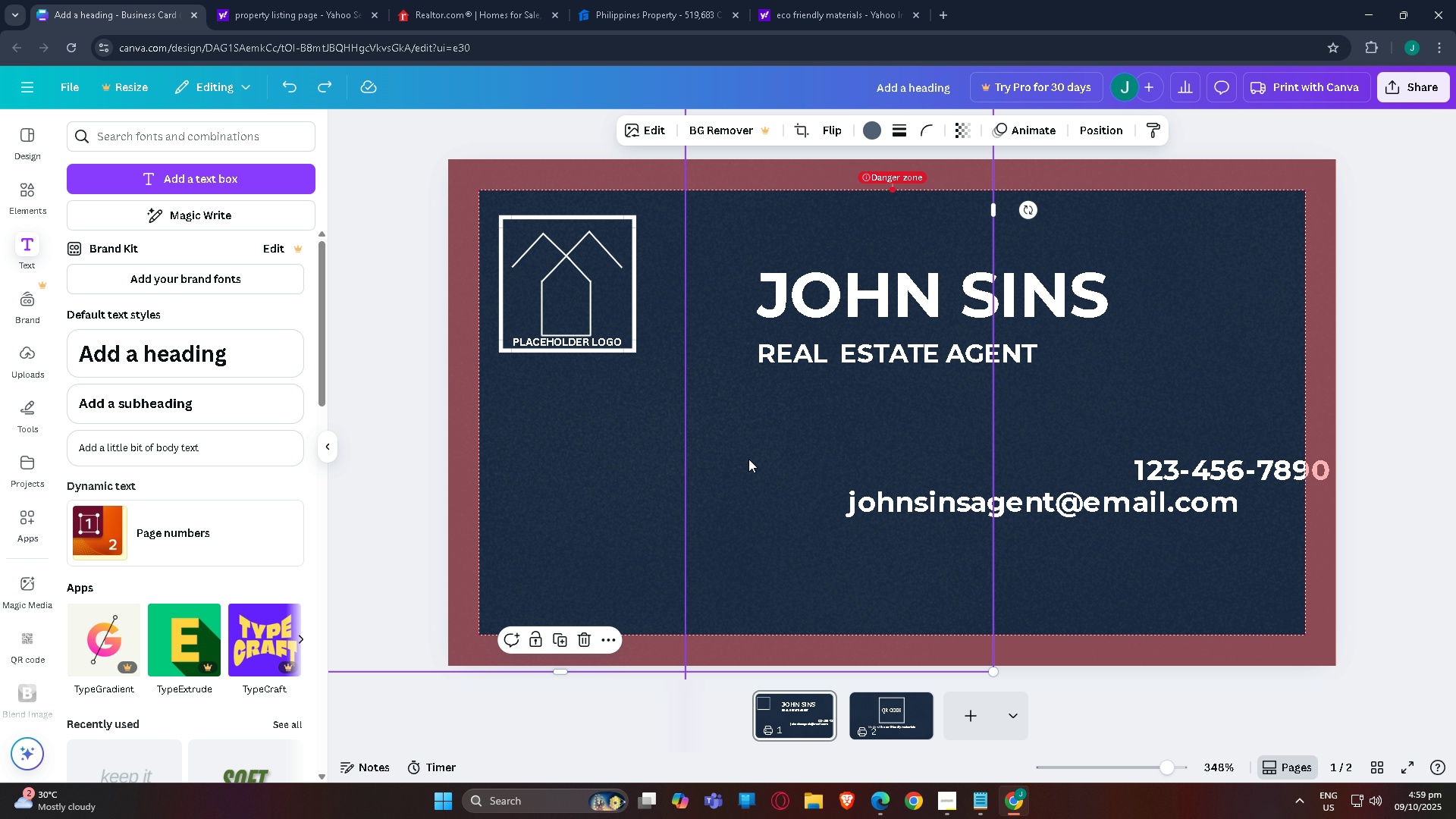 
double_click([770, 464])
 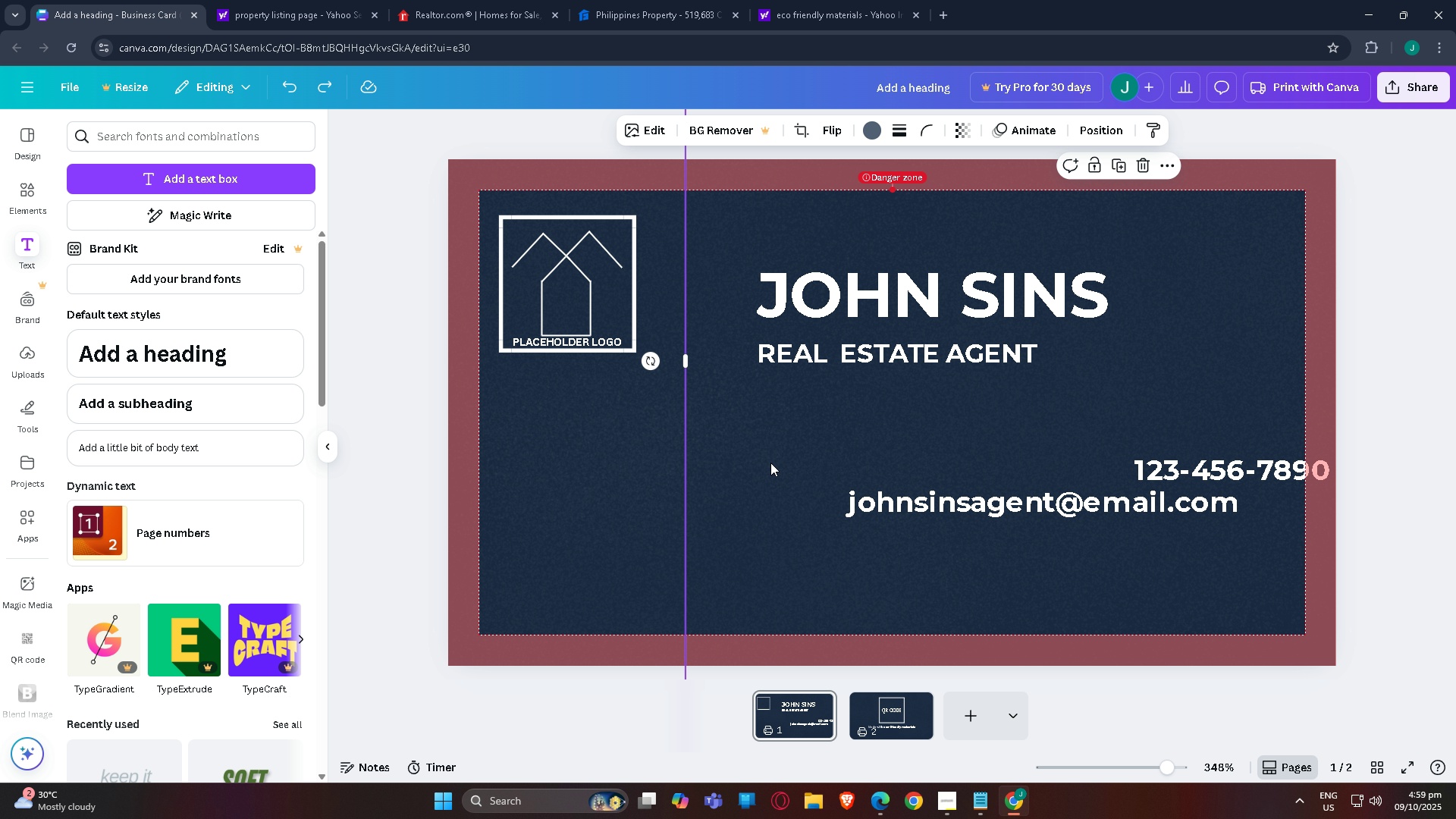 
hold_key(key=ControlLeft, duration=0.89)
 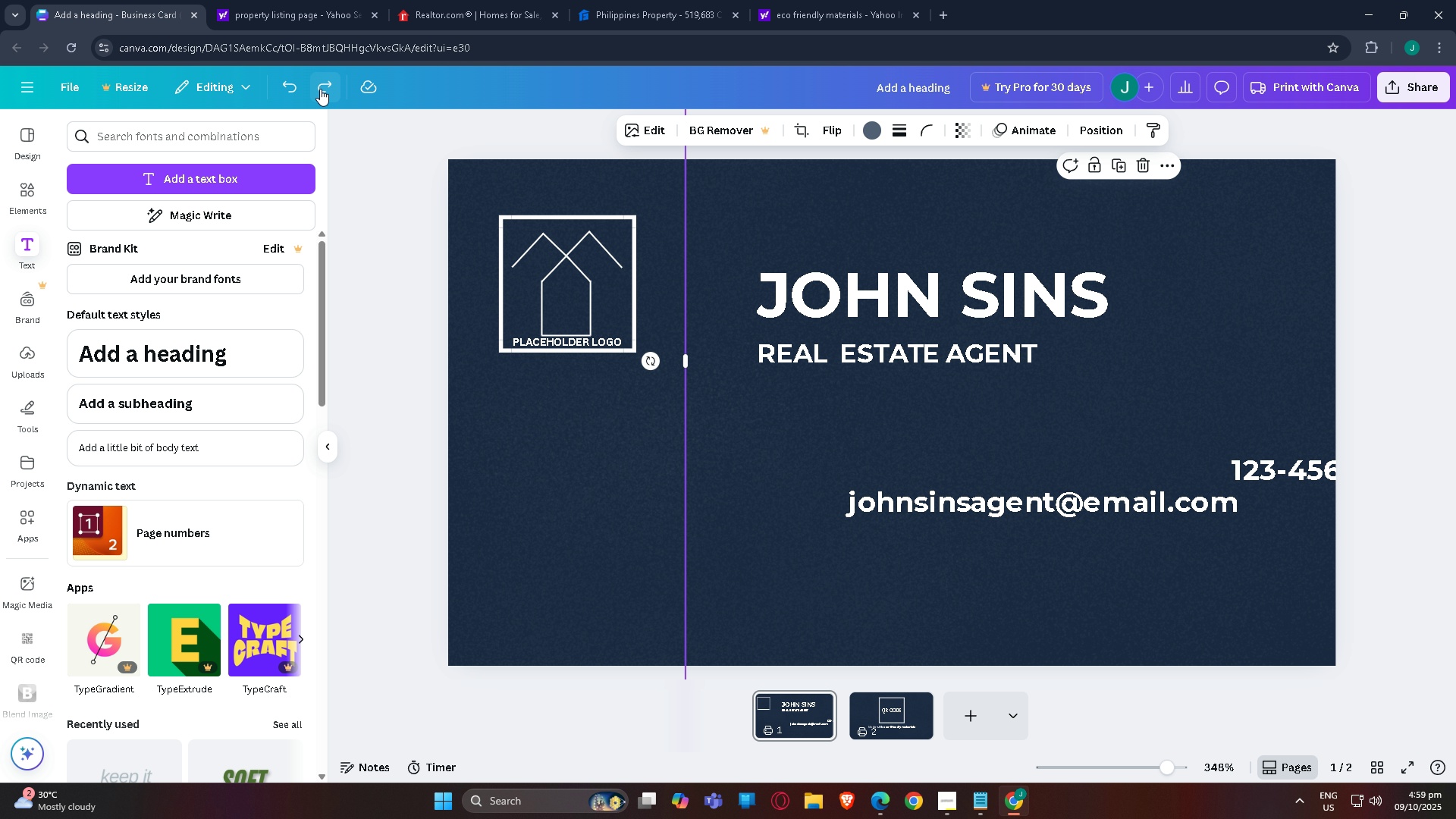 
double_click([320, 89])
 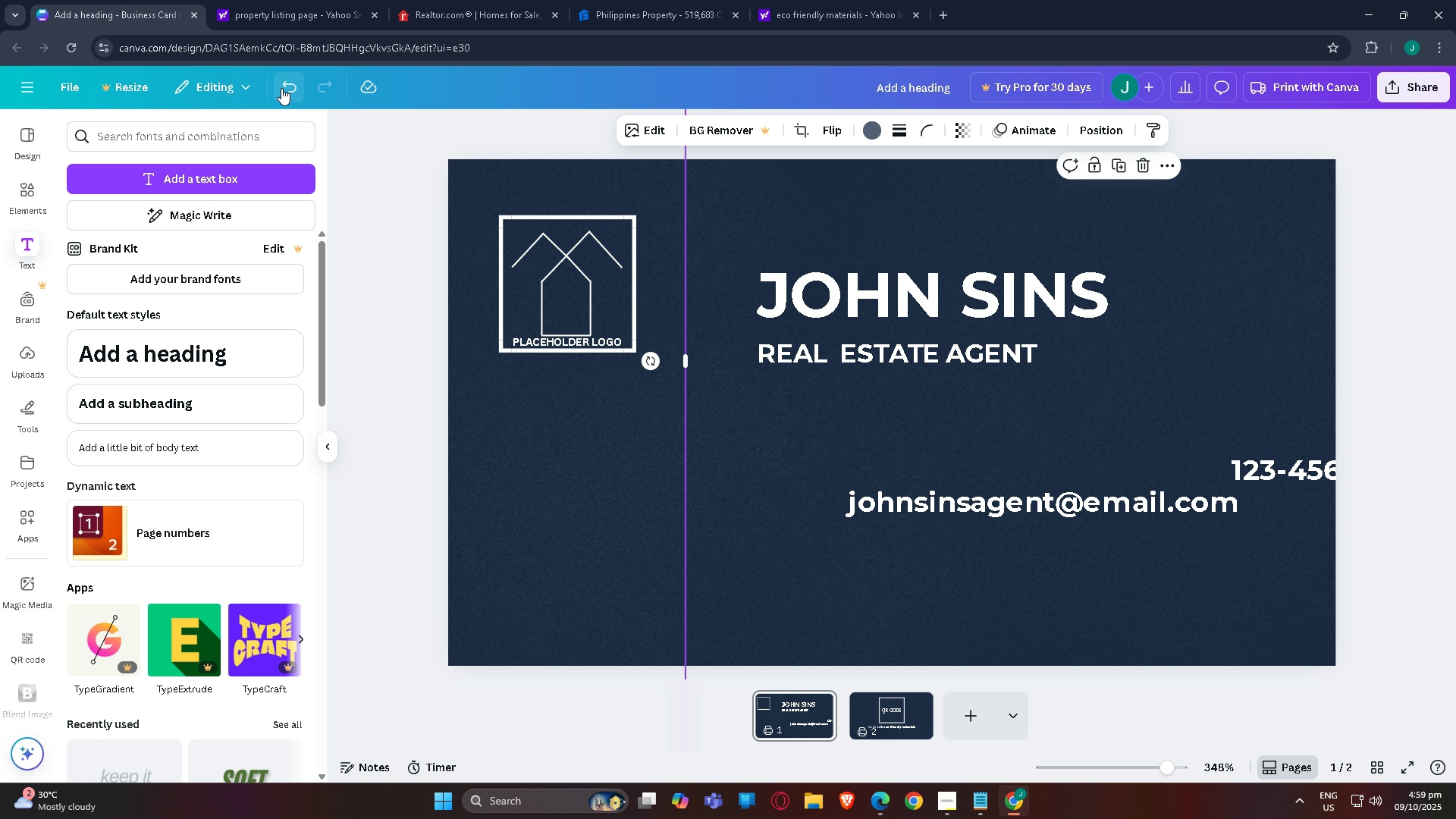 
double_click([281, 88])
 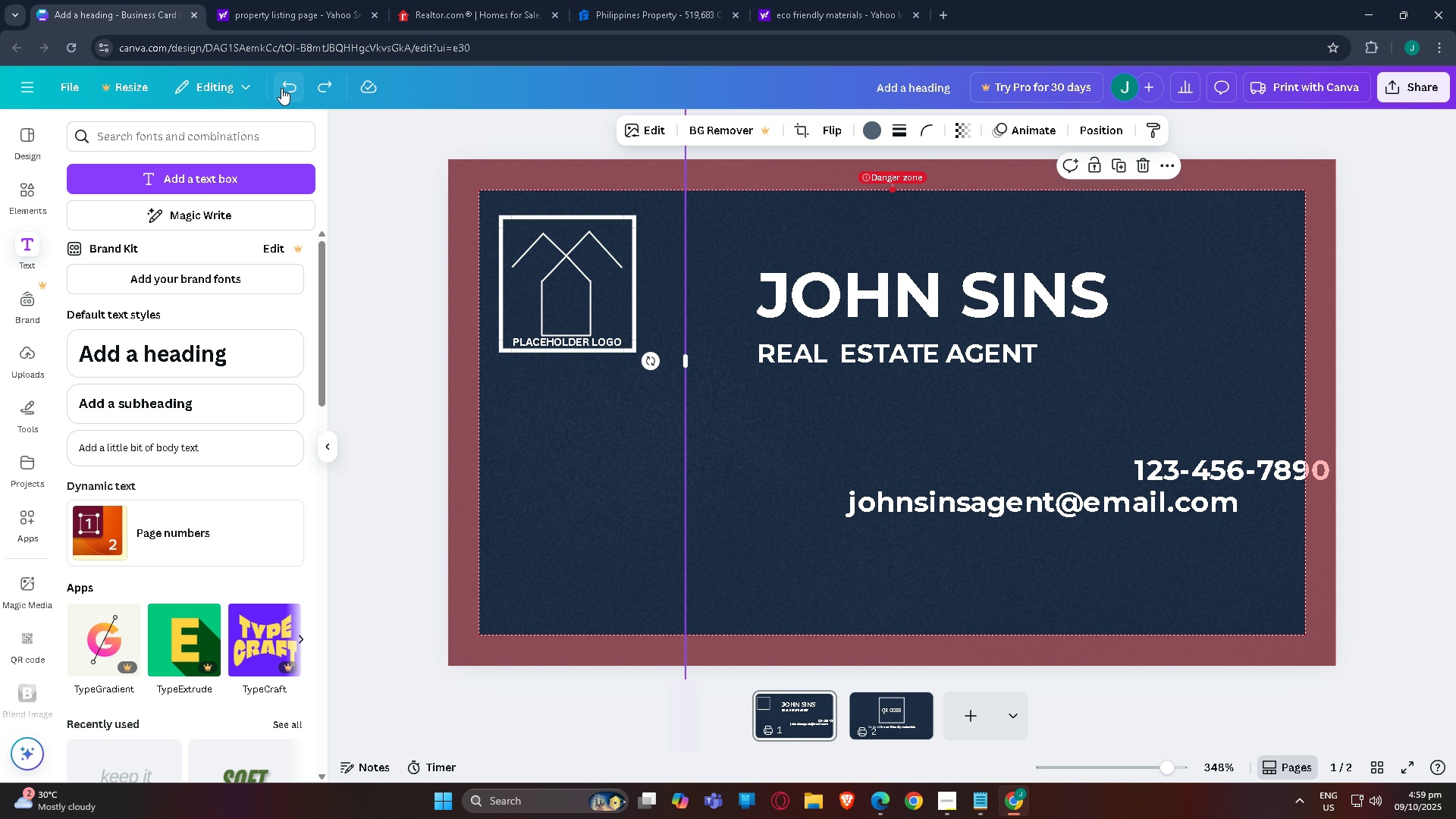 
triple_click([281, 88])
 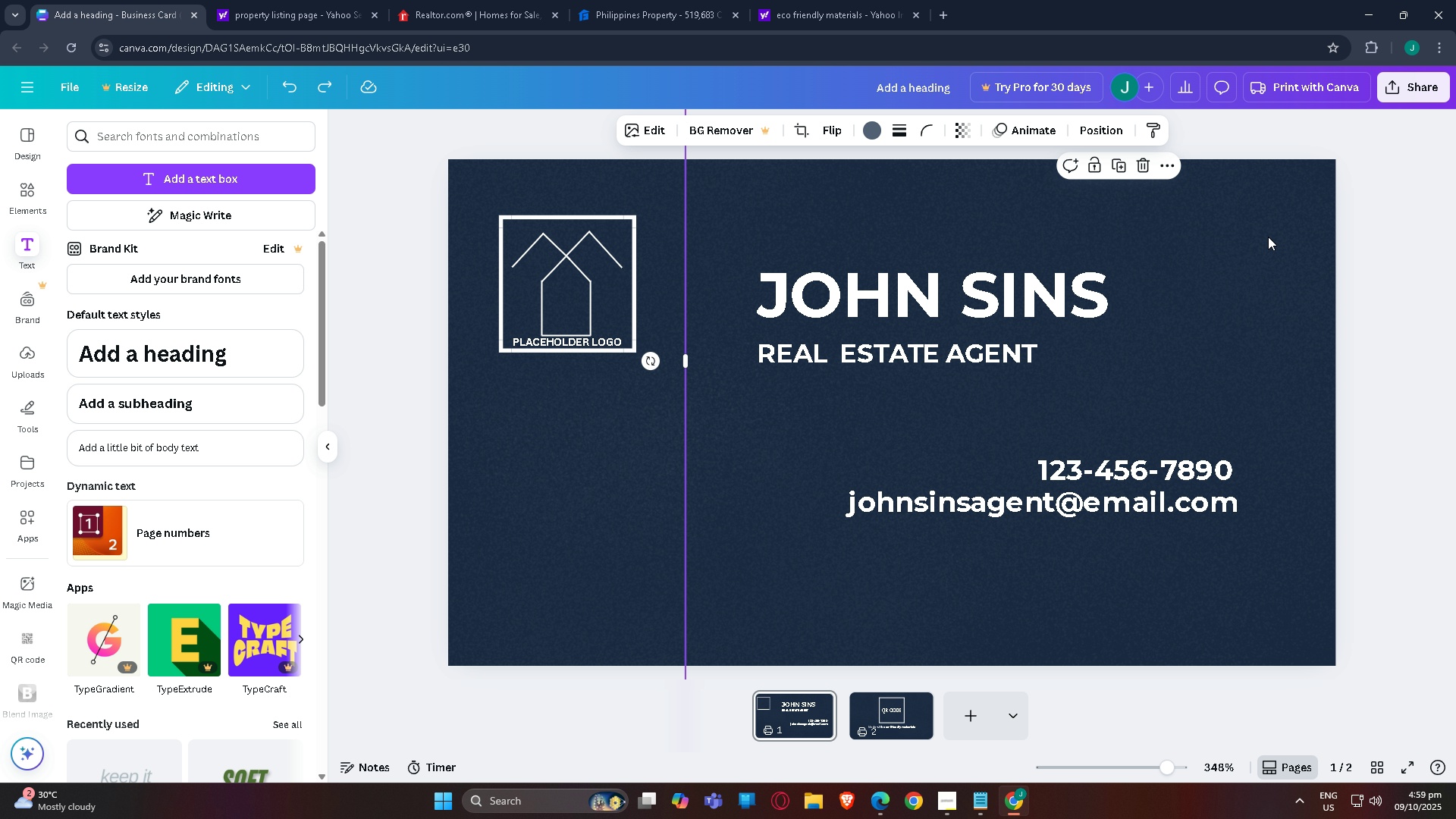 
left_click([1377, 263])
 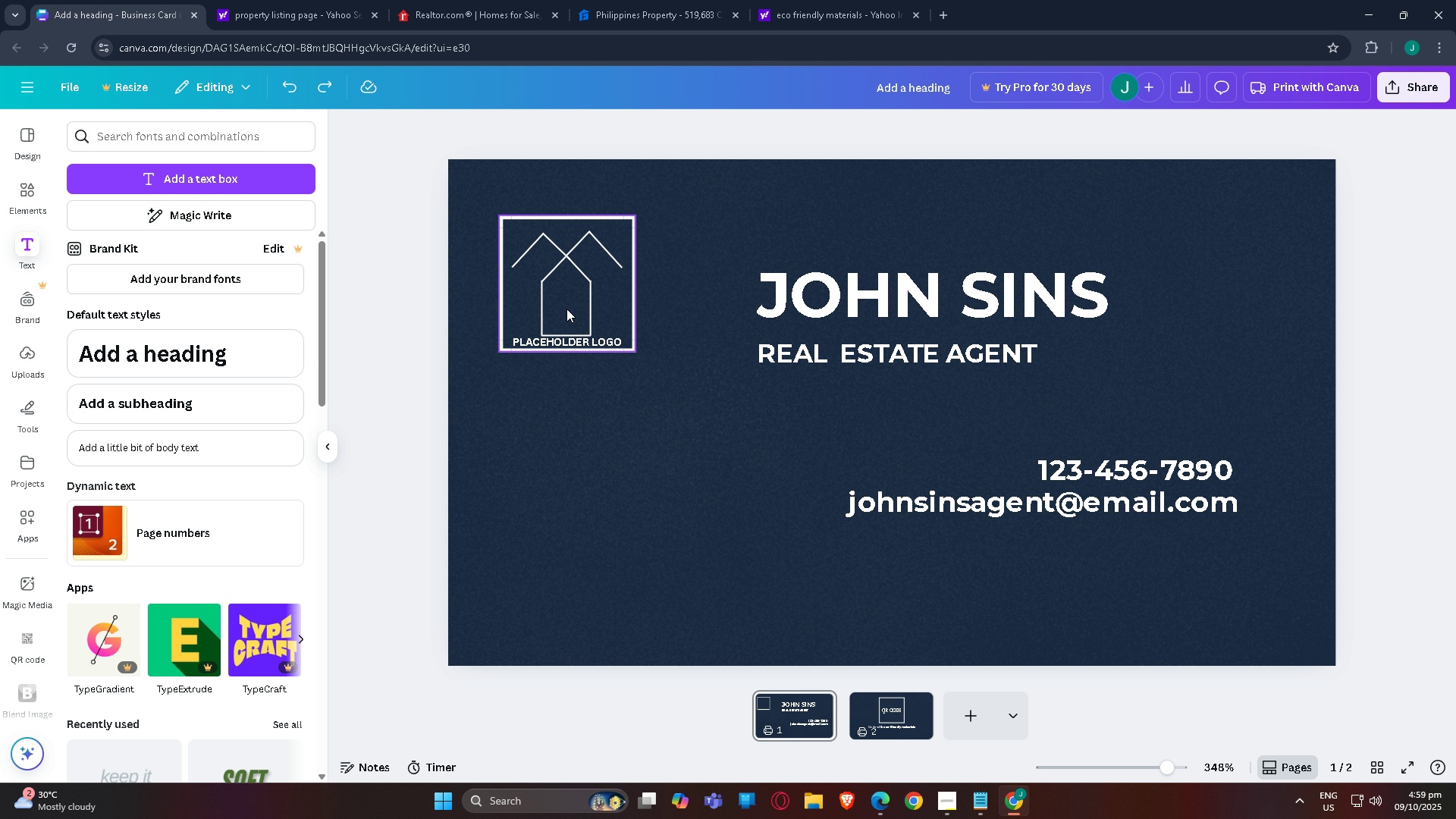 
left_click([585, 309])
 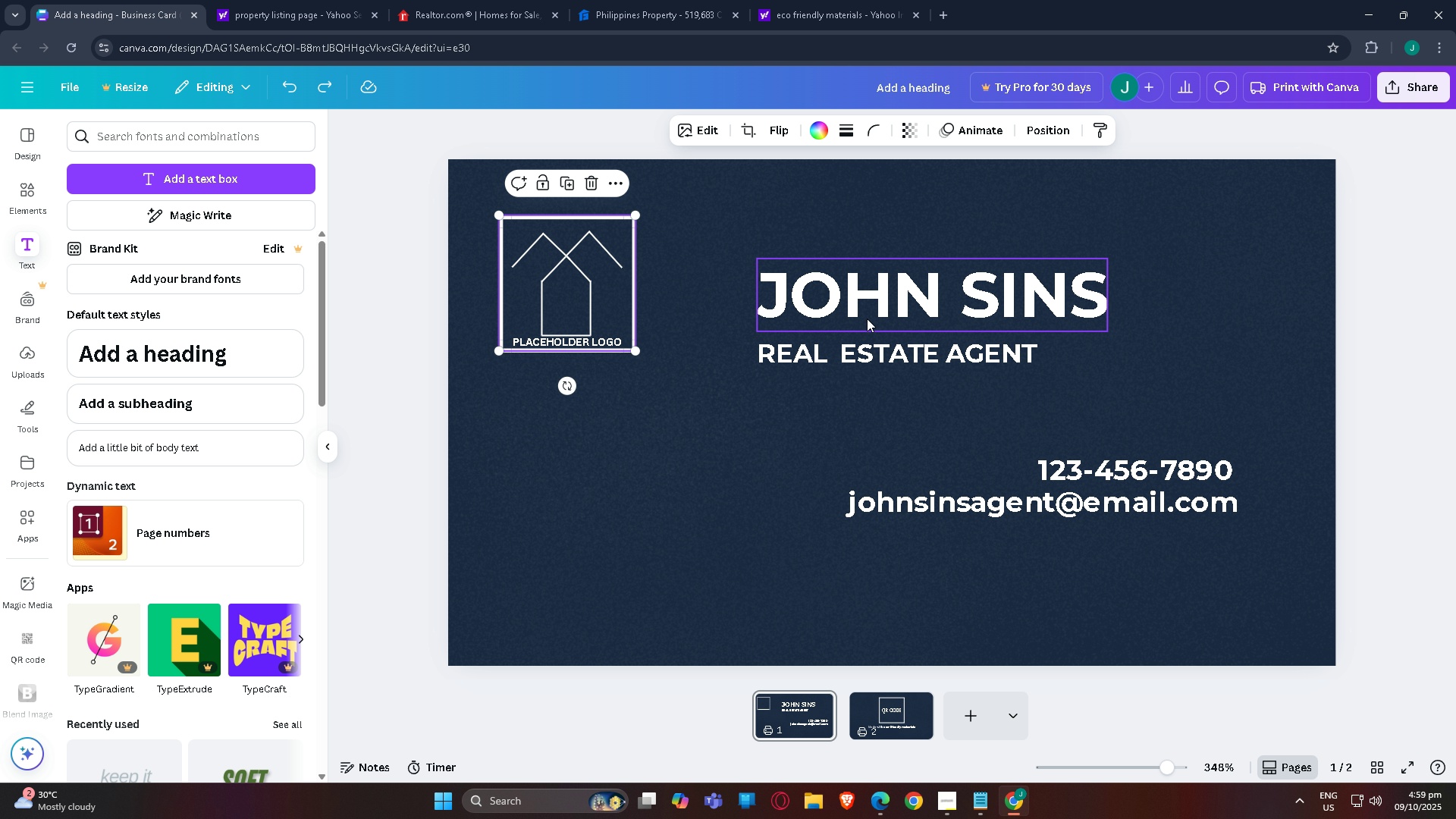 
left_click([811, 319])
 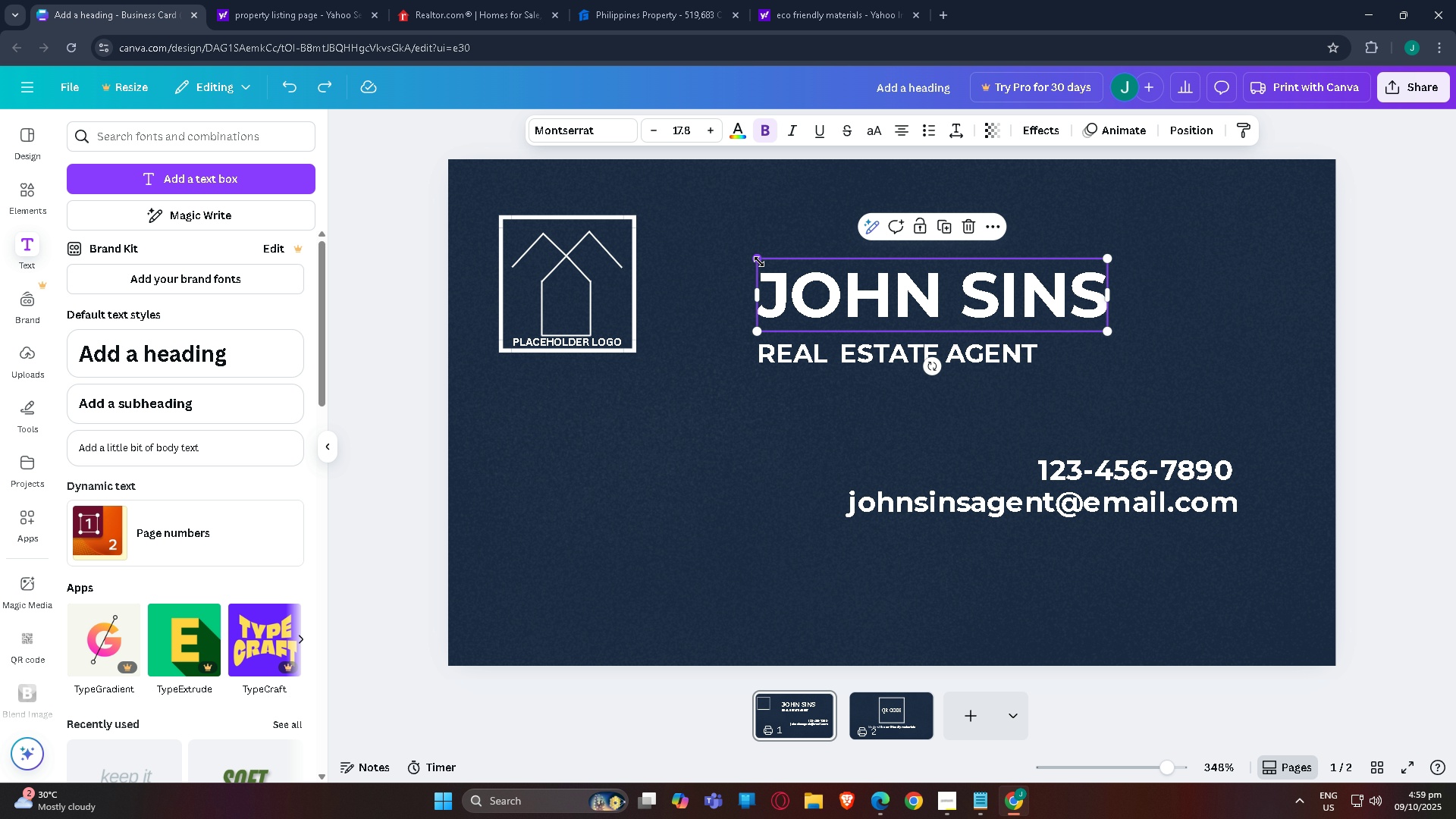 
left_click_drag(start_coordinate=[758, 261], to_coordinate=[670, 240])
 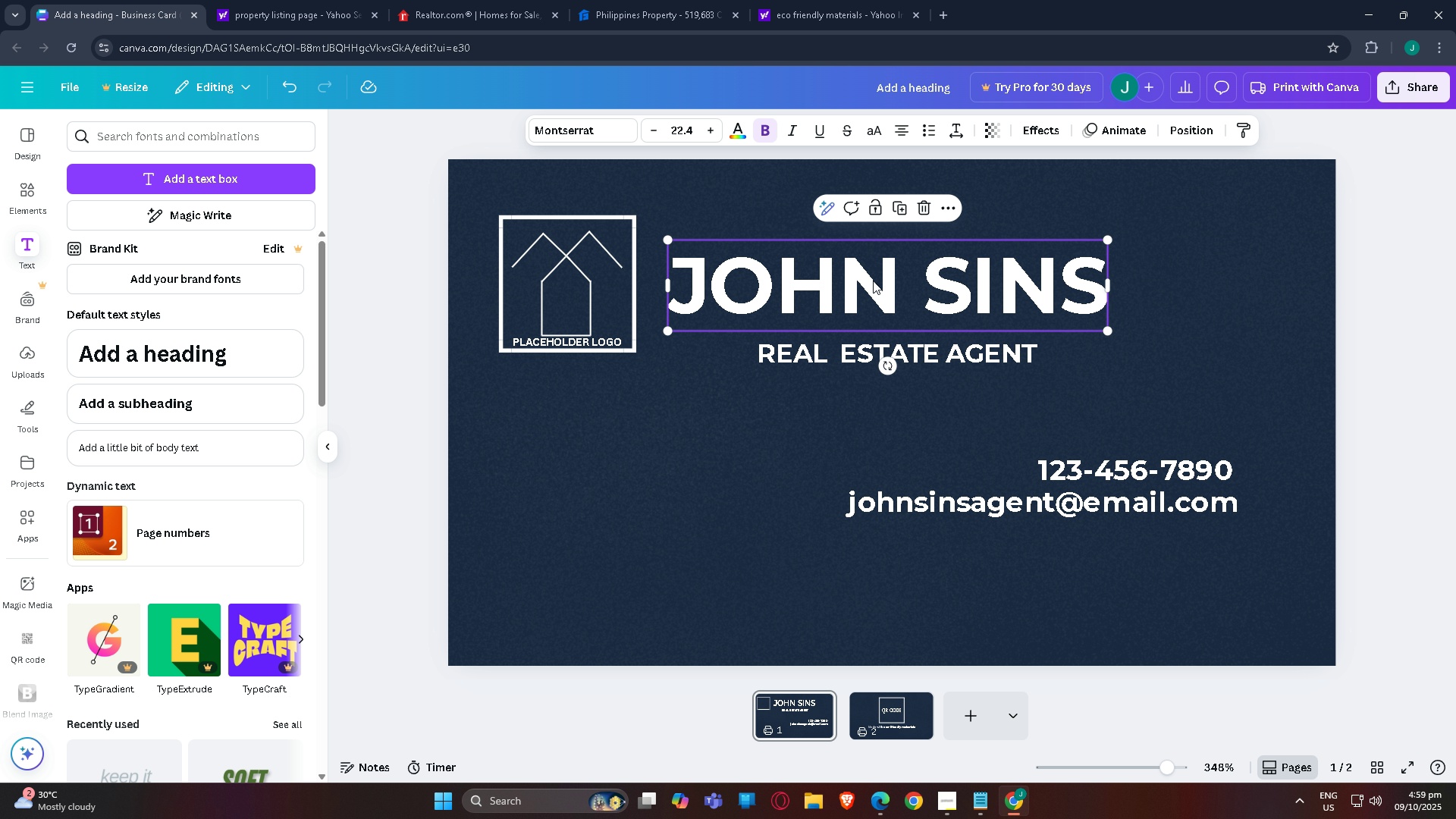 
left_click_drag(start_coordinate=[874, 281], to_coordinate=[930, 283])
 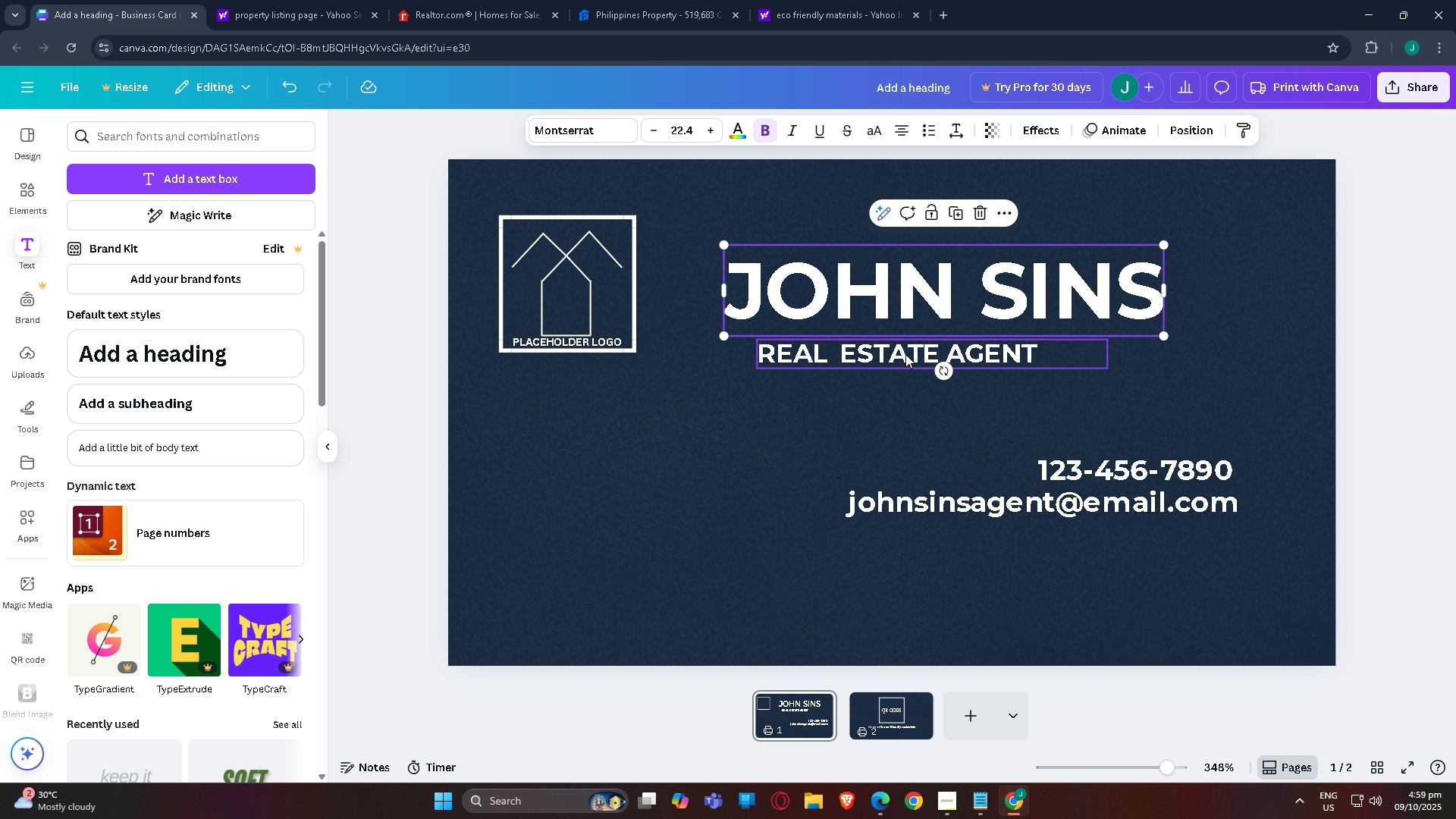 
left_click_drag(start_coordinate=[902, 355], to_coordinate=[868, 354])
 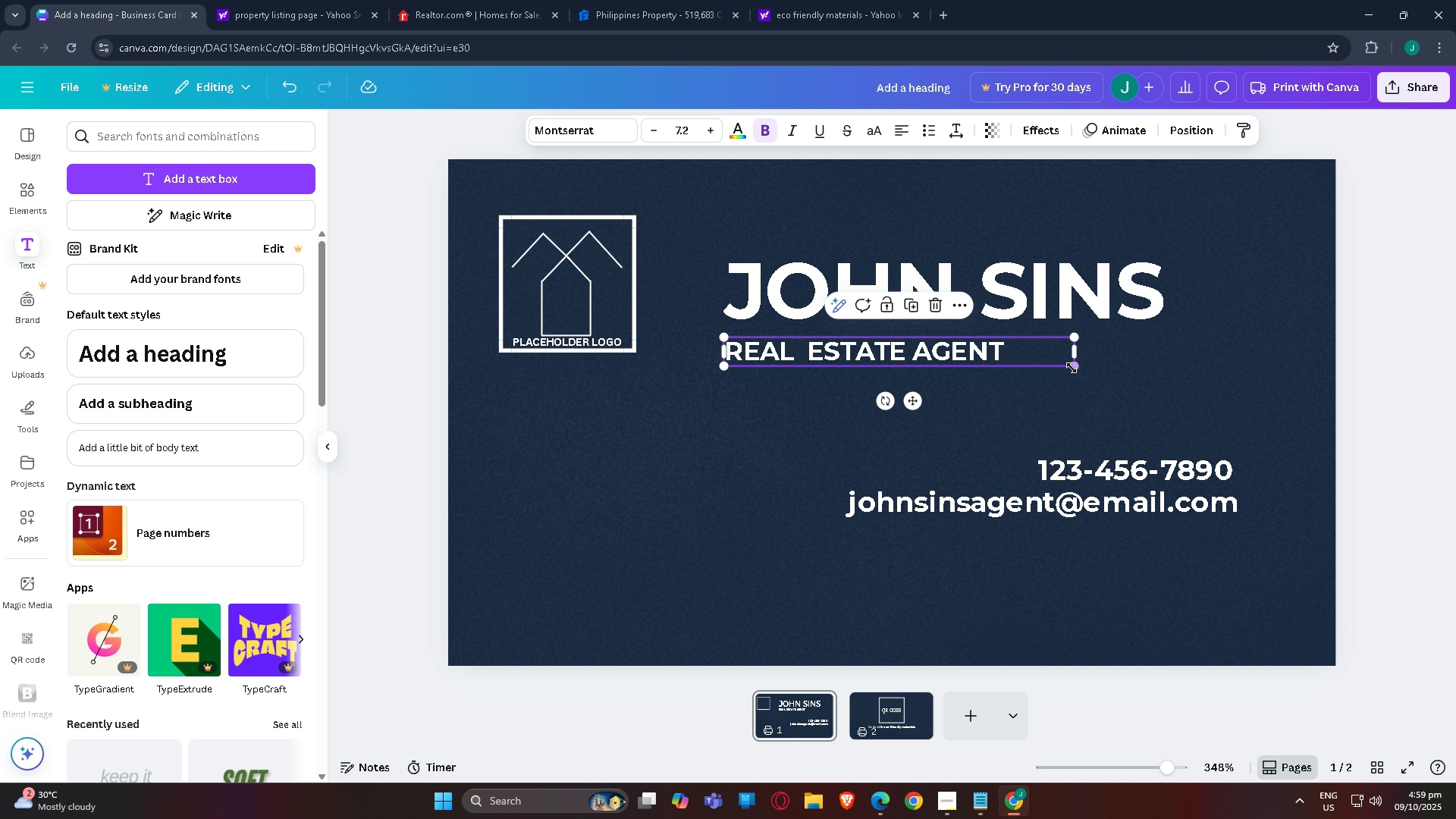 
left_click_drag(start_coordinate=[1074, 367], to_coordinate=[1156, 407])
 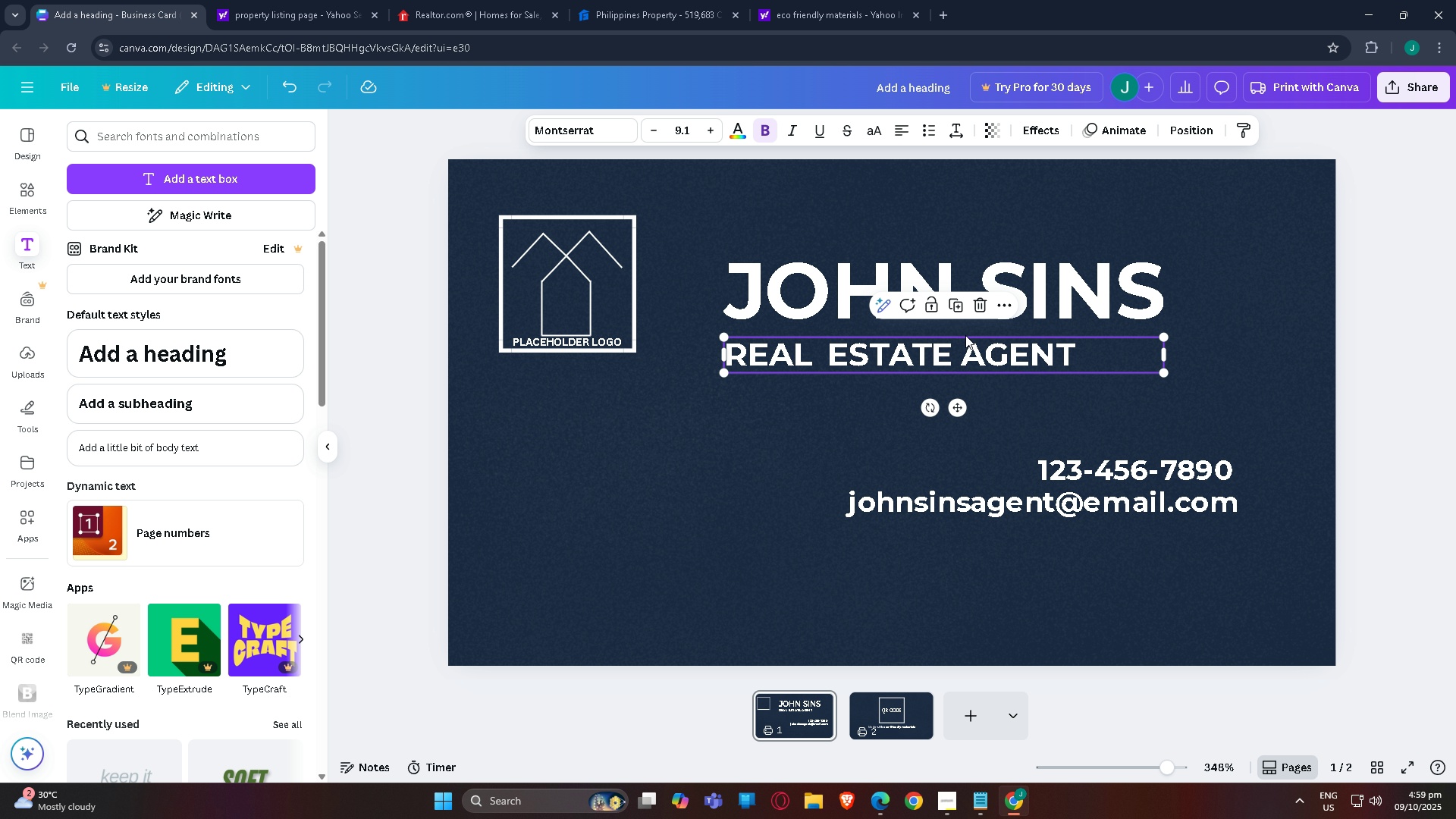 
left_click_drag(start_coordinate=[961, 336], to_coordinate=[955, 353])
 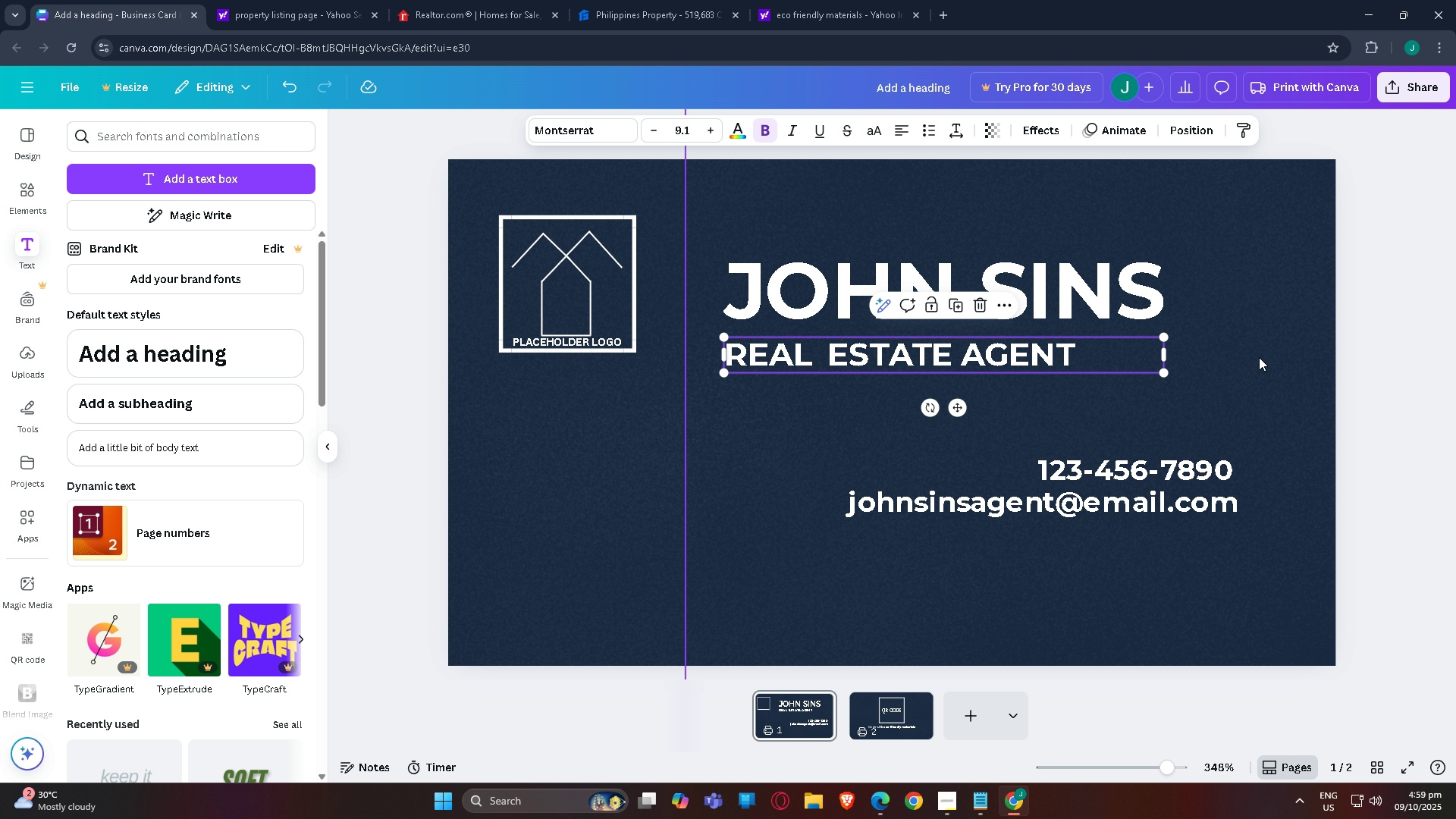 
left_click([1259, 357])
 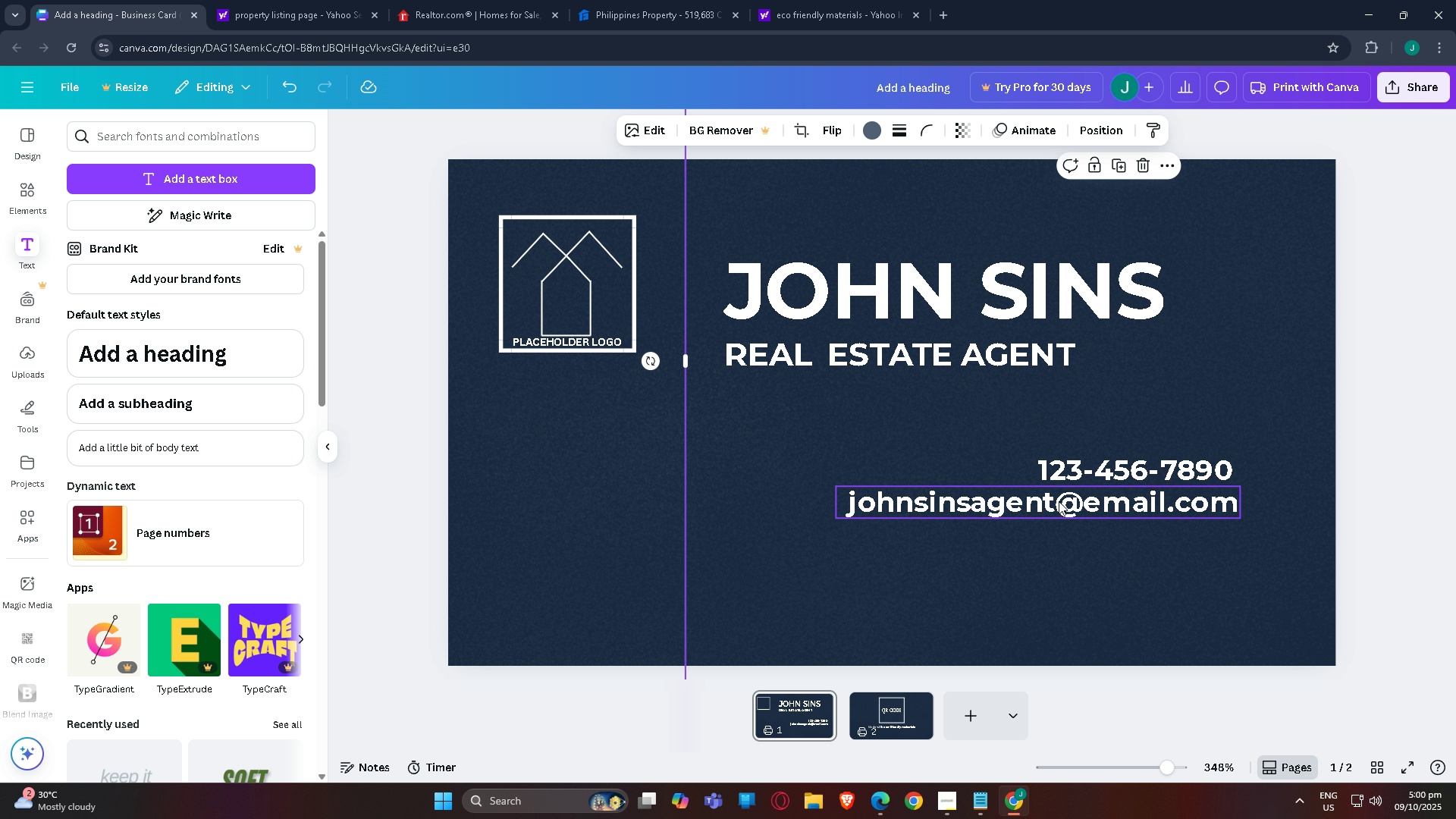 
left_click_drag(start_coordinate=[1067, 508], to_coordinate=[1078, 585])
 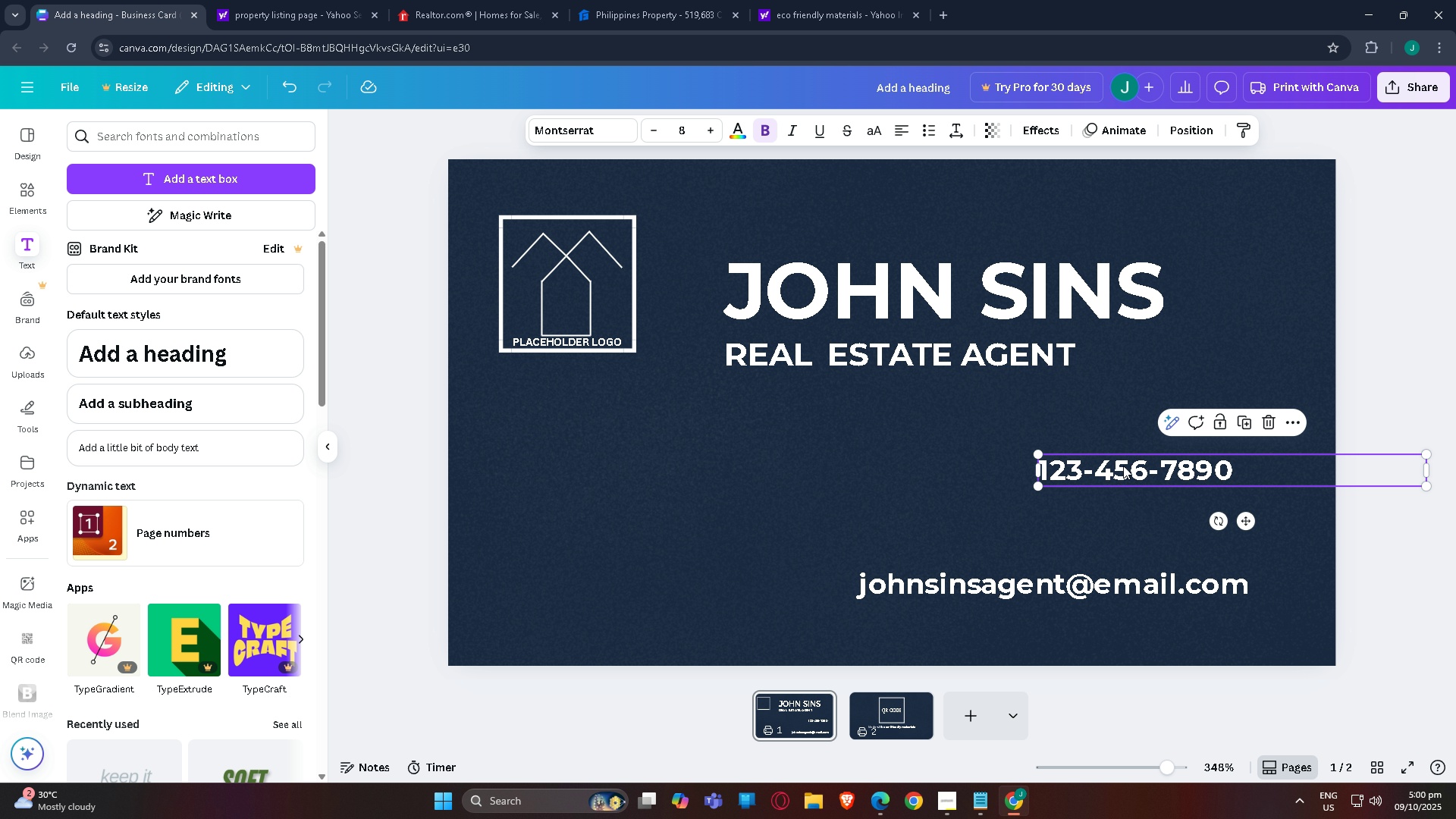 
left_click_drag(start_coordinate=[1123, 466], to_coordinate=[1139, 543])
 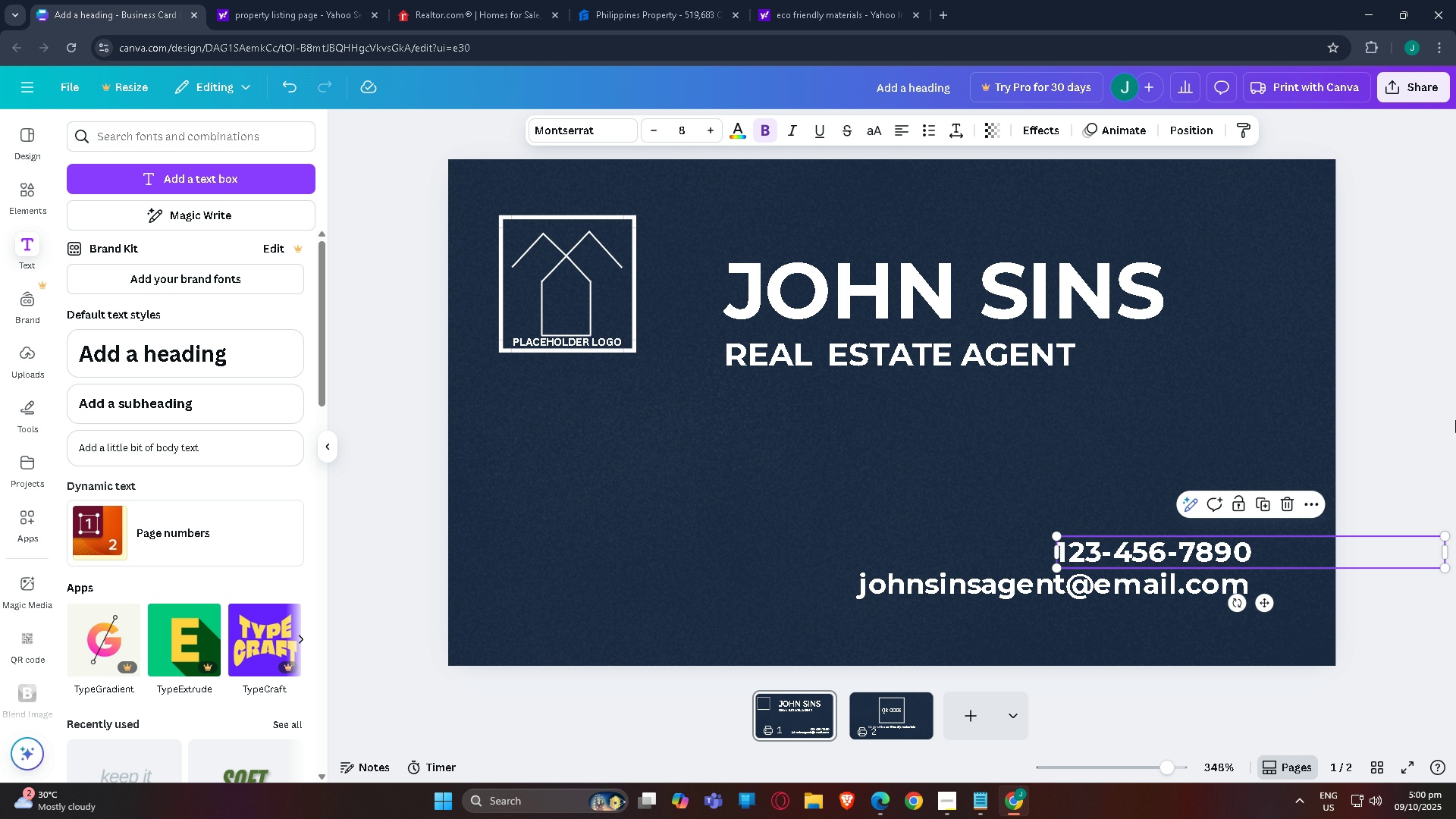 
left_click([1455, 420])
 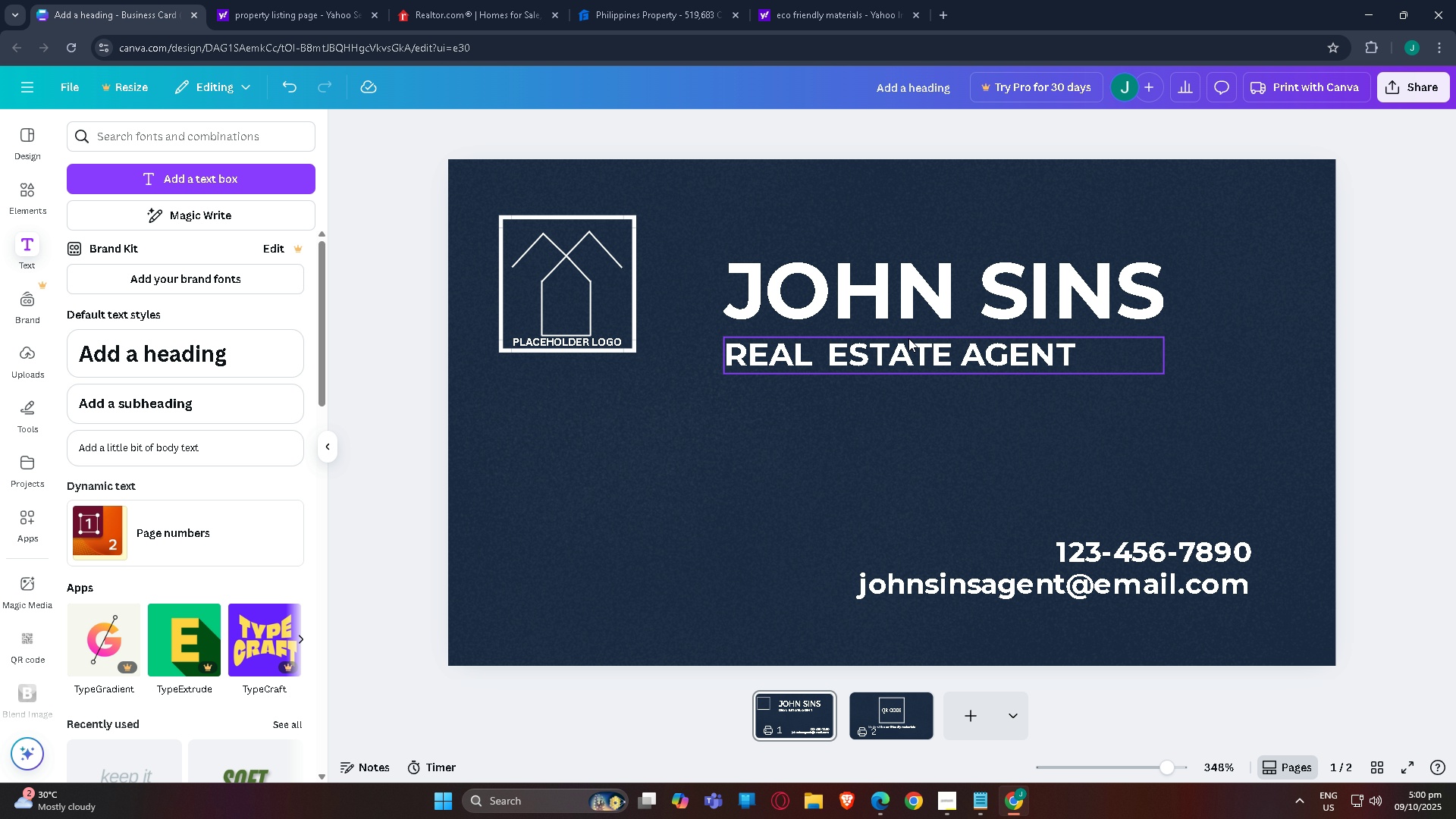 
left_click_drag(start_coordinate=[911, 344], to_coordinate=[923, 401])
 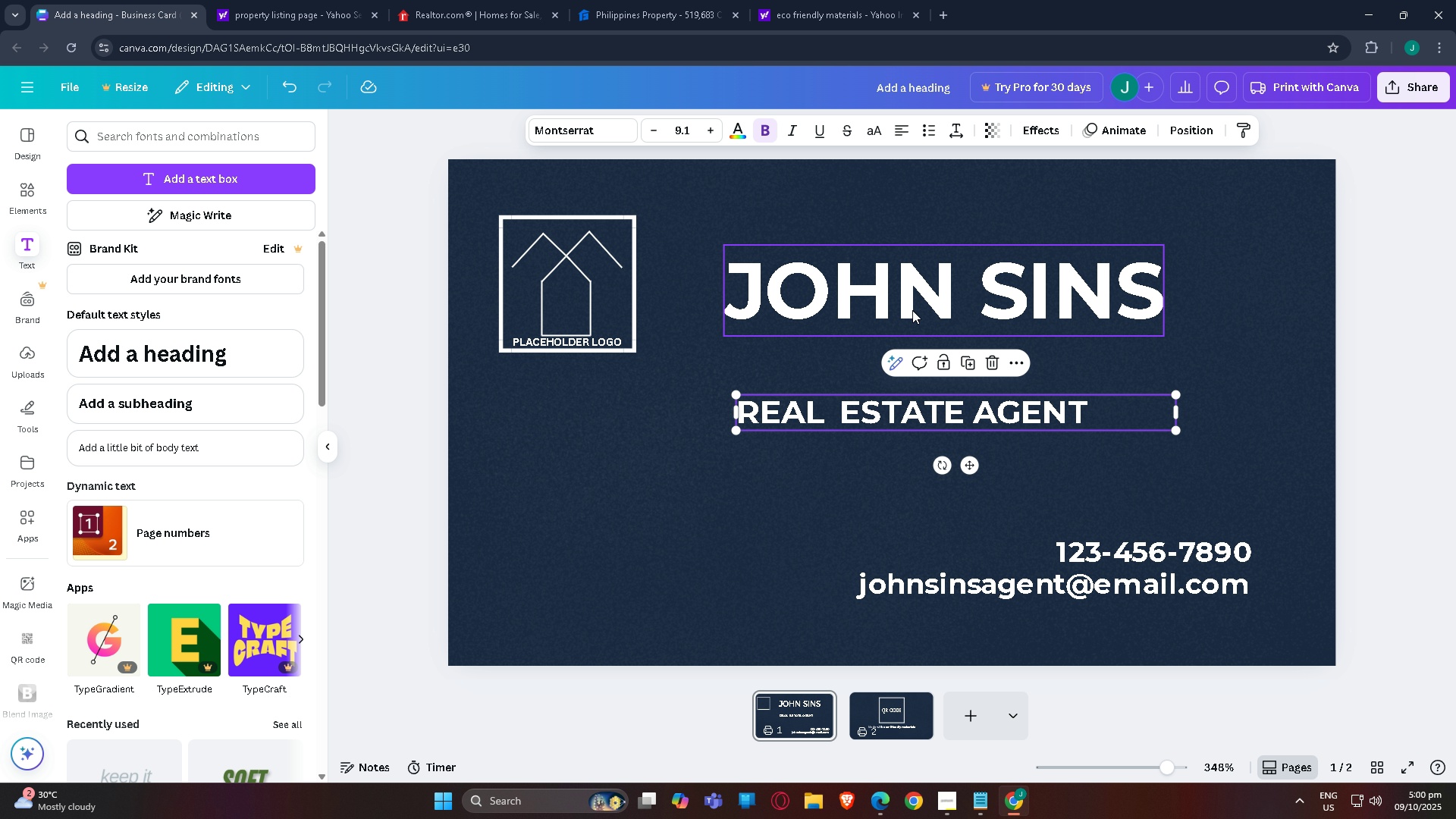 
left_click_drag(start_coordinate=[912, 310], to_coordinate=[916, 368])
 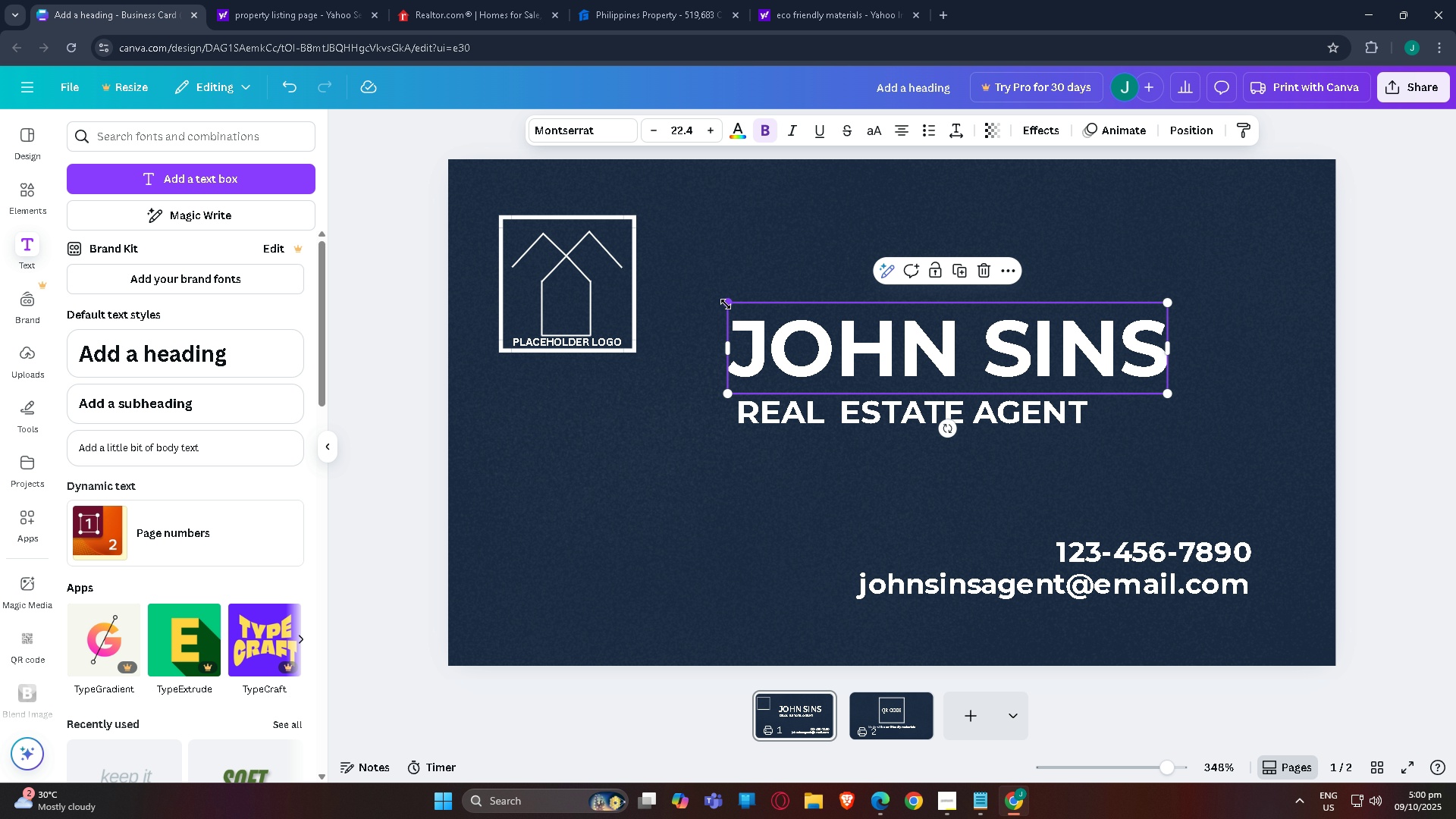 
left_click_drag(start_coordinate=[726, 304], to_coordinate=[669, 284])
 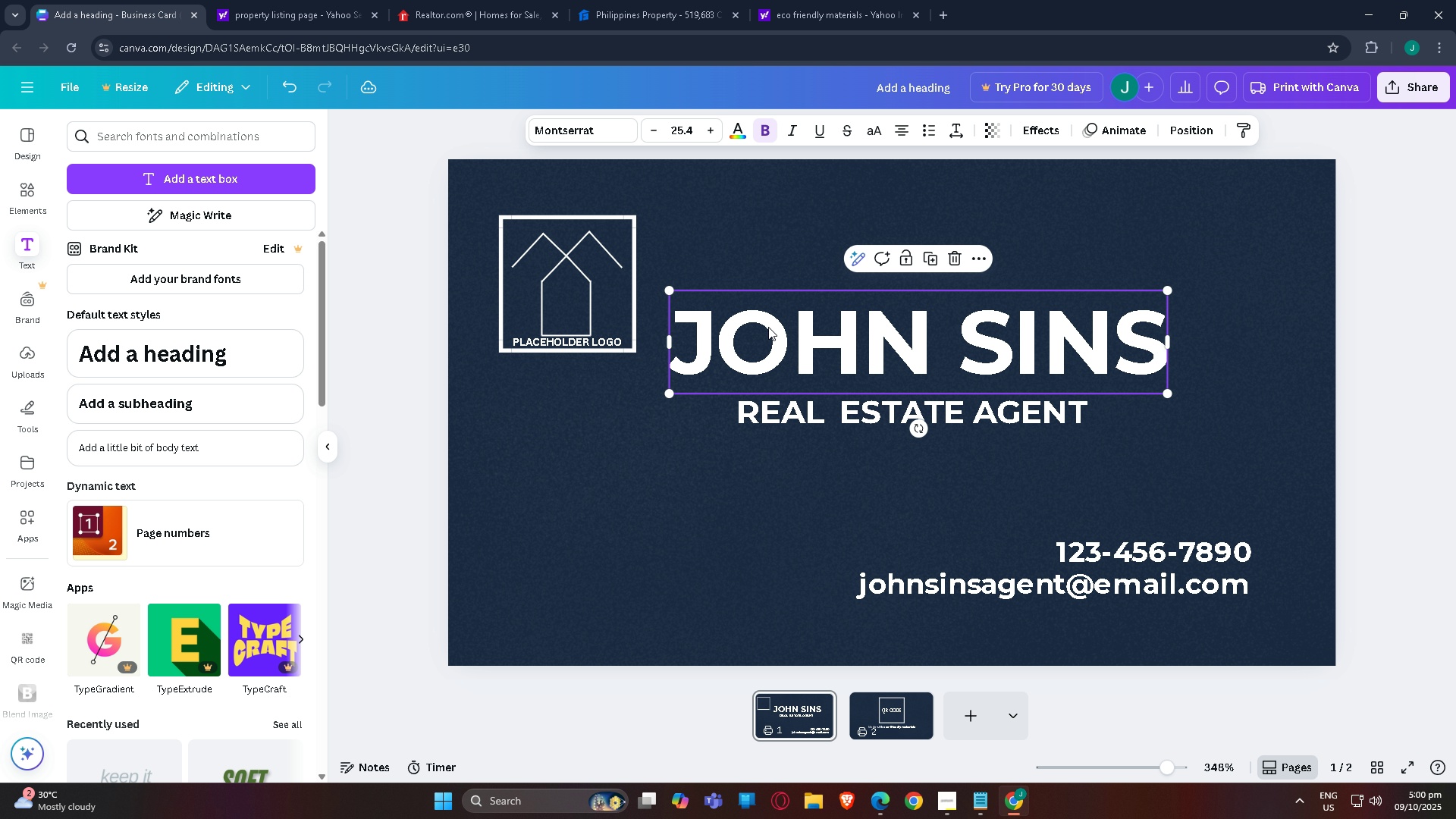 
left_click_drag(start_coordinate=[775, 327], to_coordinate=[842, 290])
 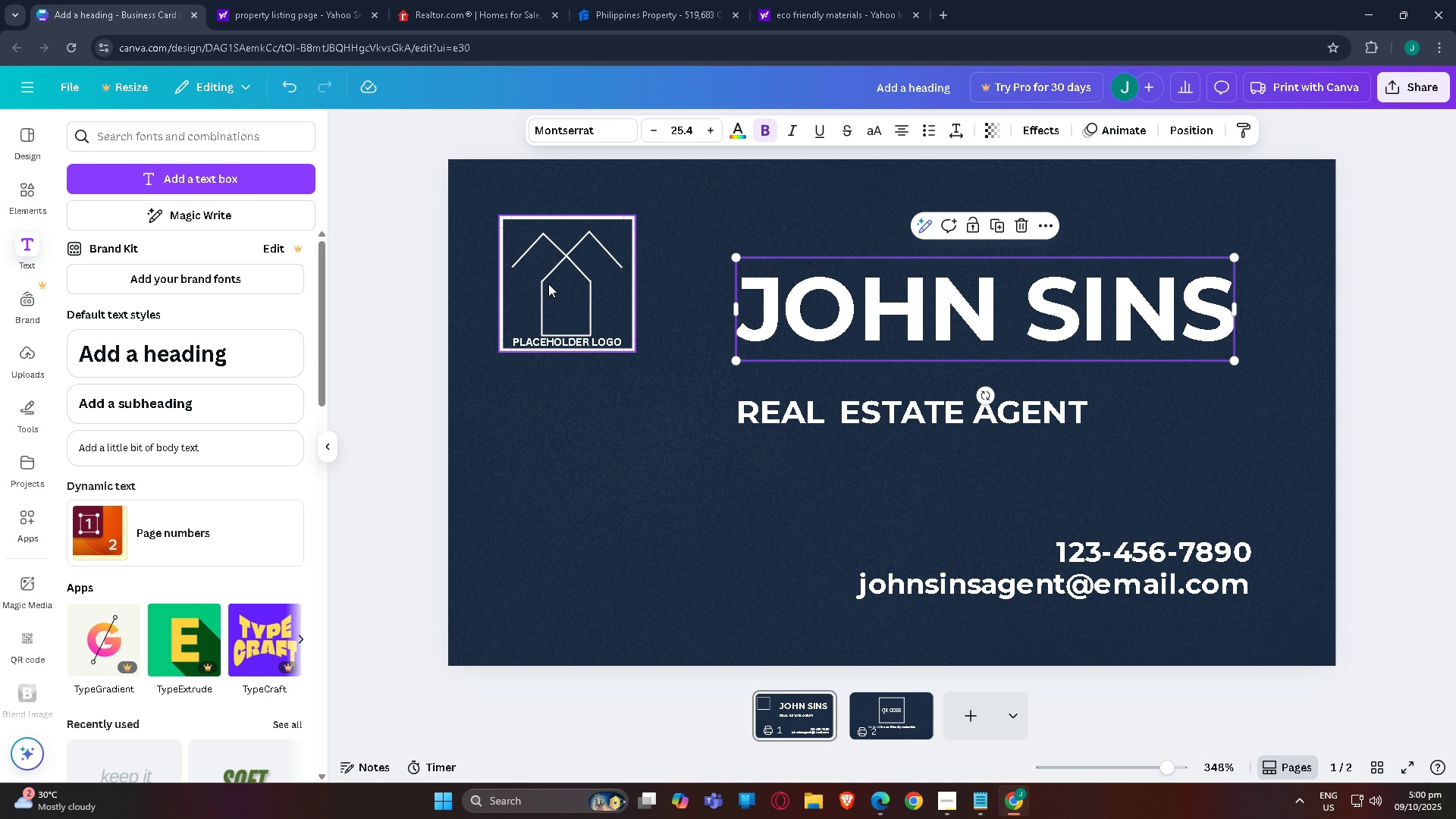 
left_click([549, 284])
 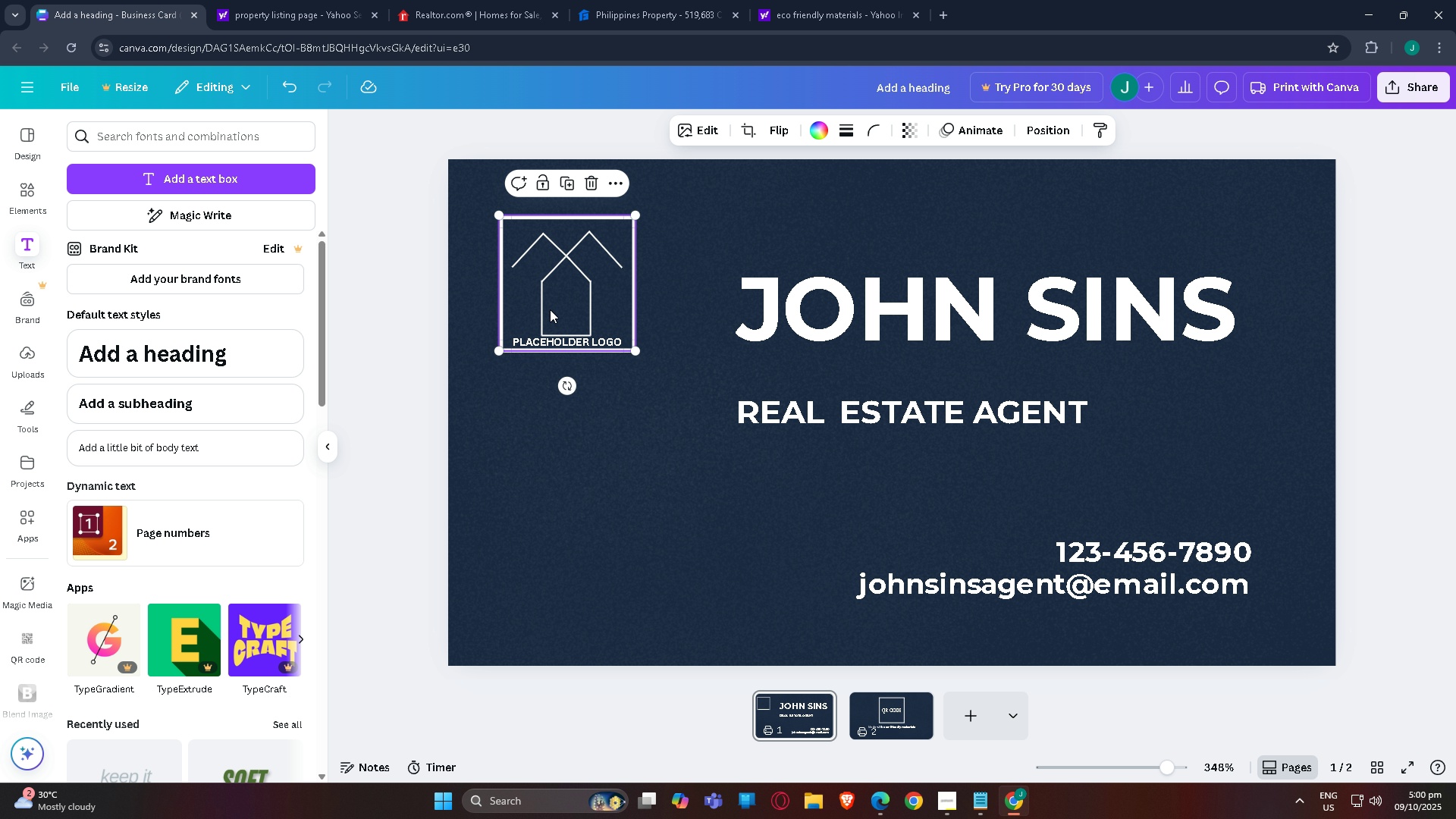 
left_click_drag(start_coordinate=[550, 309], to_coordinate=[553, 322])
 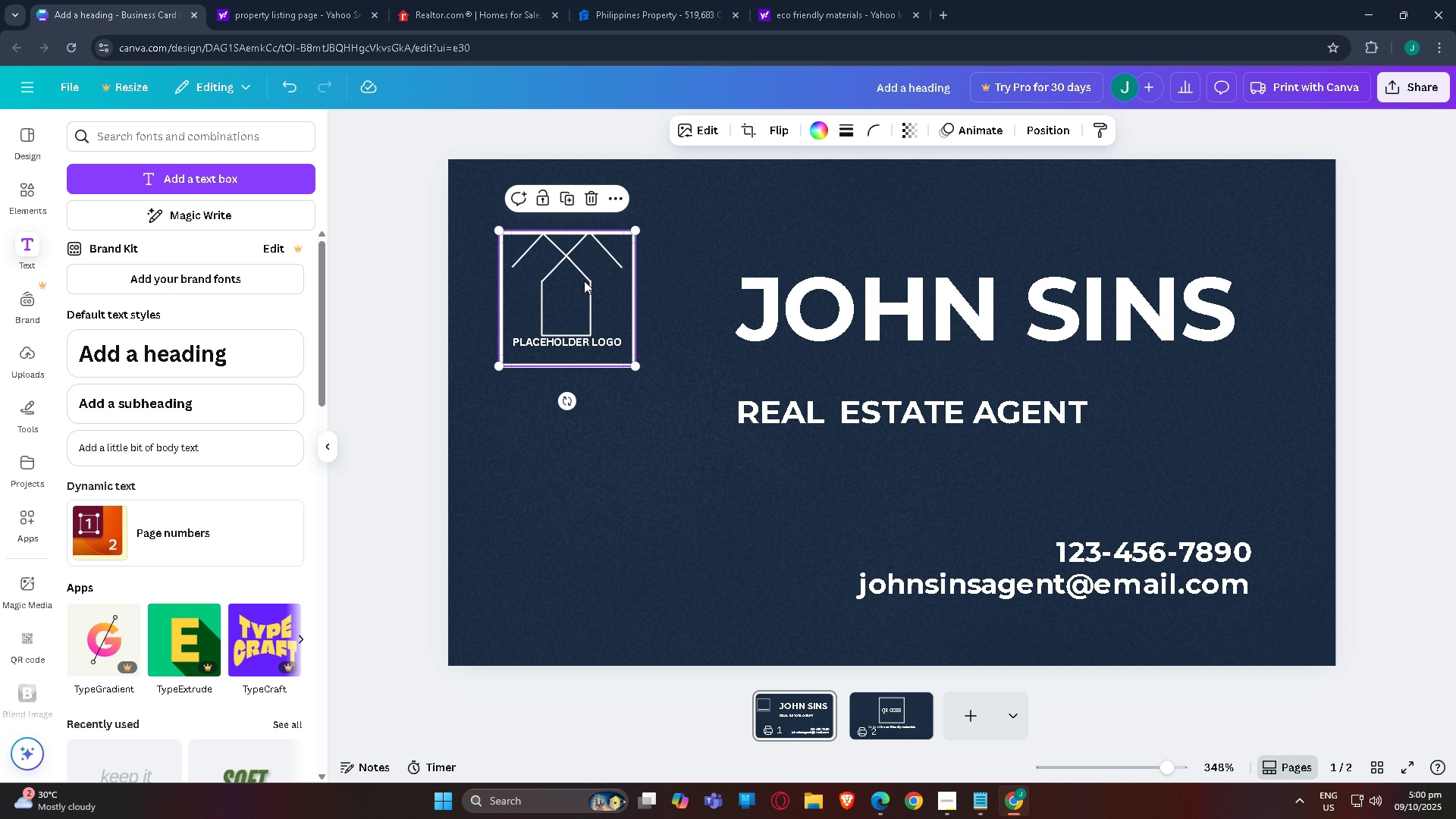 
left_click([582, 281])
 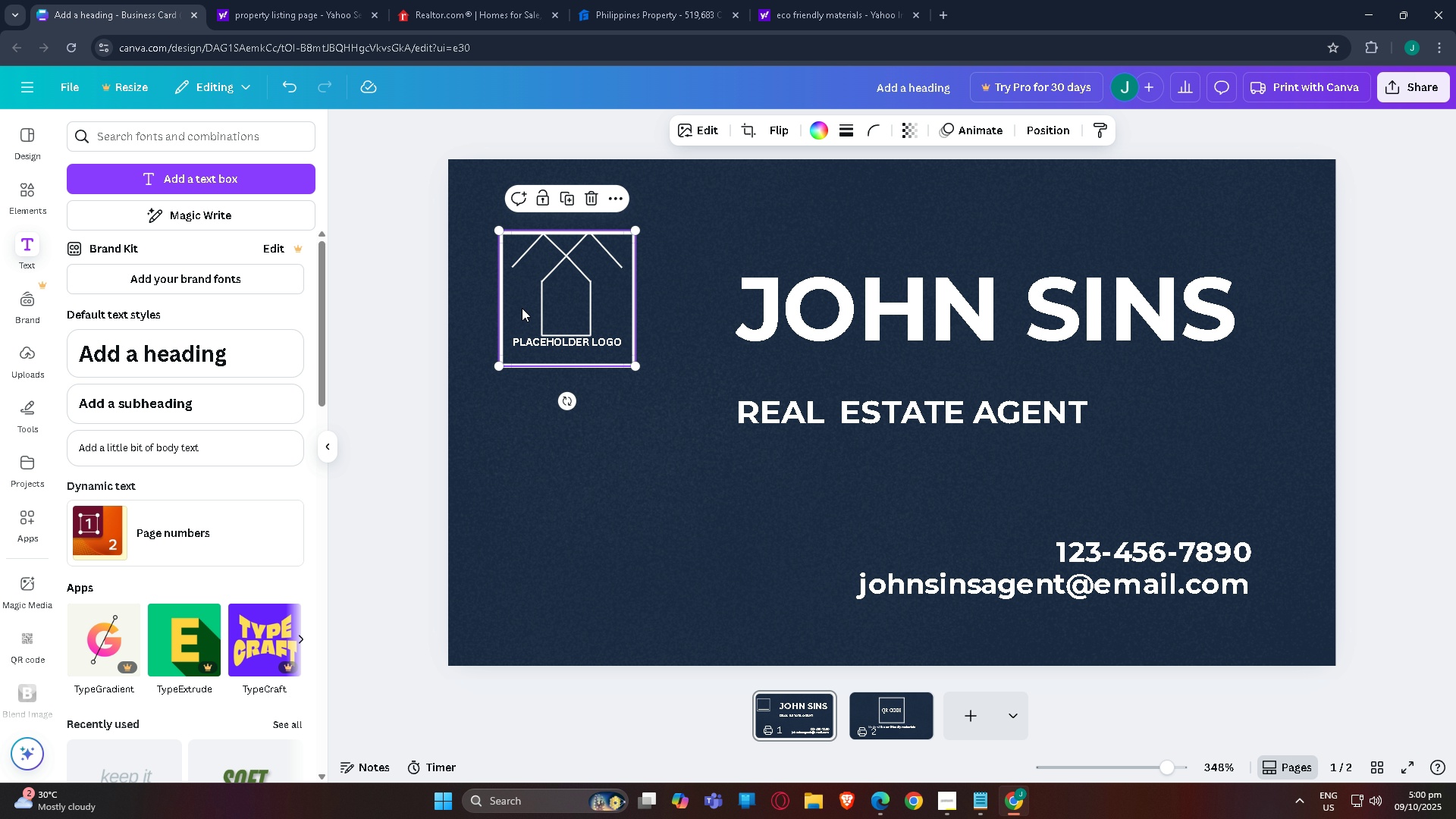 
left_click_drag(start_coordinate=[540, 309], to_coordinate=[735, 253])
 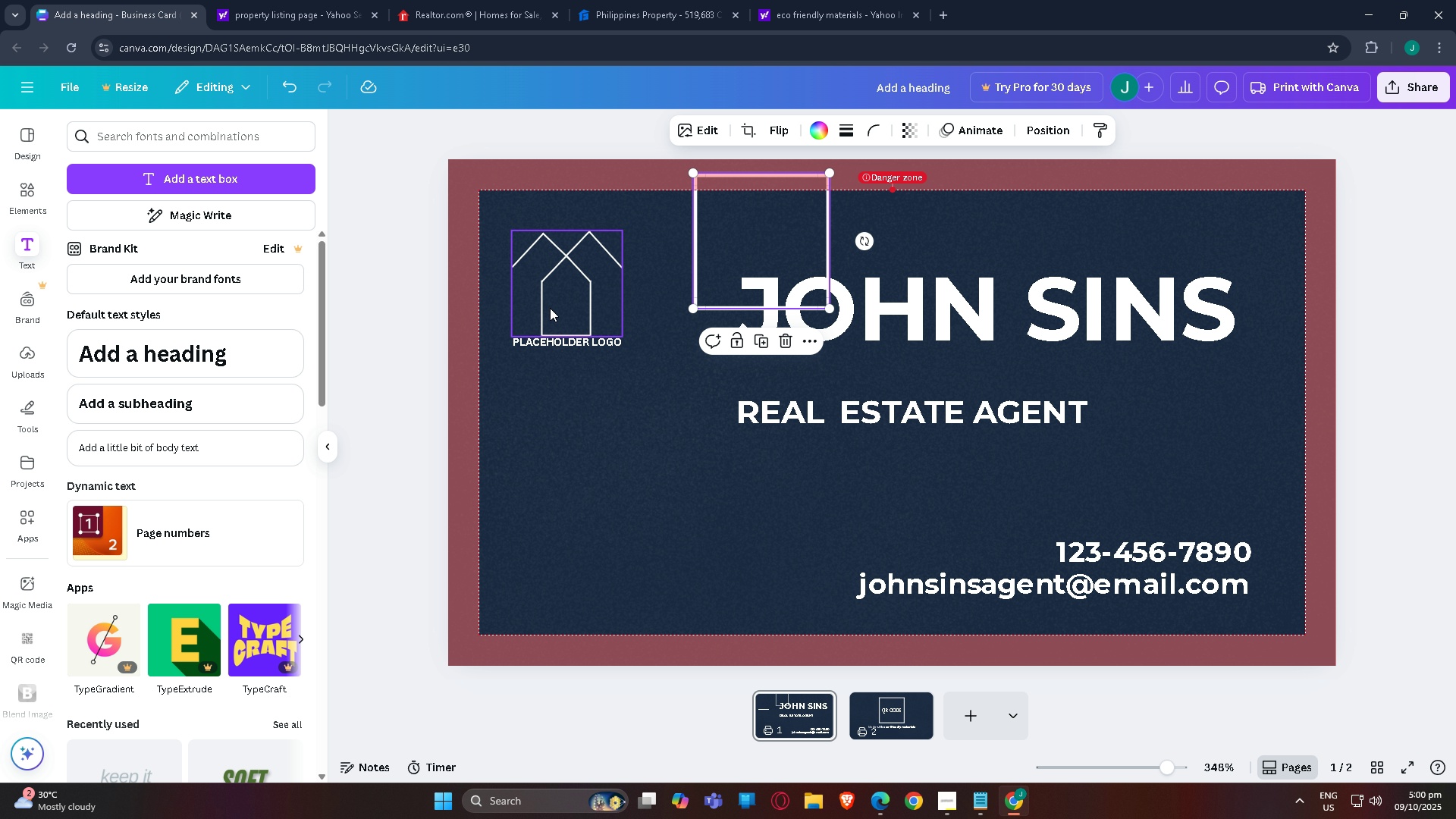 
left_click([551, 308])
 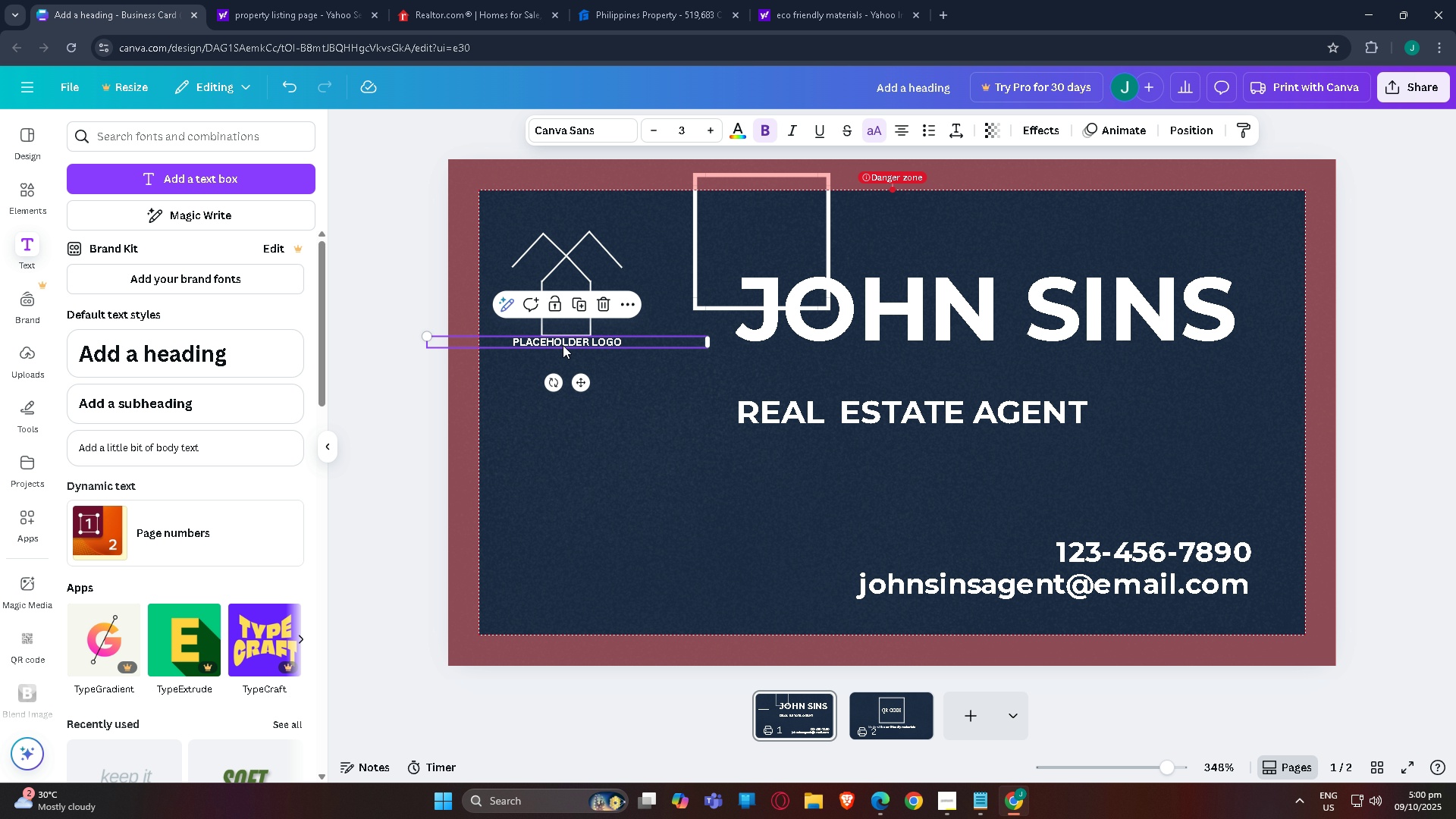 
left_click([563, 345])
 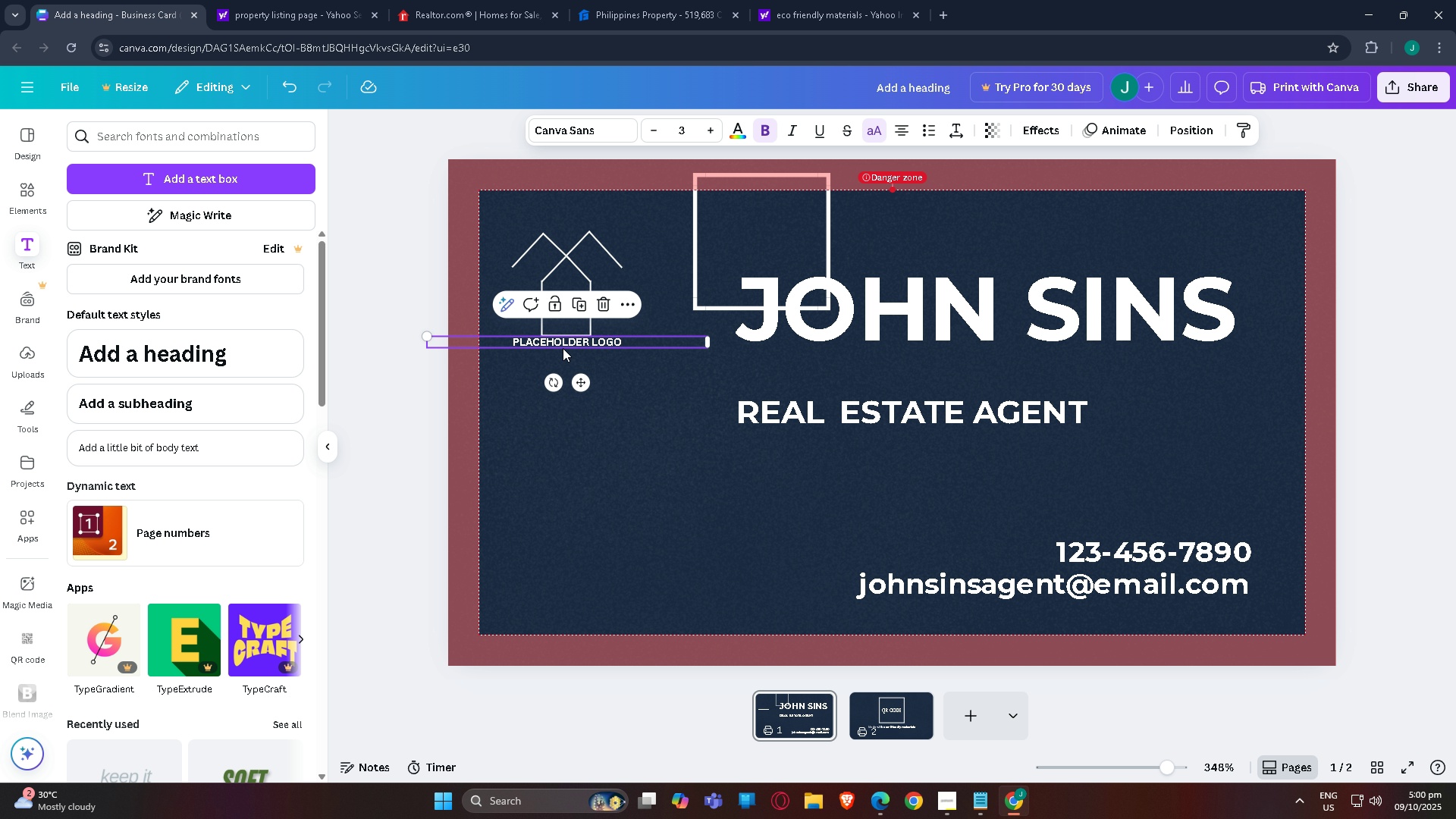 
left_click_drag(start_coordinate=[563, 345], to_coordinate=[563, 369])
 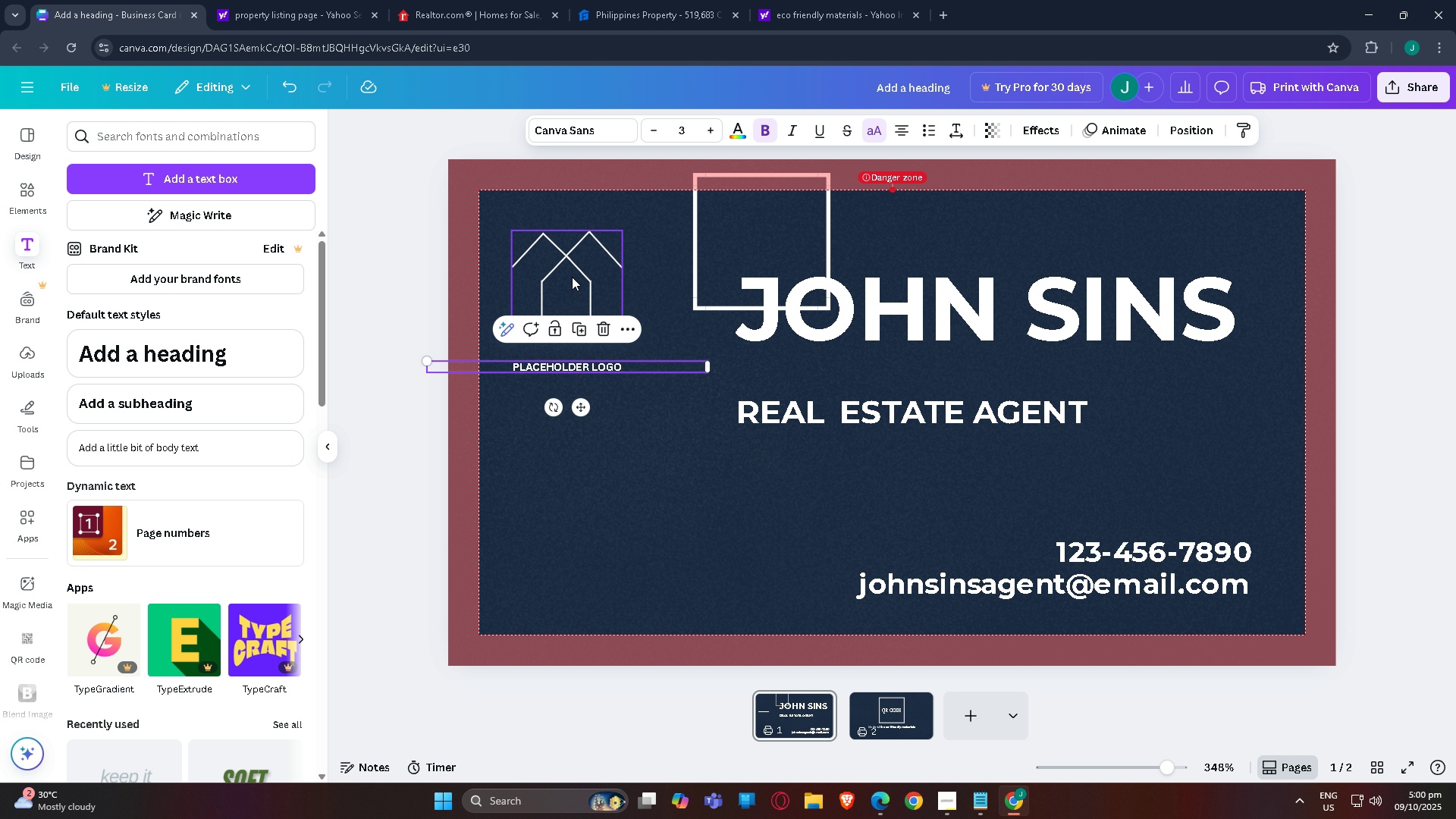 
left_click([572, 277])
 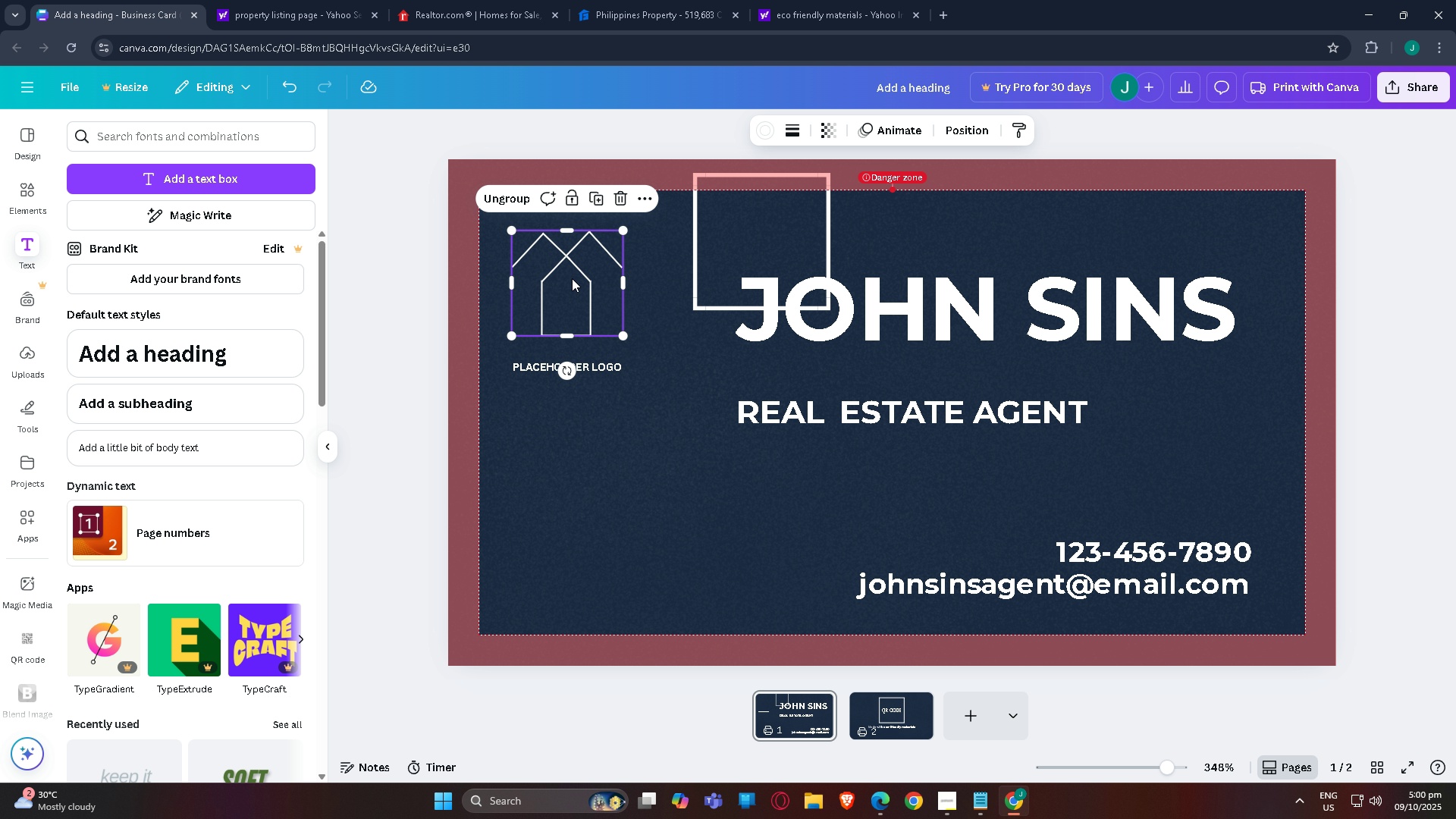 
left_click_drag(start_coordinate=[572, 277], to_coordinate=[569, 299])
 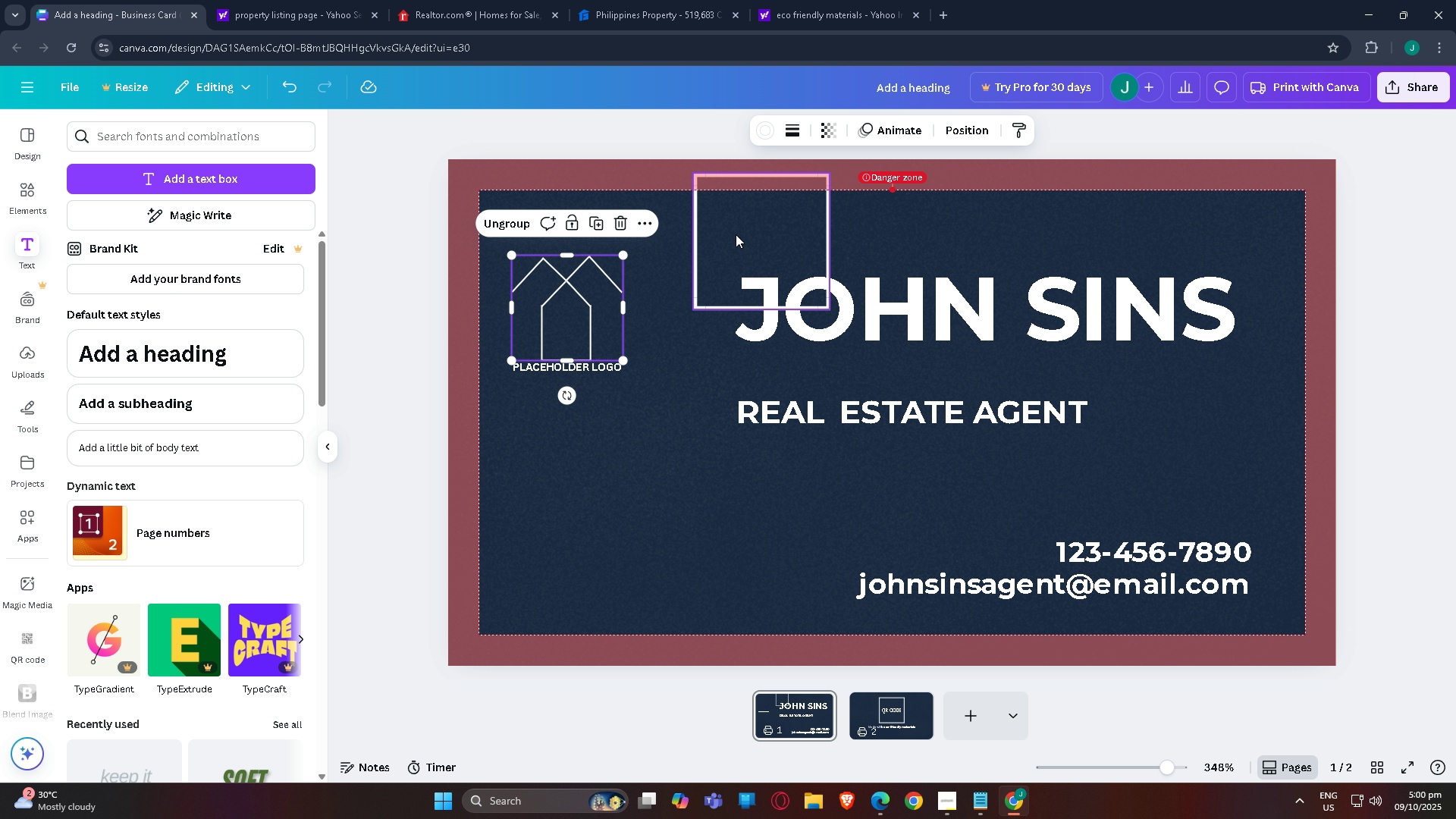 
left_click([736, 234])
 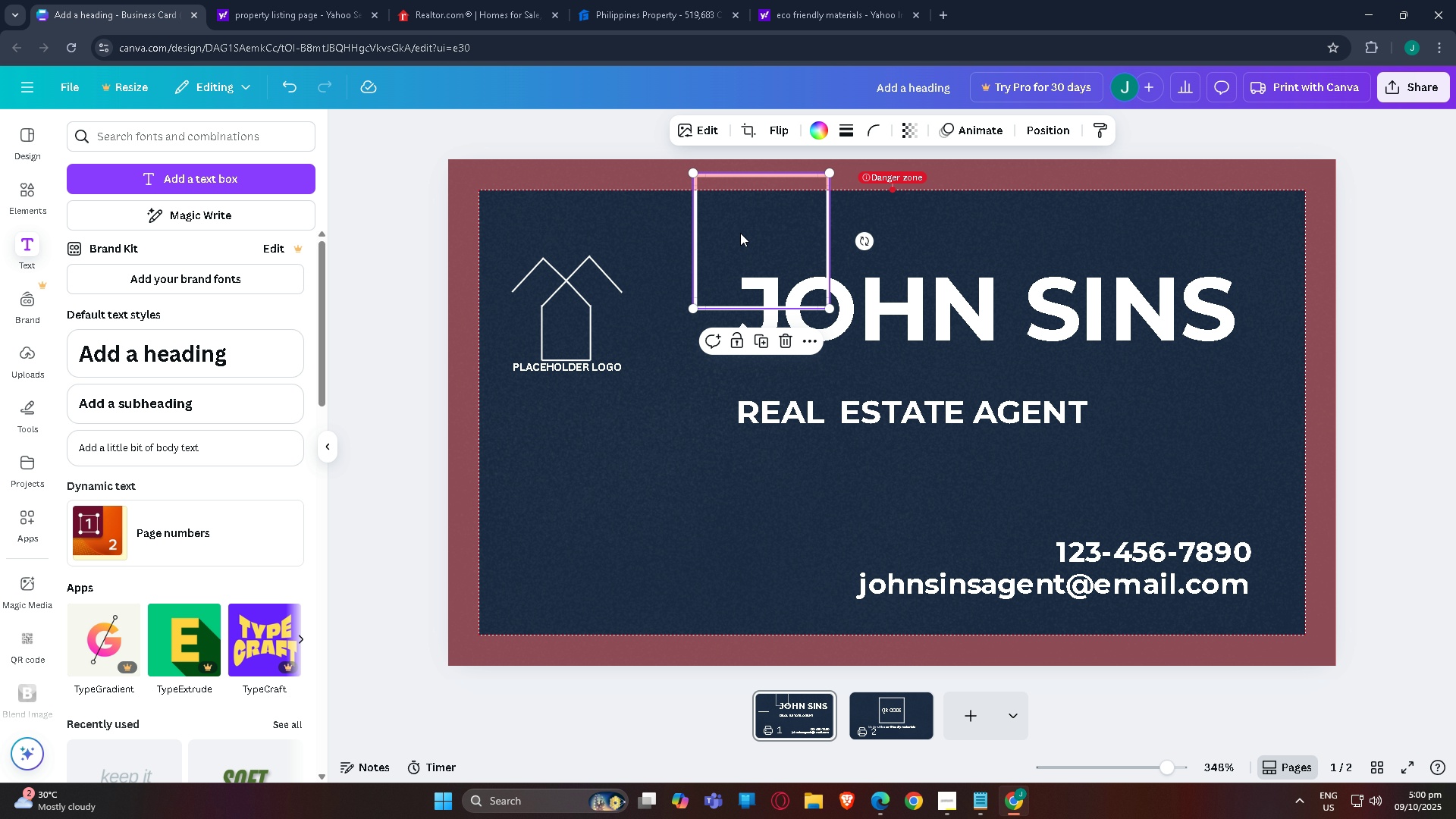 
left_click_drag(start_coordinate=[740, 233], to_coordinate=[545, 306])
 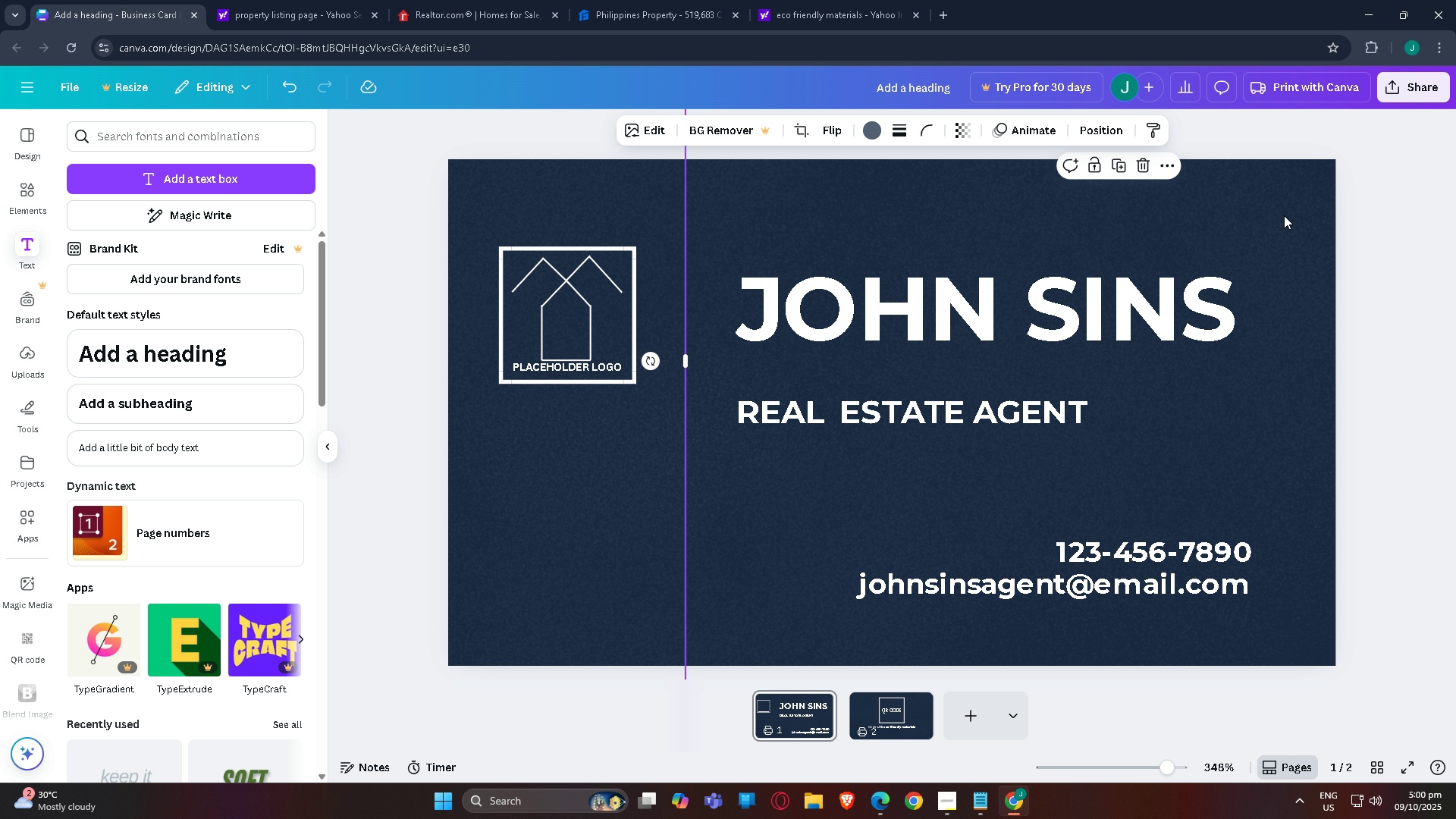 
left_click([1332, 242])
 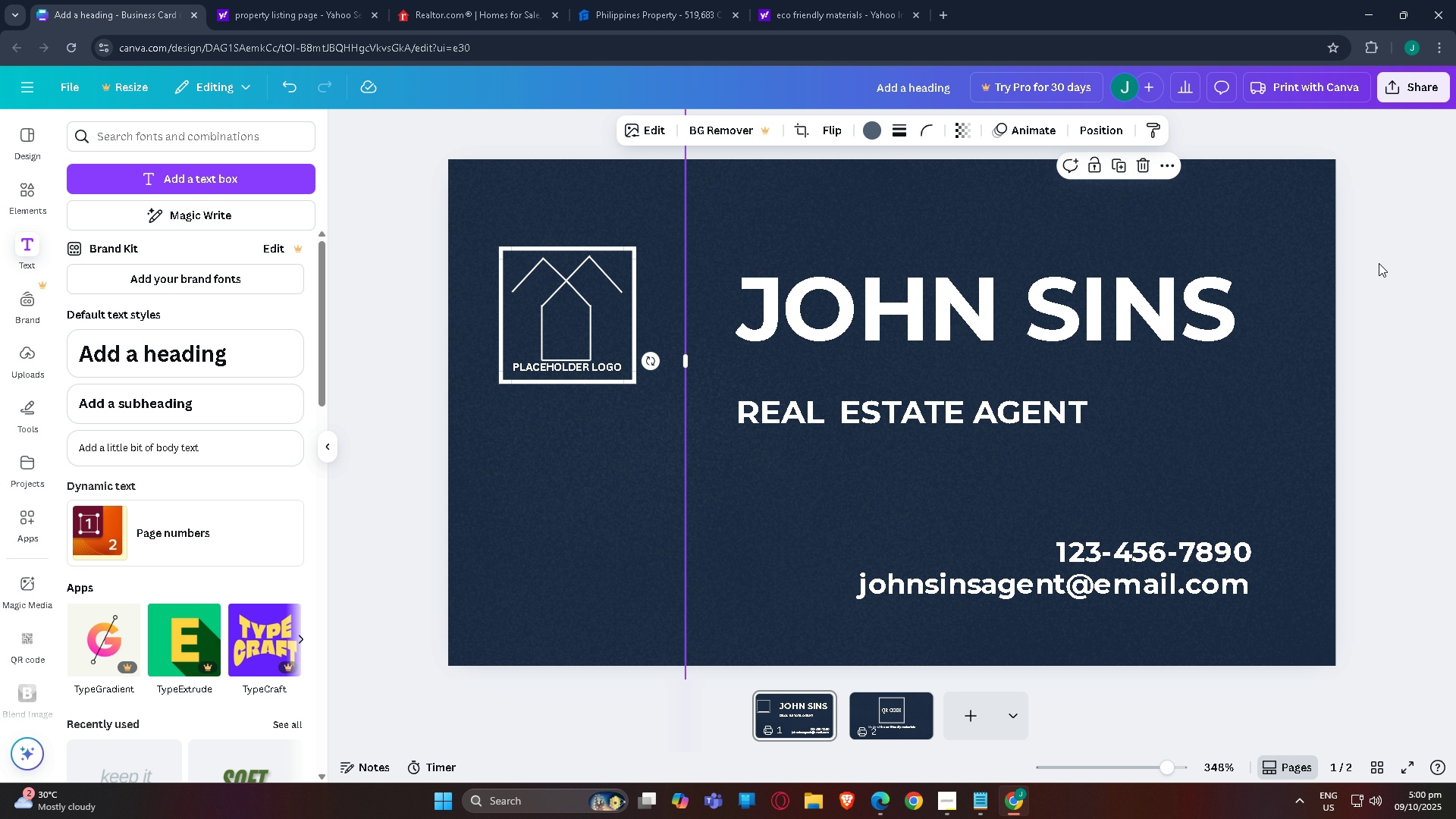 
left_click([1379, 263])
 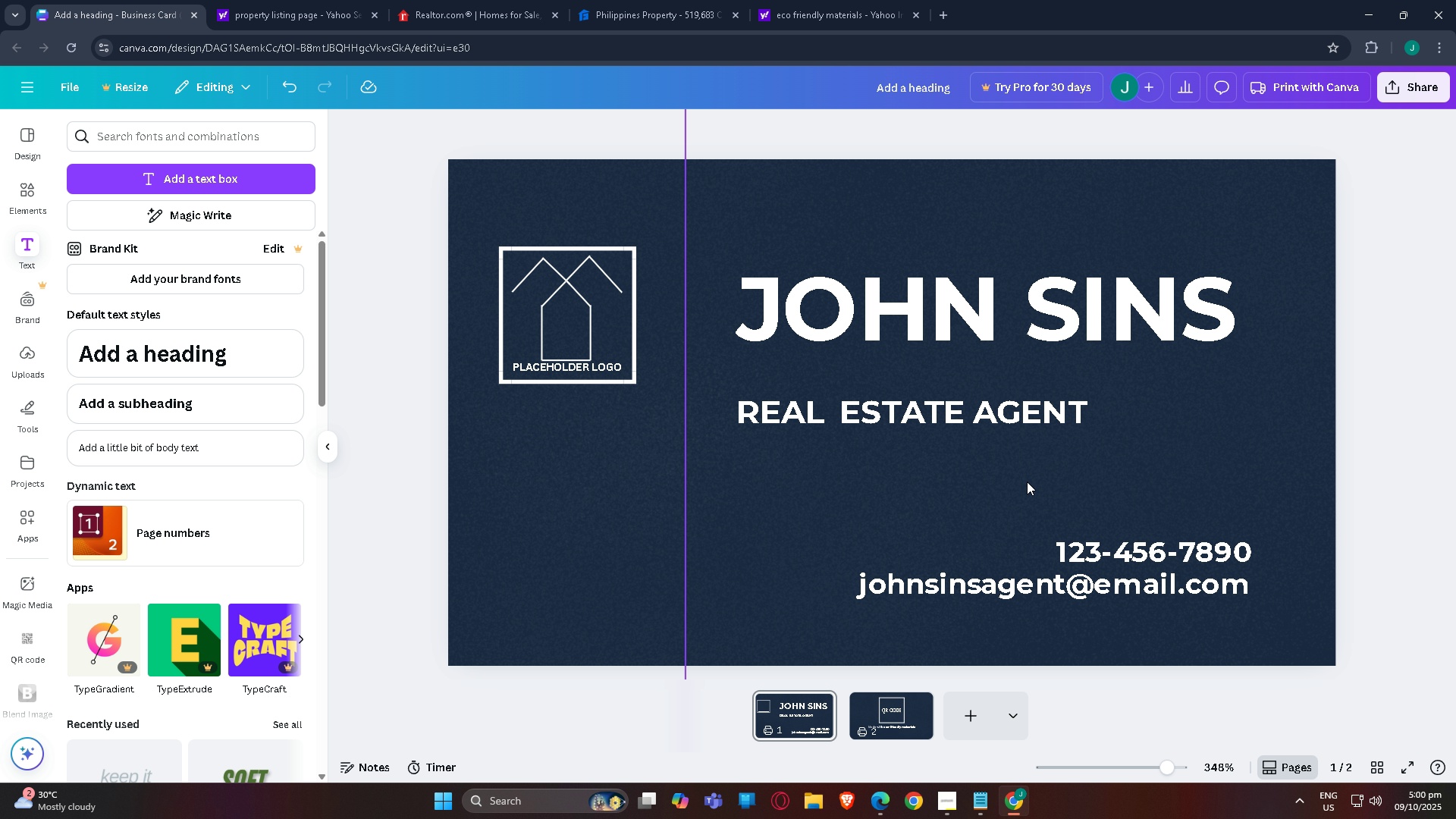 
left_click_drag(start_coordinate=[1161, 540], to_coordinate=[1144, 538])
 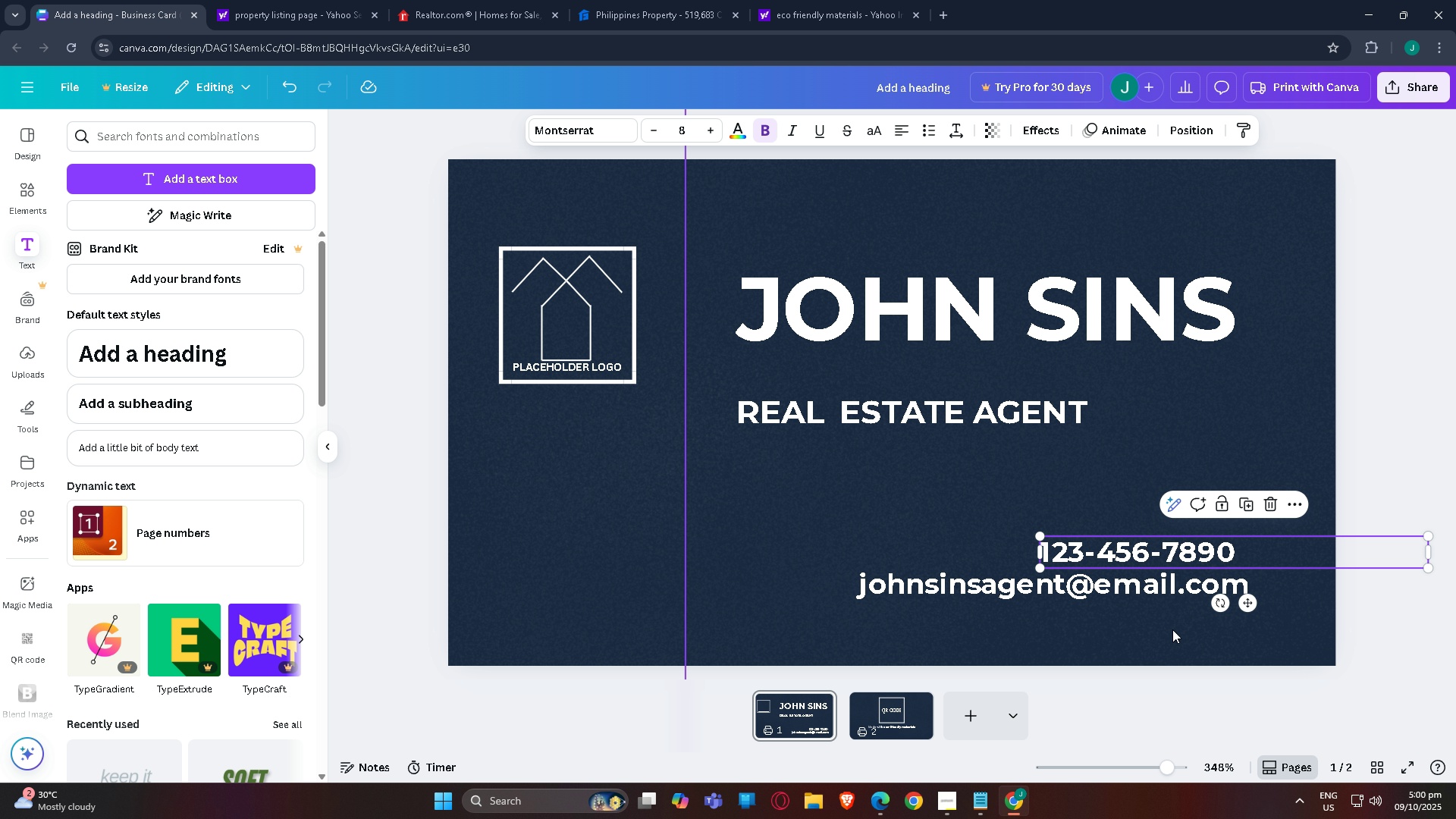 
left_click_drag(start_coordinate=[1141, 593], to_coordinate=[1126, 592])
 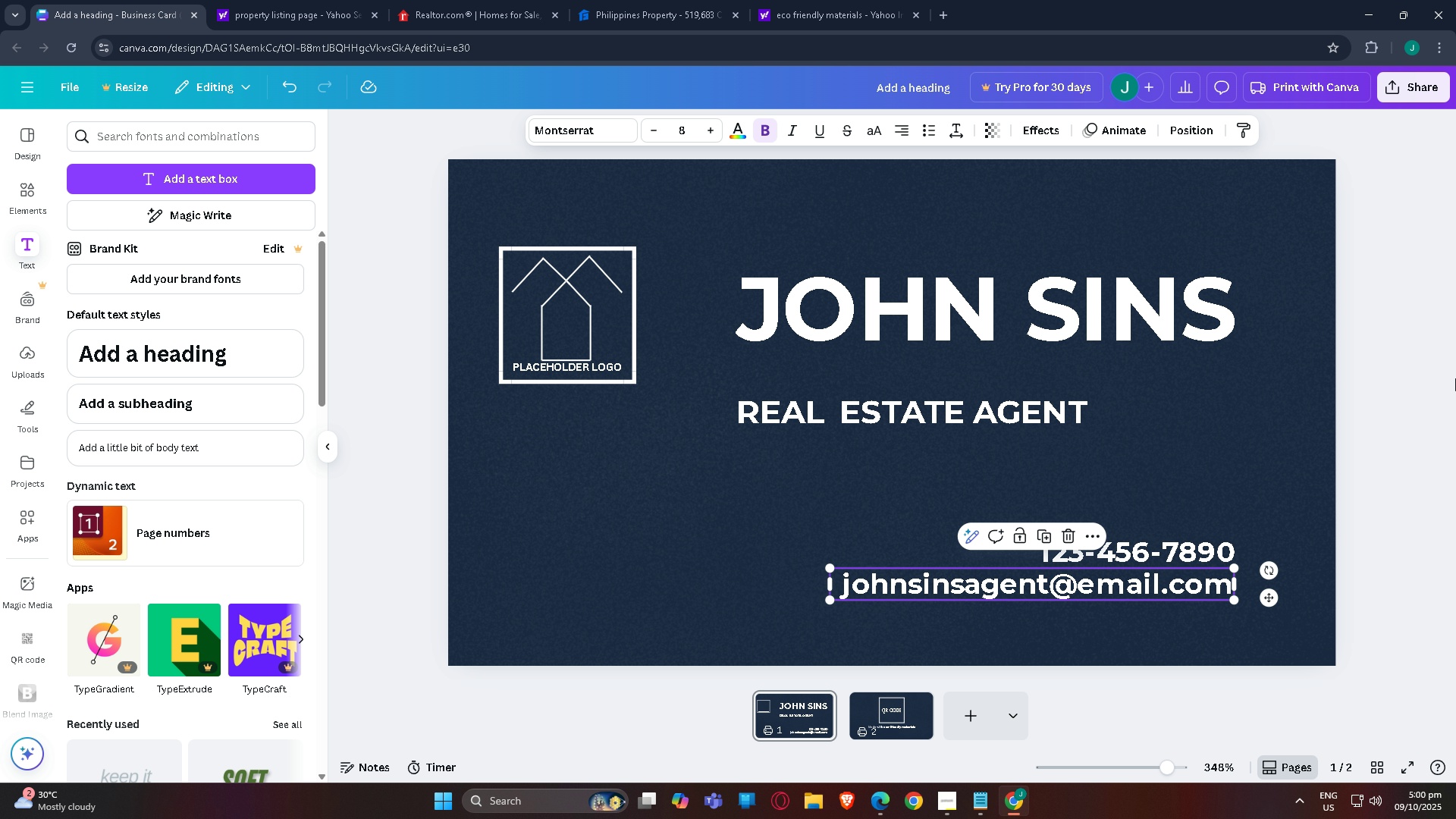 
left_click([1455, 378])
 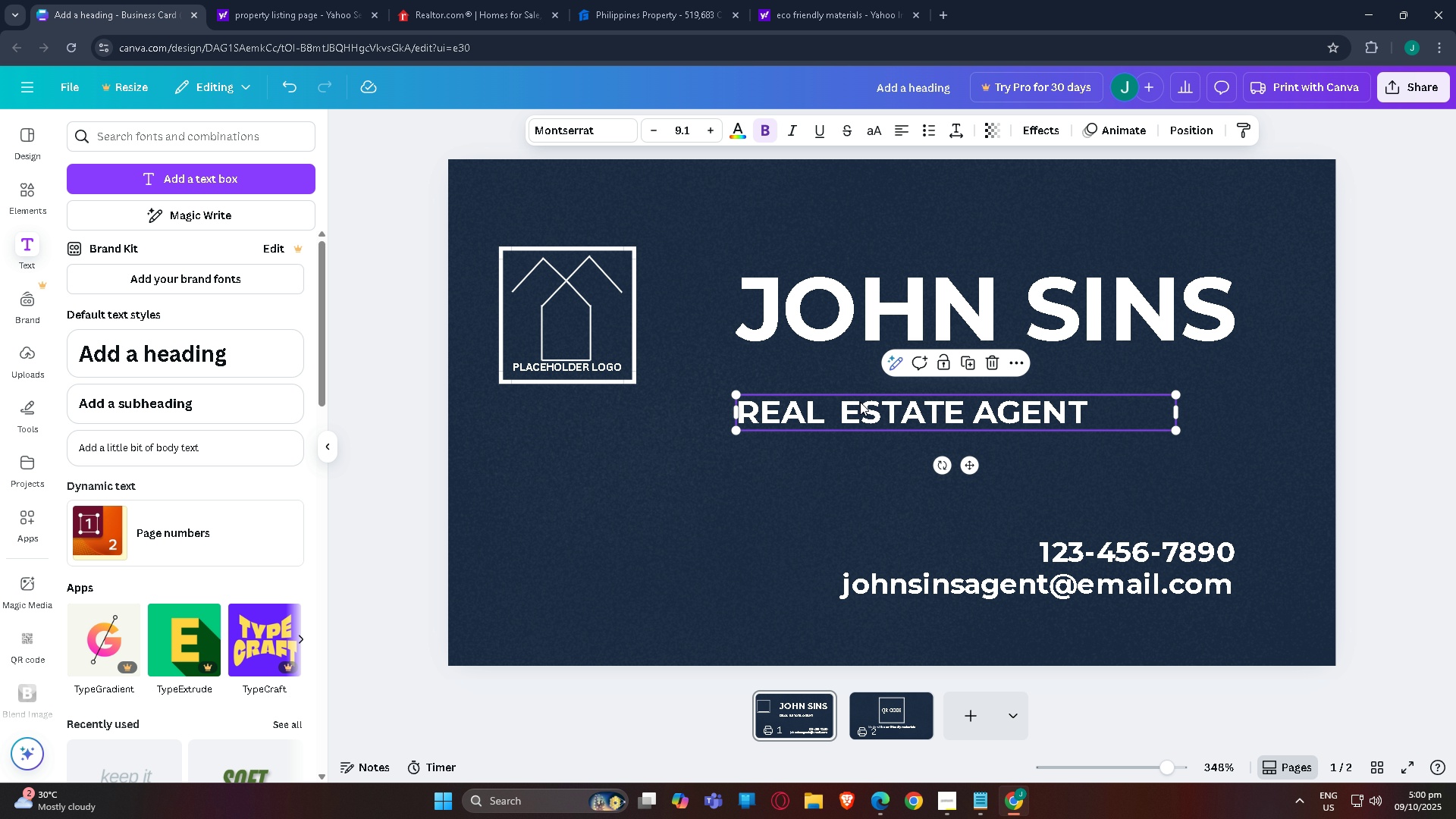 
left_click_drag(start_coordinate=[860, 402], to_coordinate=[859, 361])
 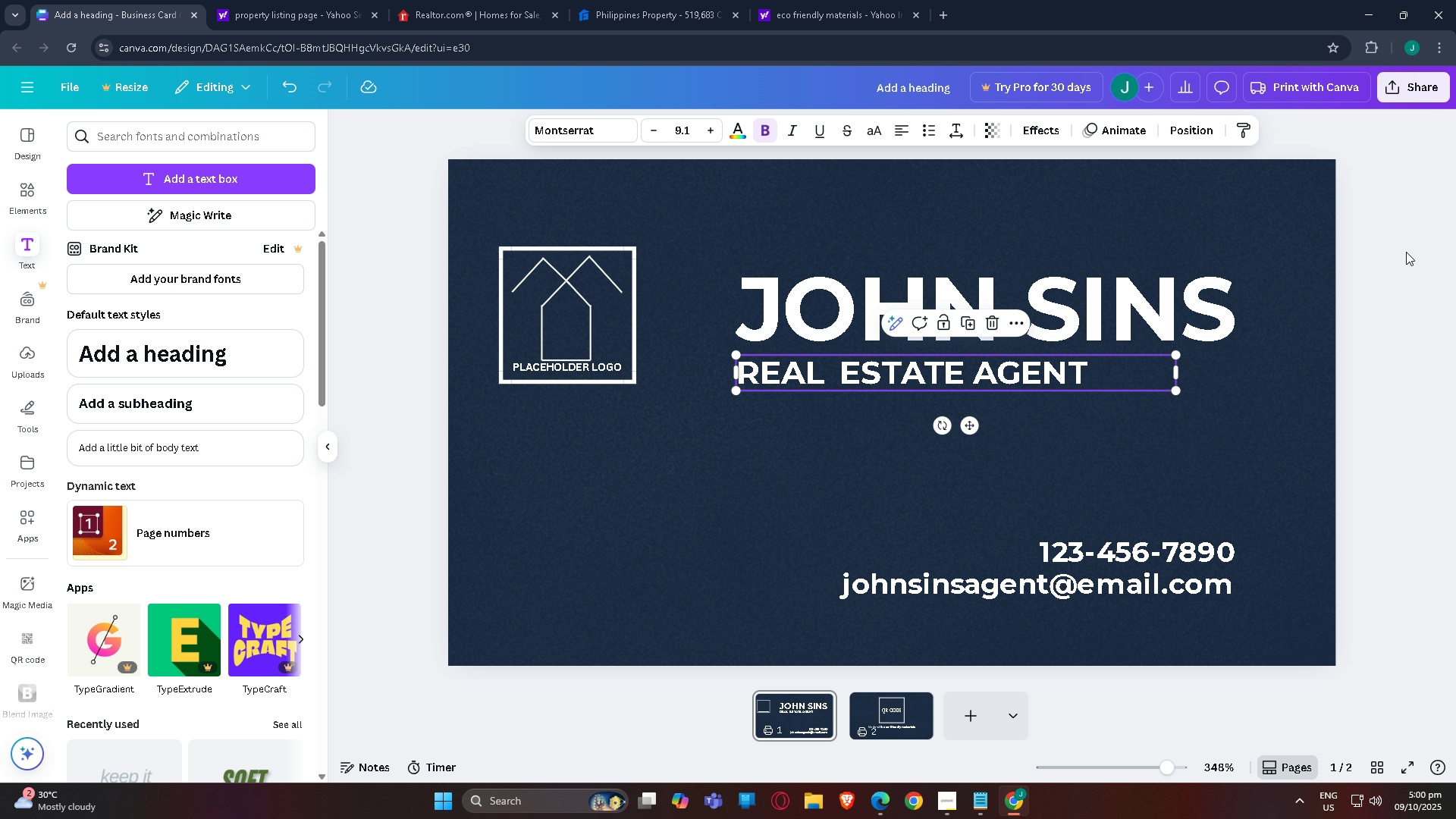 
left_click([1406, 252])
 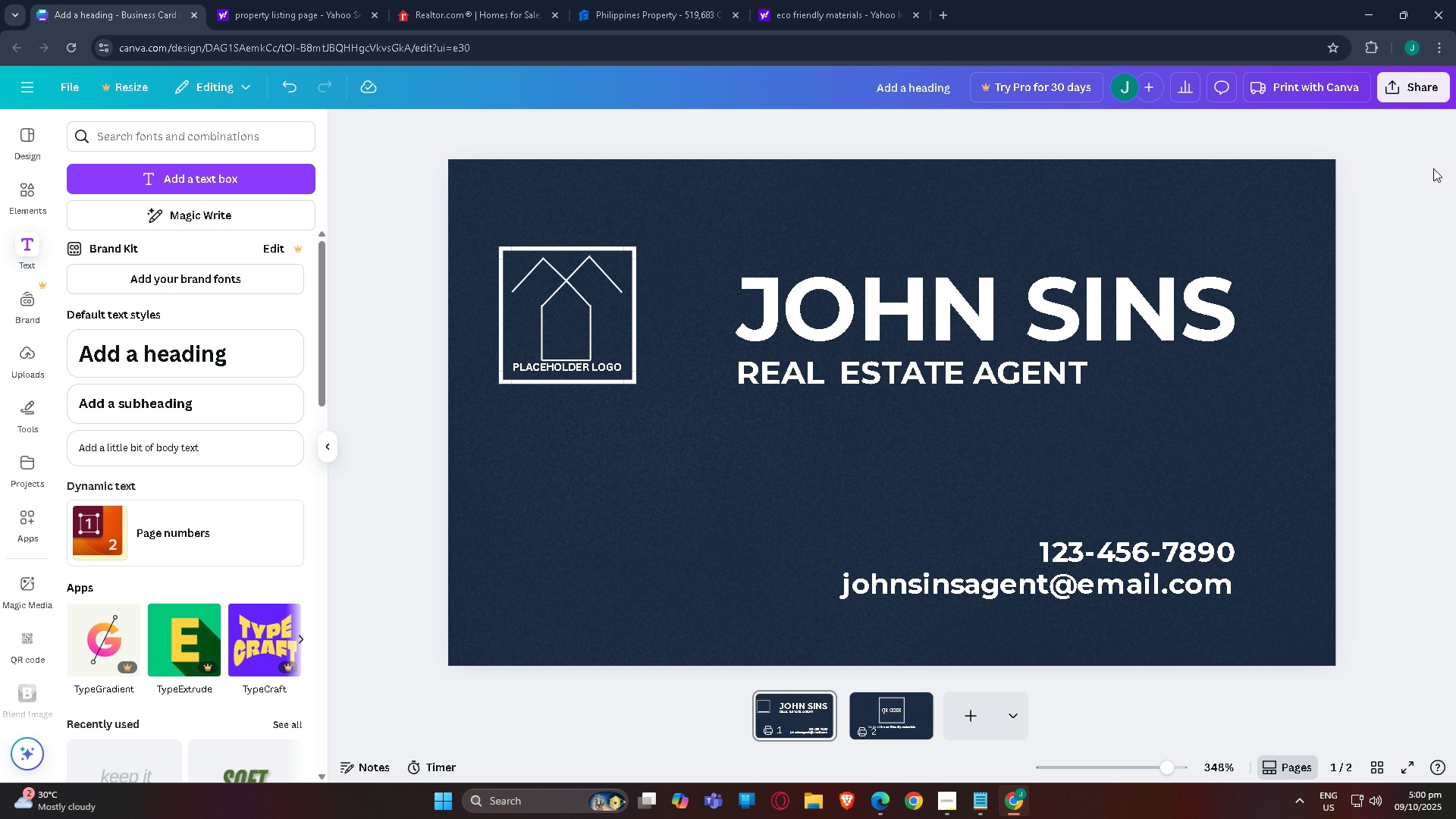 
left_click_drag(start_coordinate=[1433, 168], to_coordinate=[1332, 308])
 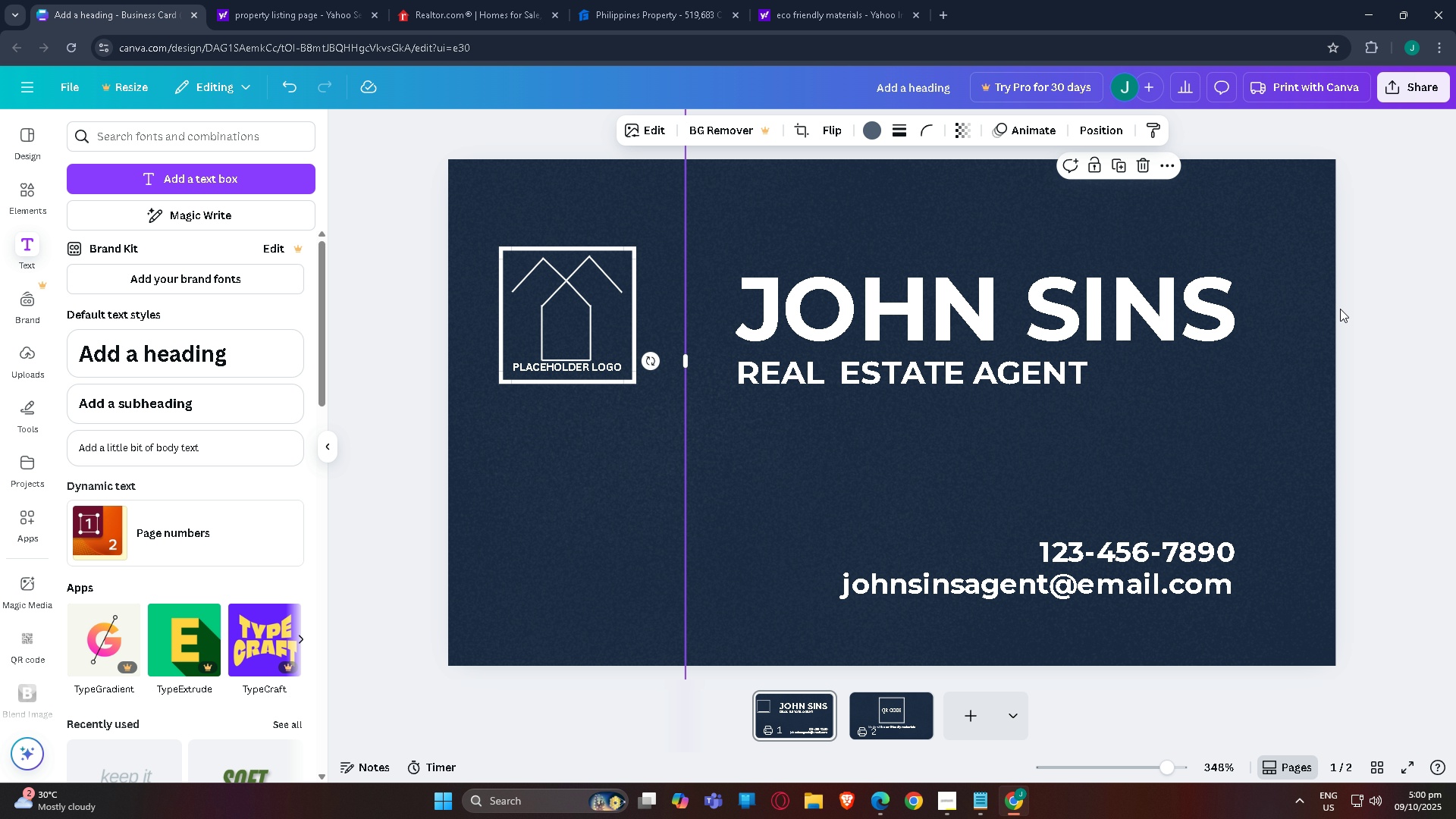 
left_click([1340, 309])
 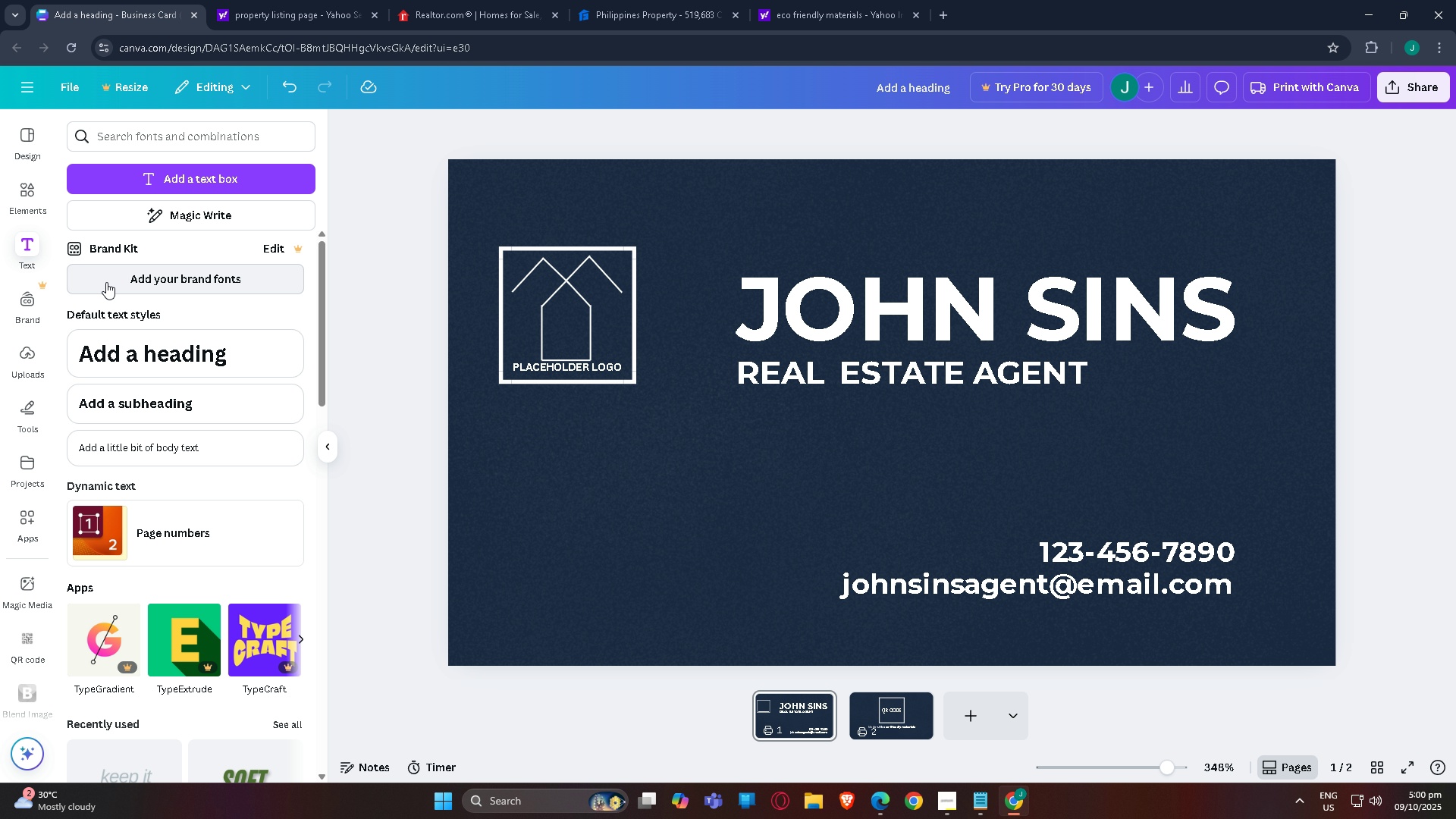 
left_click([106, 282])
 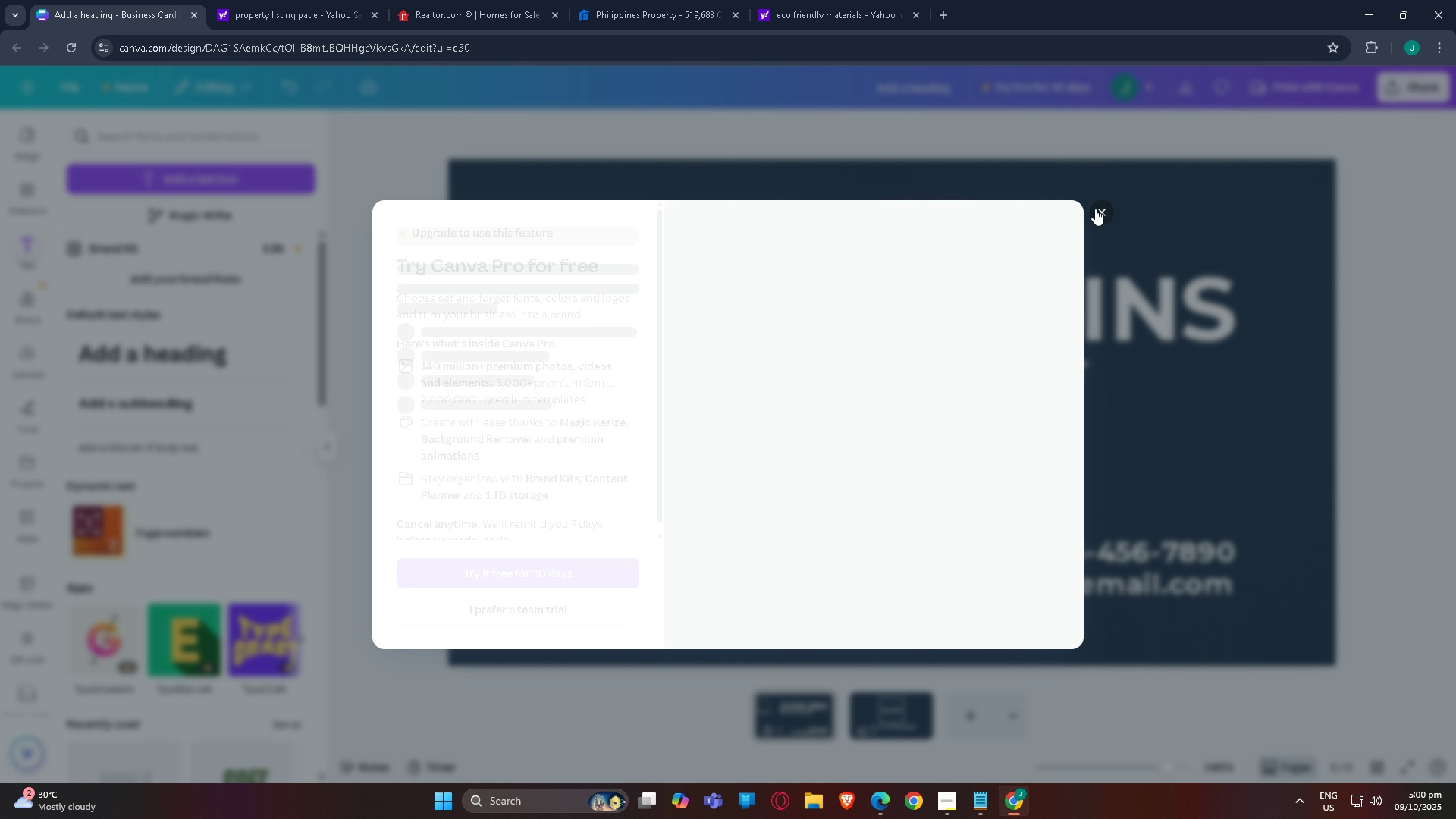 
left_click([1104, 207])
 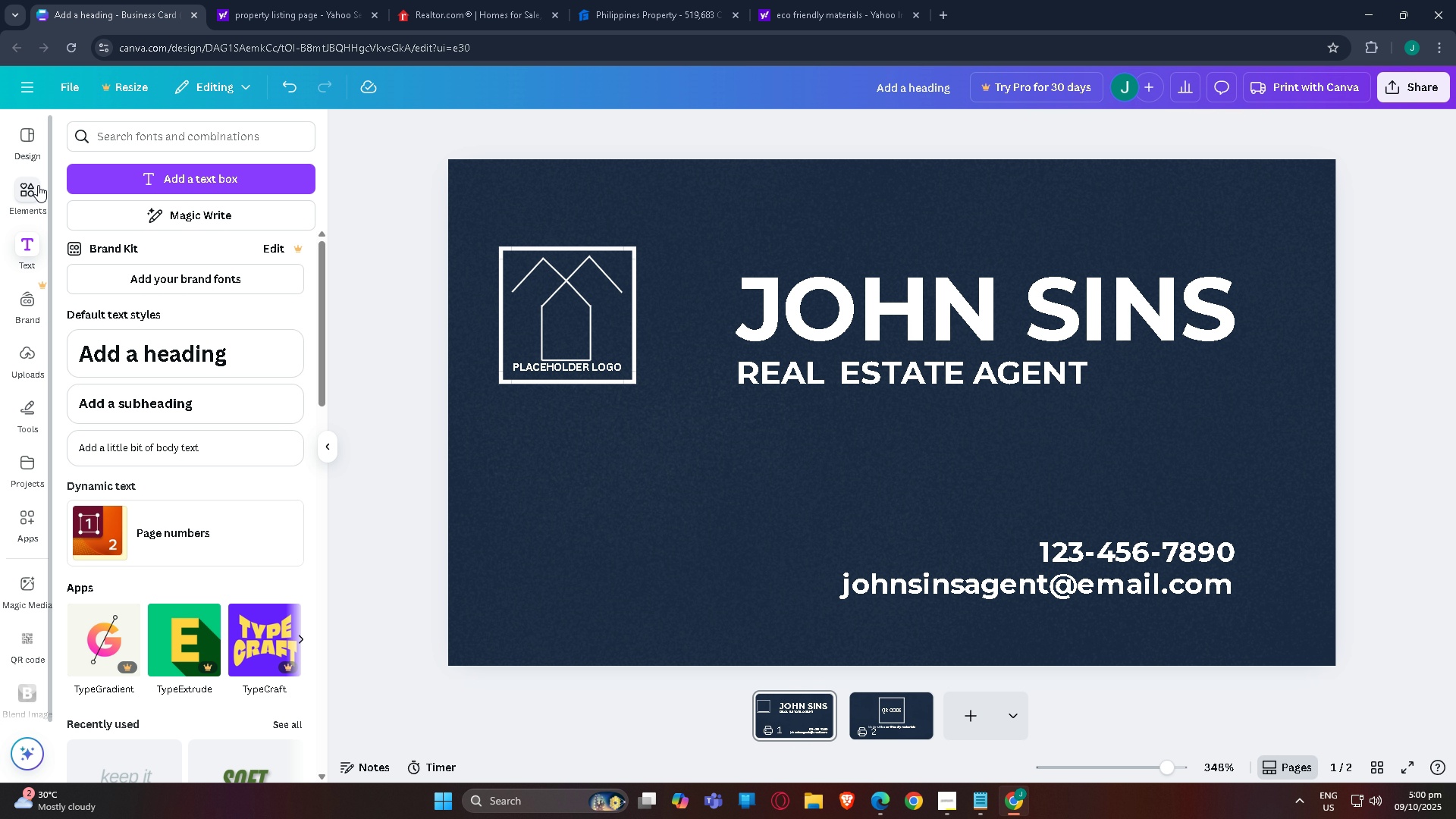 
left_click([33, 184])
 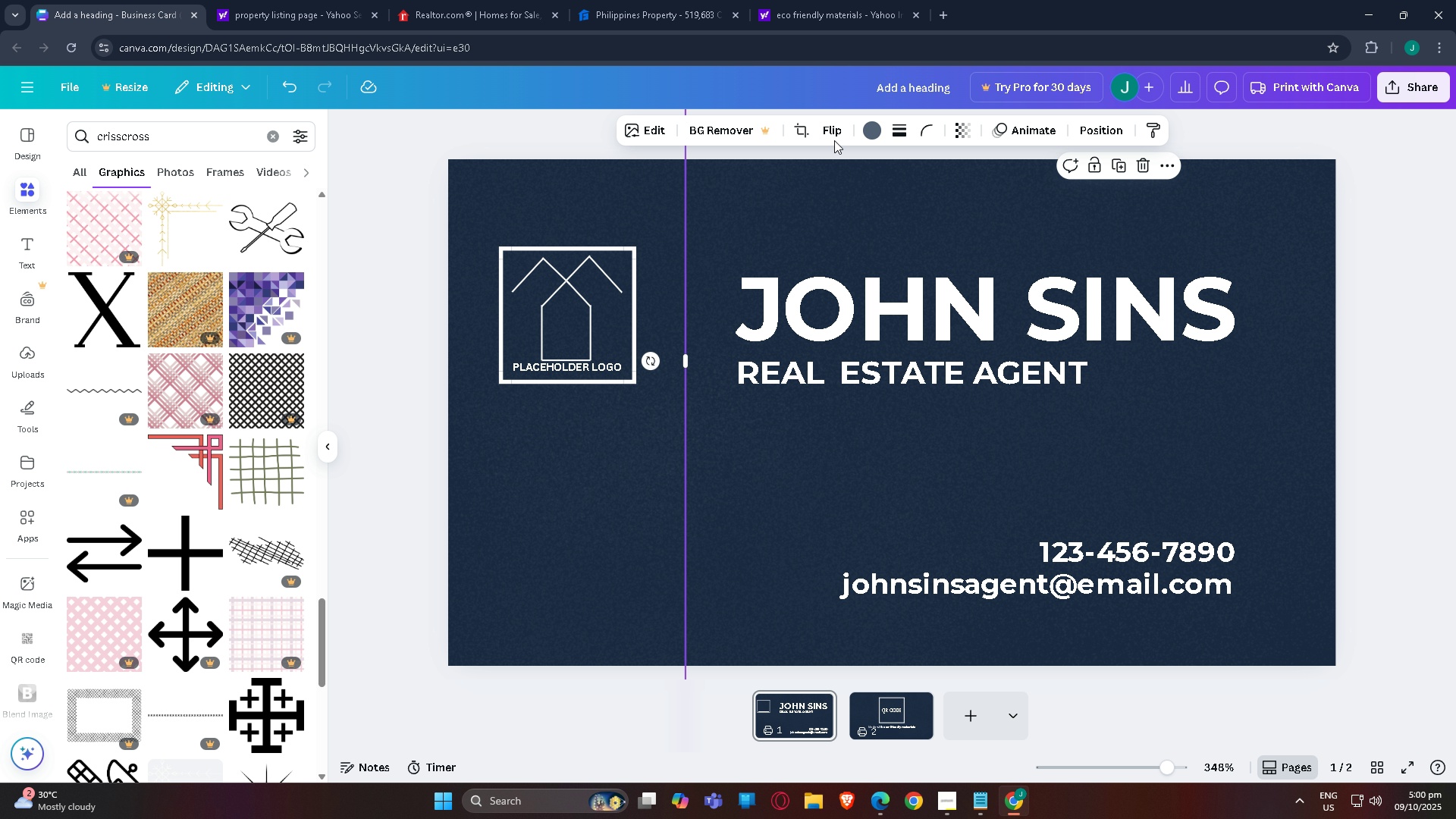 
left_click([875, 135])
 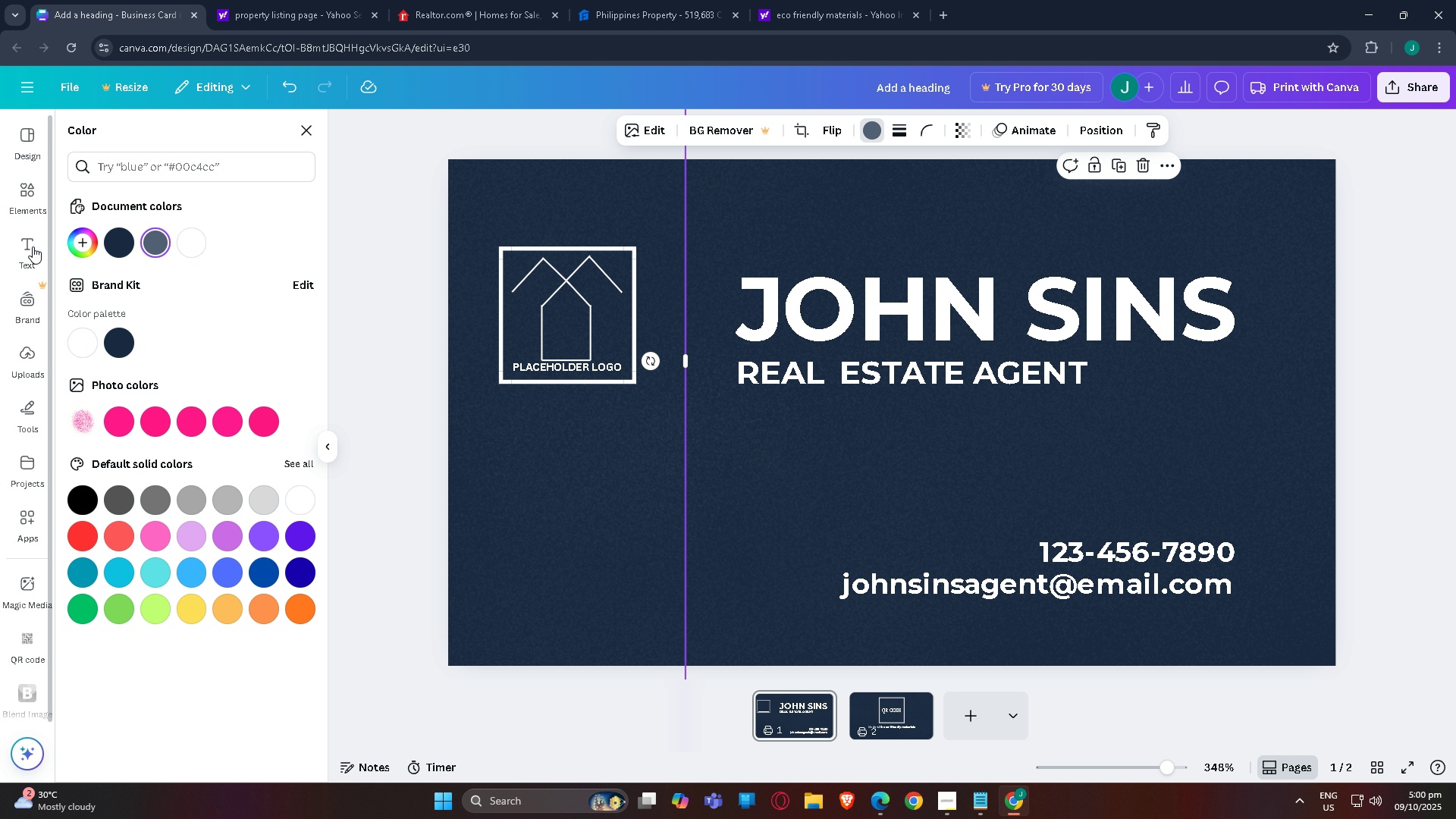 
left_click([26, 303])
 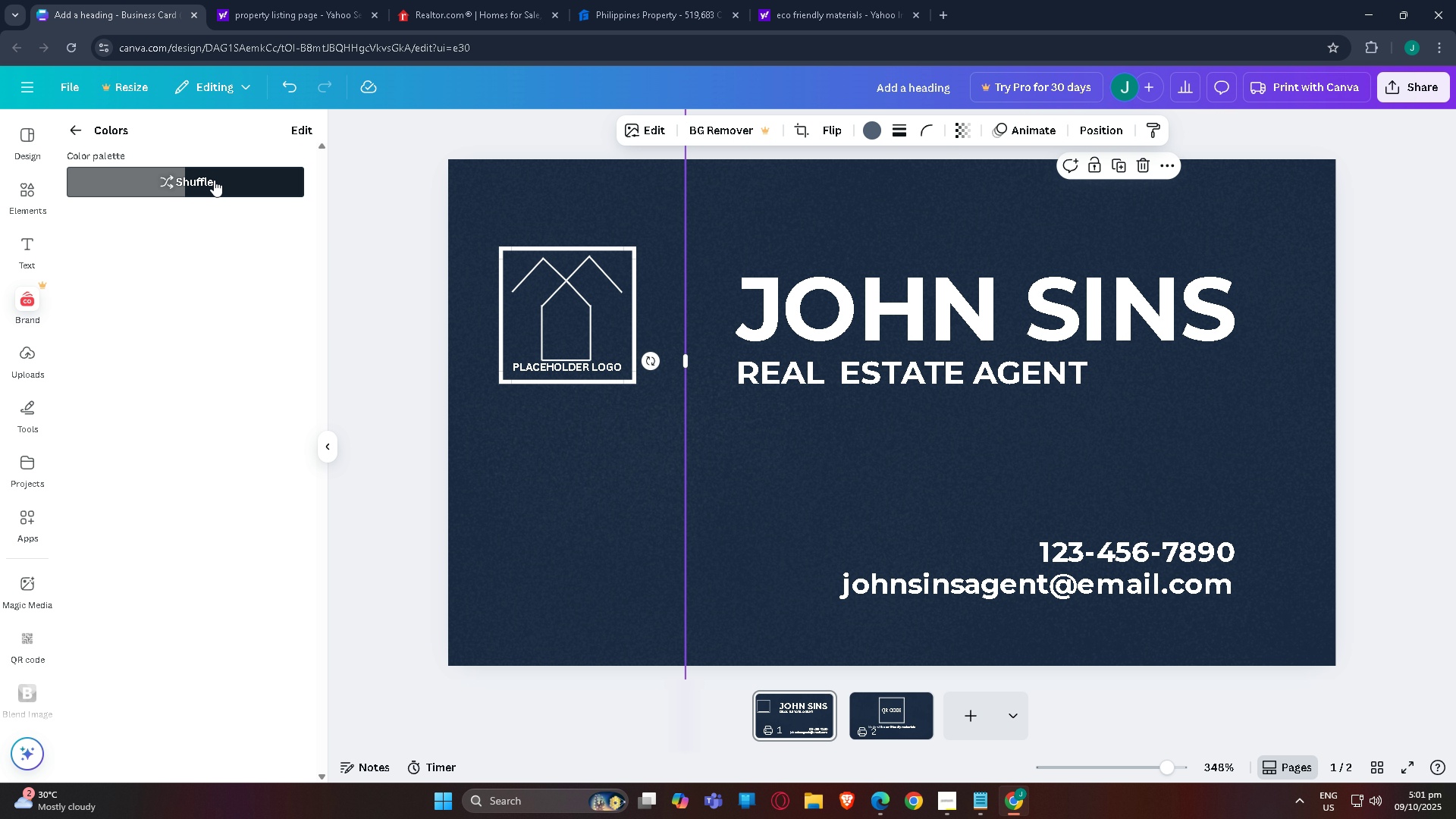 
left_click([227, 184])
 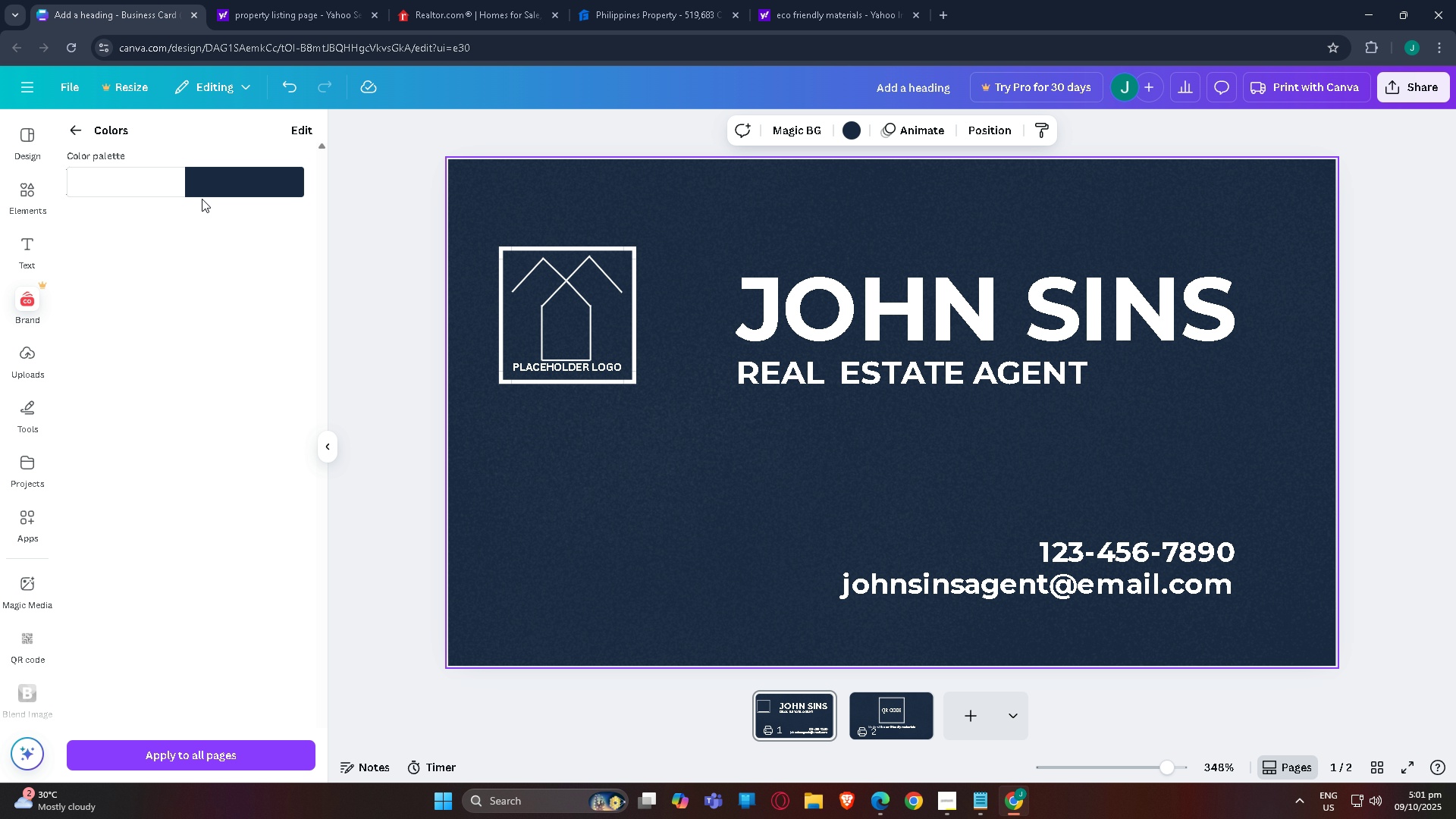 
left_click([212, 180])
 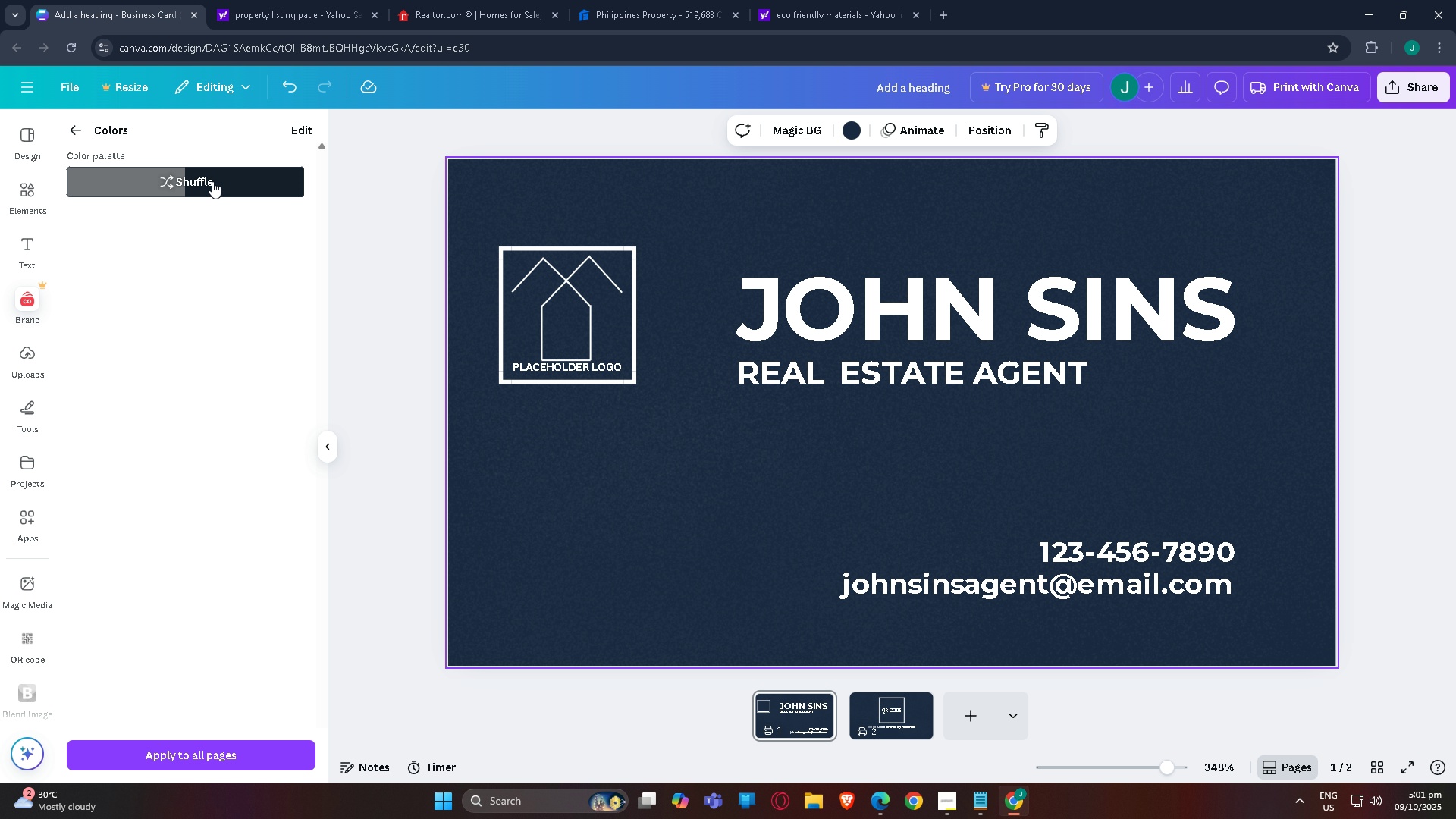 
left_click([212, 181])
 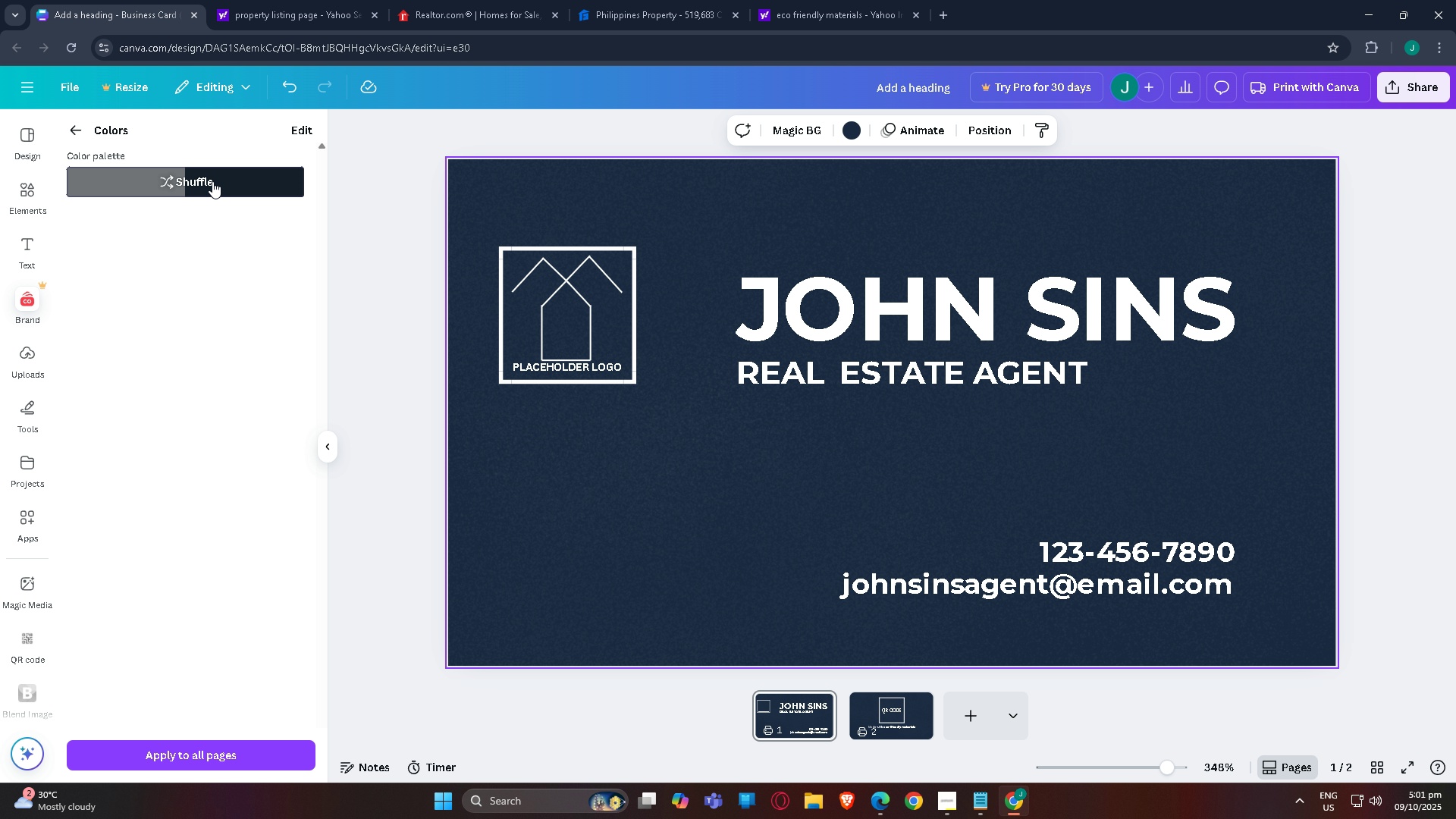 
left_click([212, 181])
 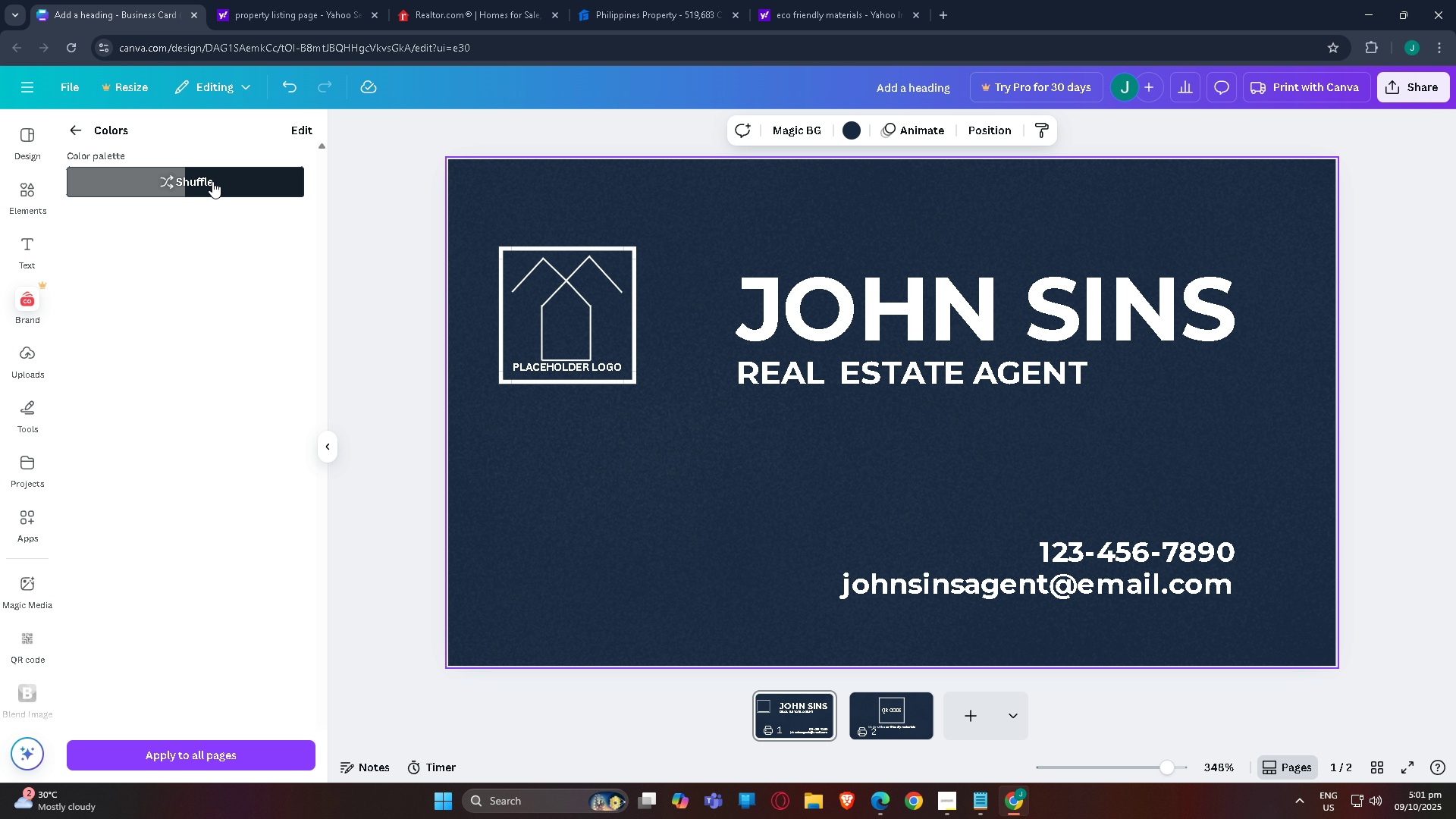 
left_click([212, 181])
 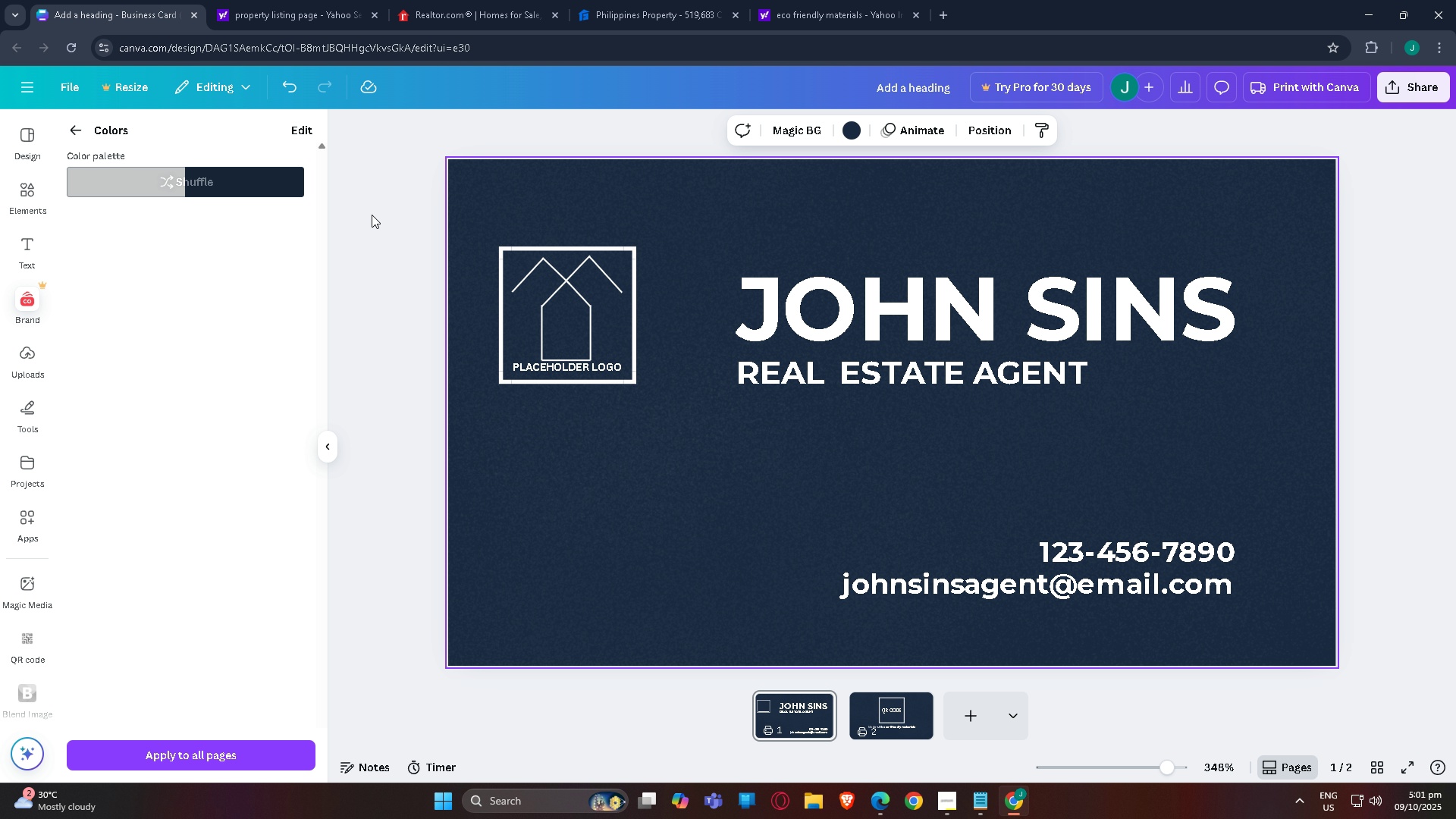 
left_click([372, 215])
 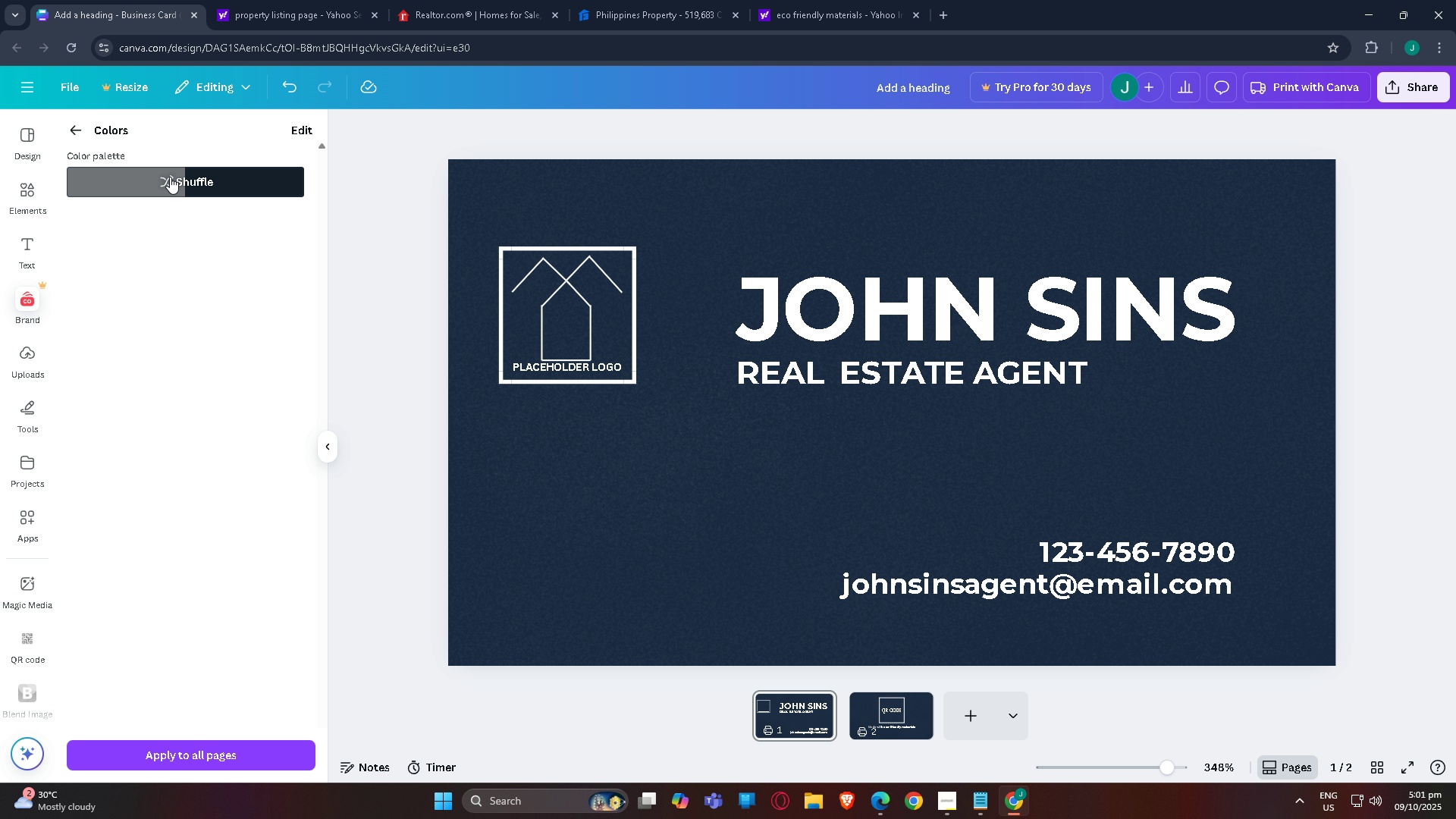 
left_click([168, 177])
 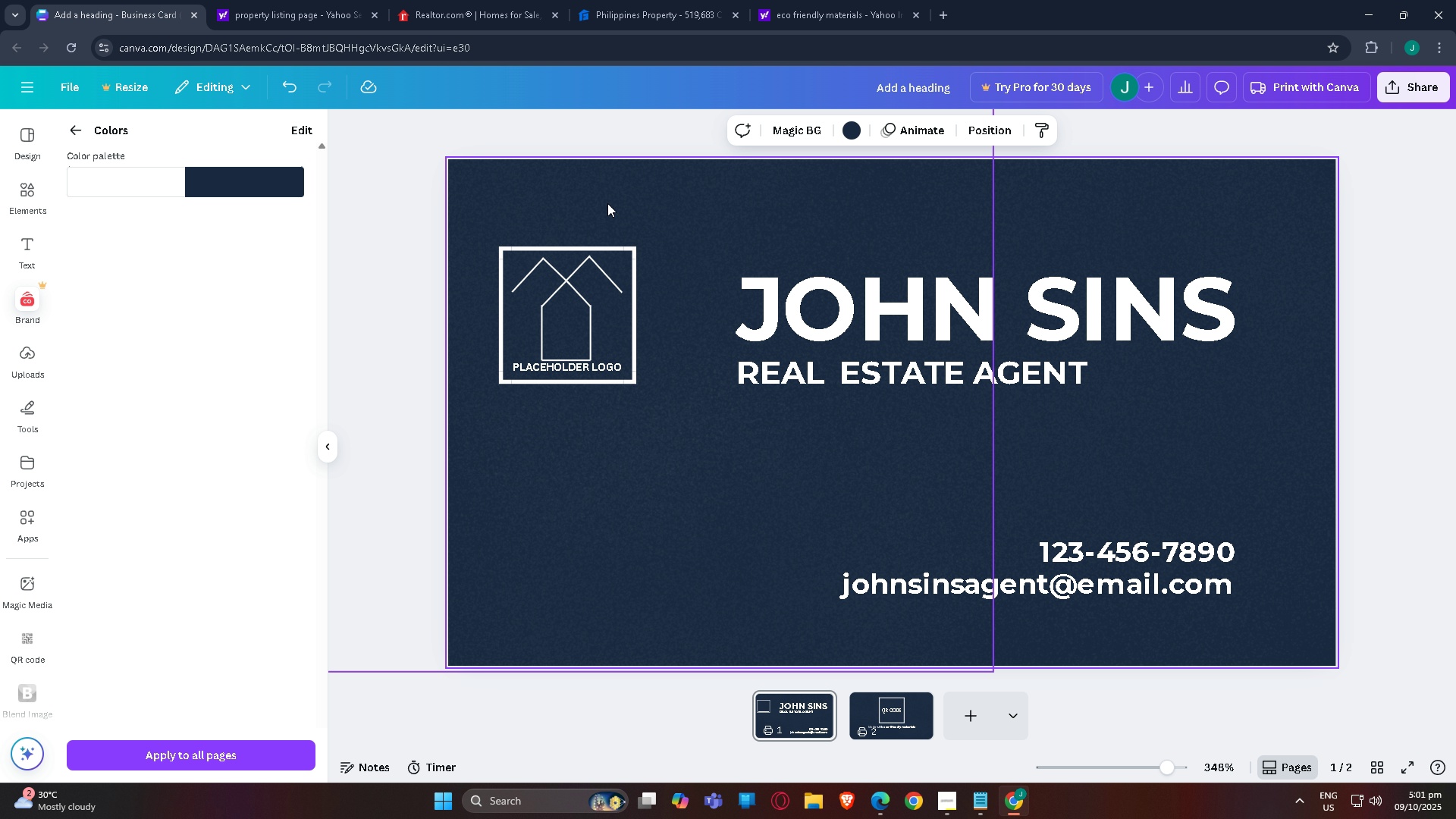 
left_click([517, 211])
 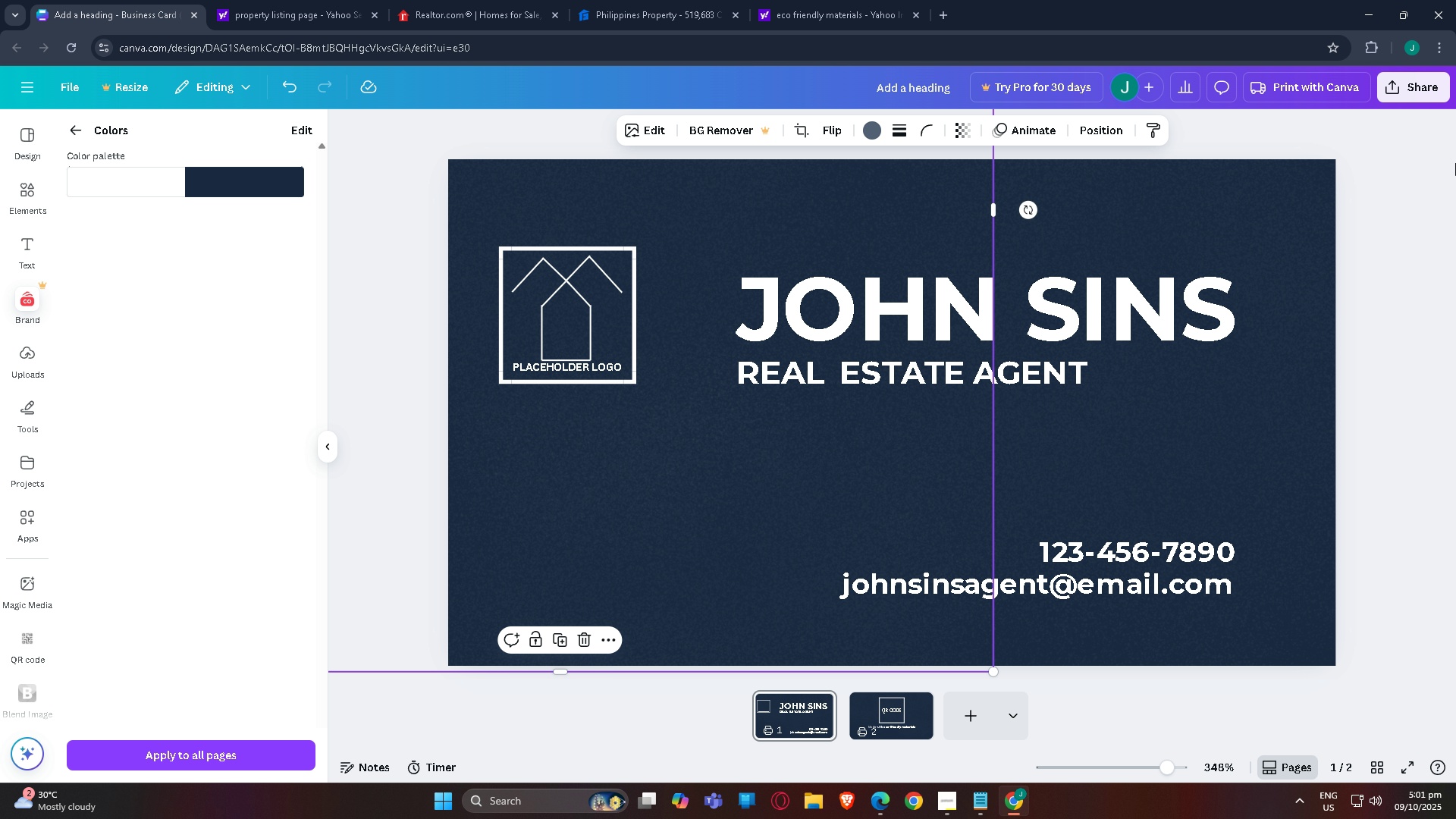 
left_click_drag(start_coordinate=[1448, 152], to_coordinate=[1408, 167])
 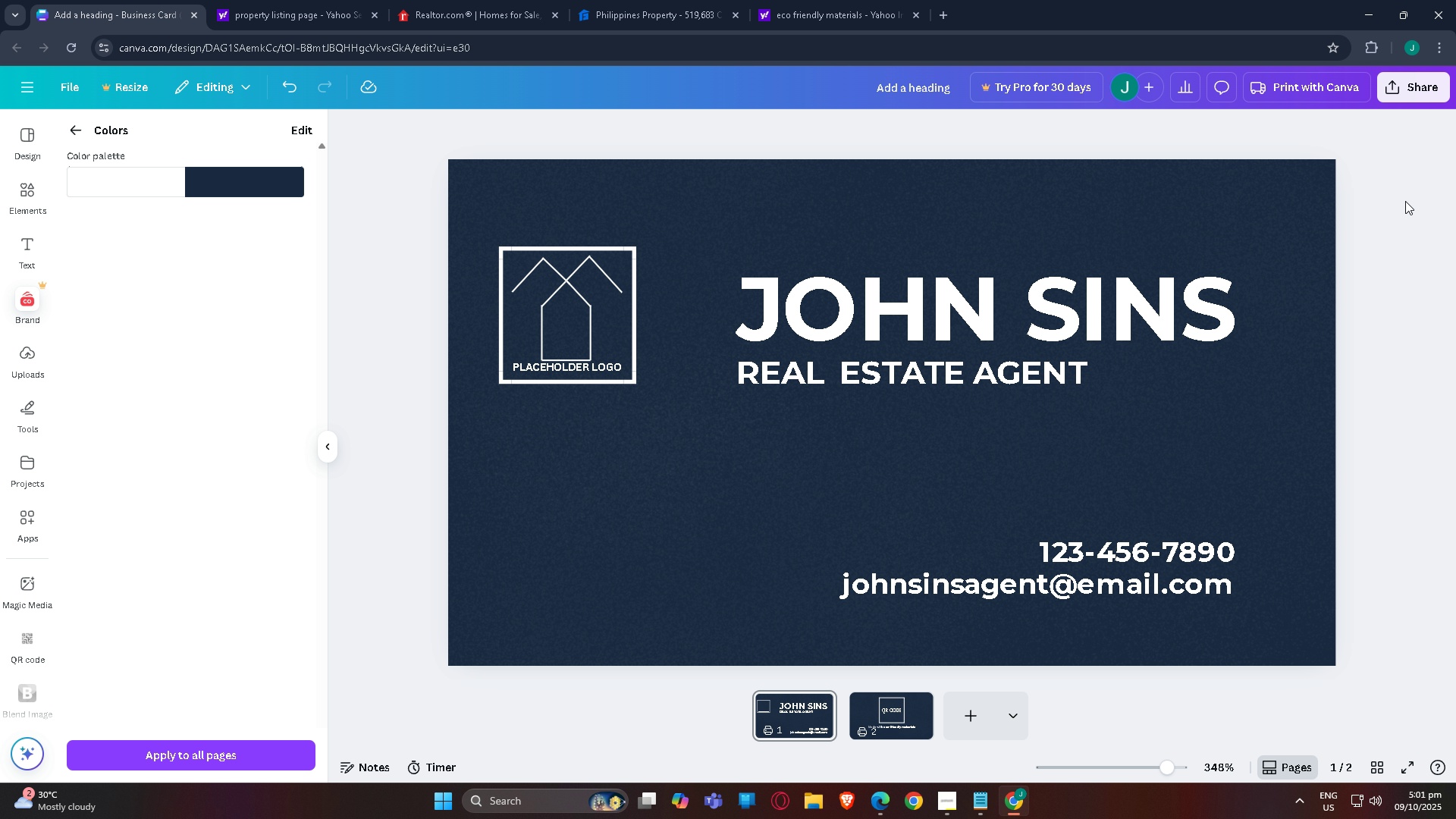 
left_click_drag(start_coordinate=[1405, 201], to_coordinate=[438, 686])
 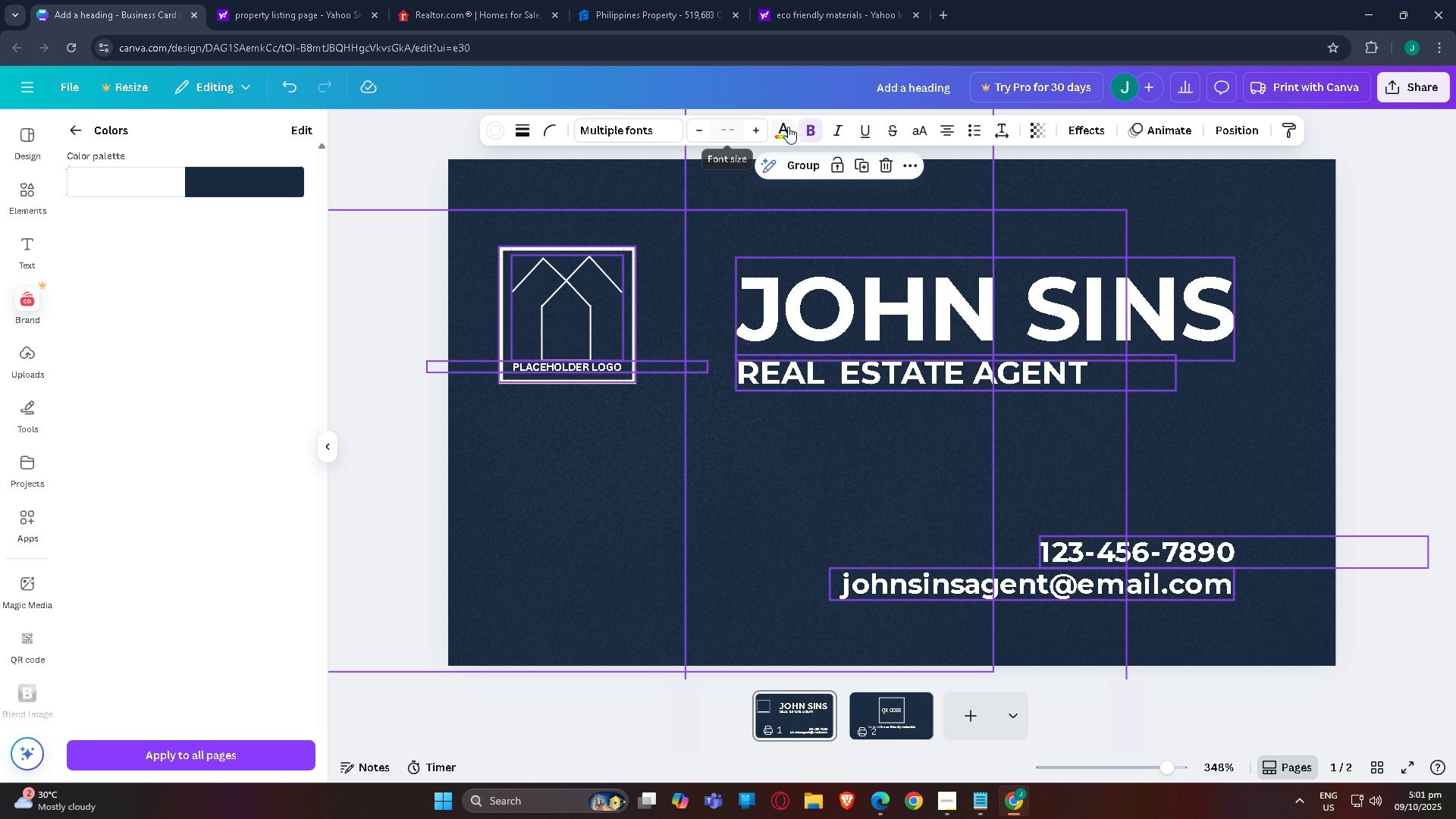 
left_click([788, 127])
 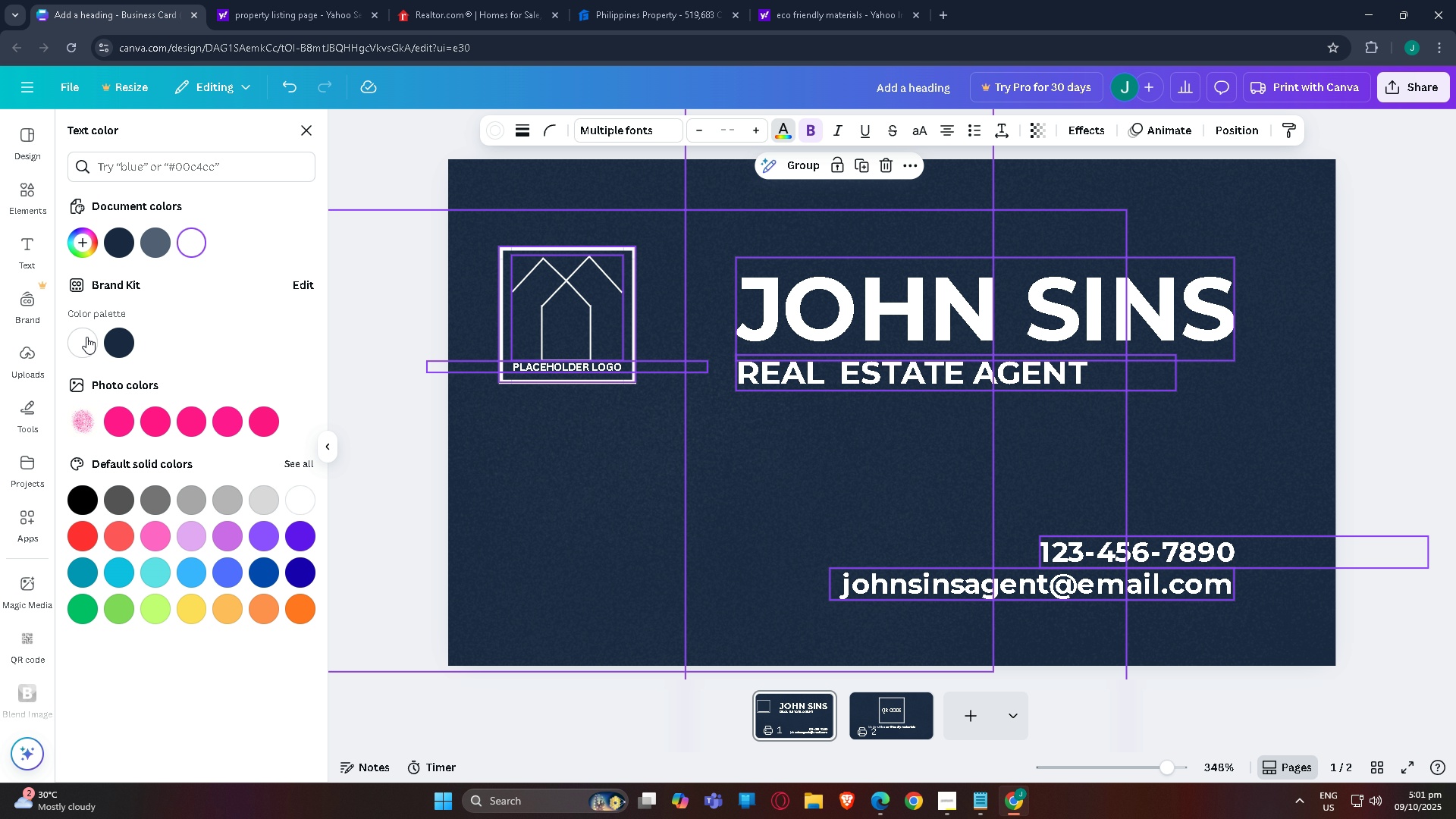 
double_click([402, 163])
 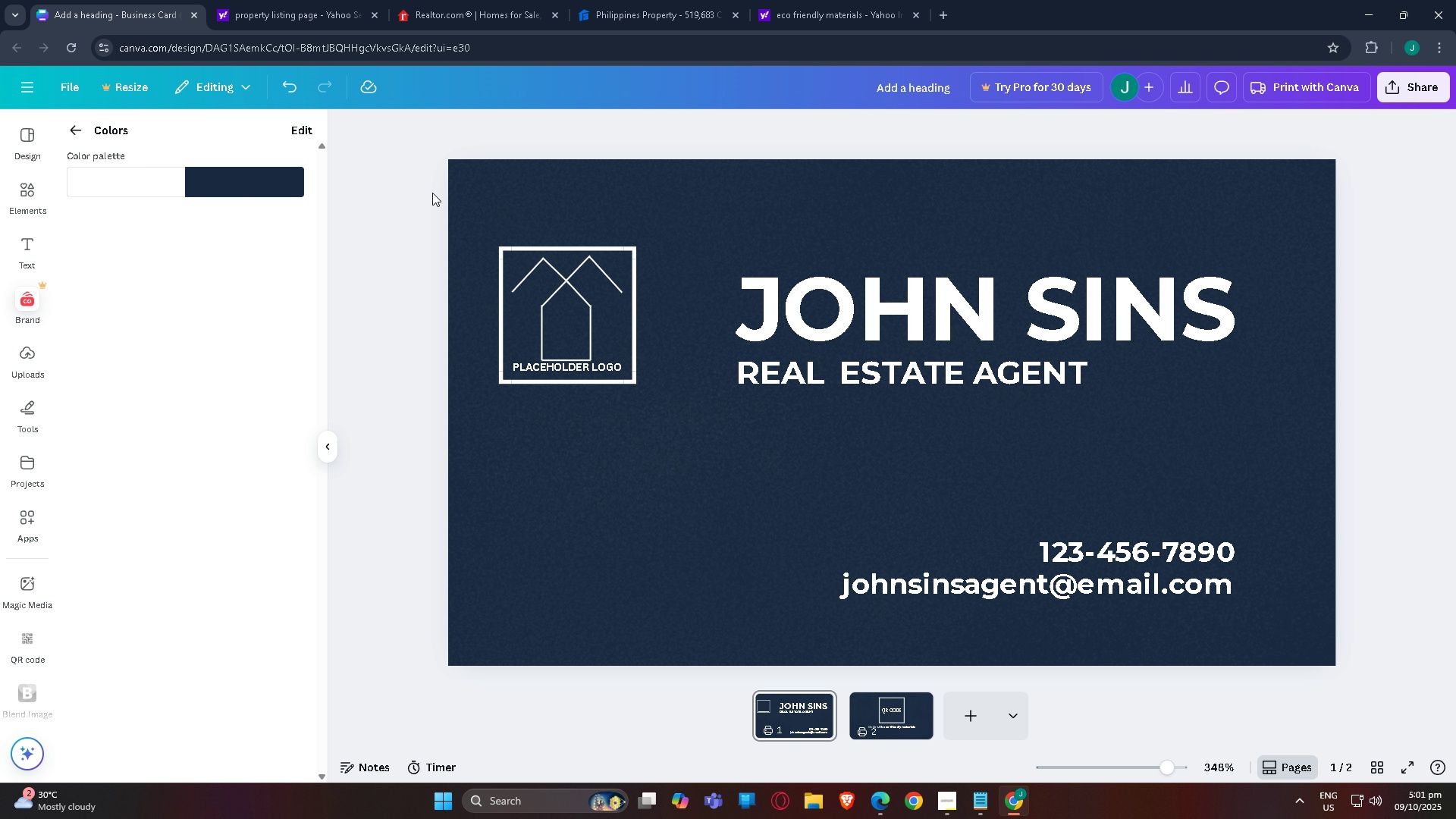 
left_click([432, 193])
 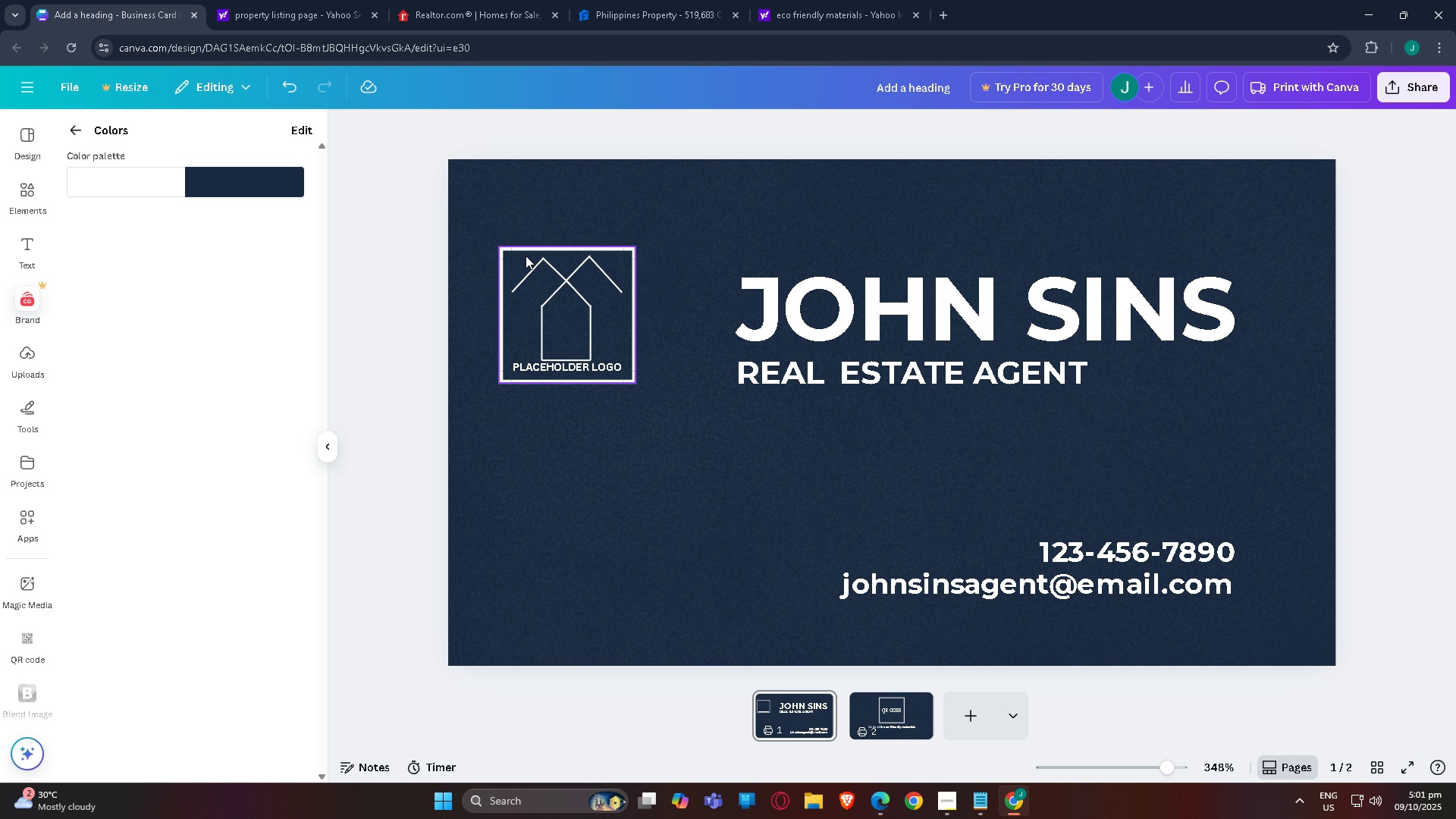 
left_click([524, 256])
 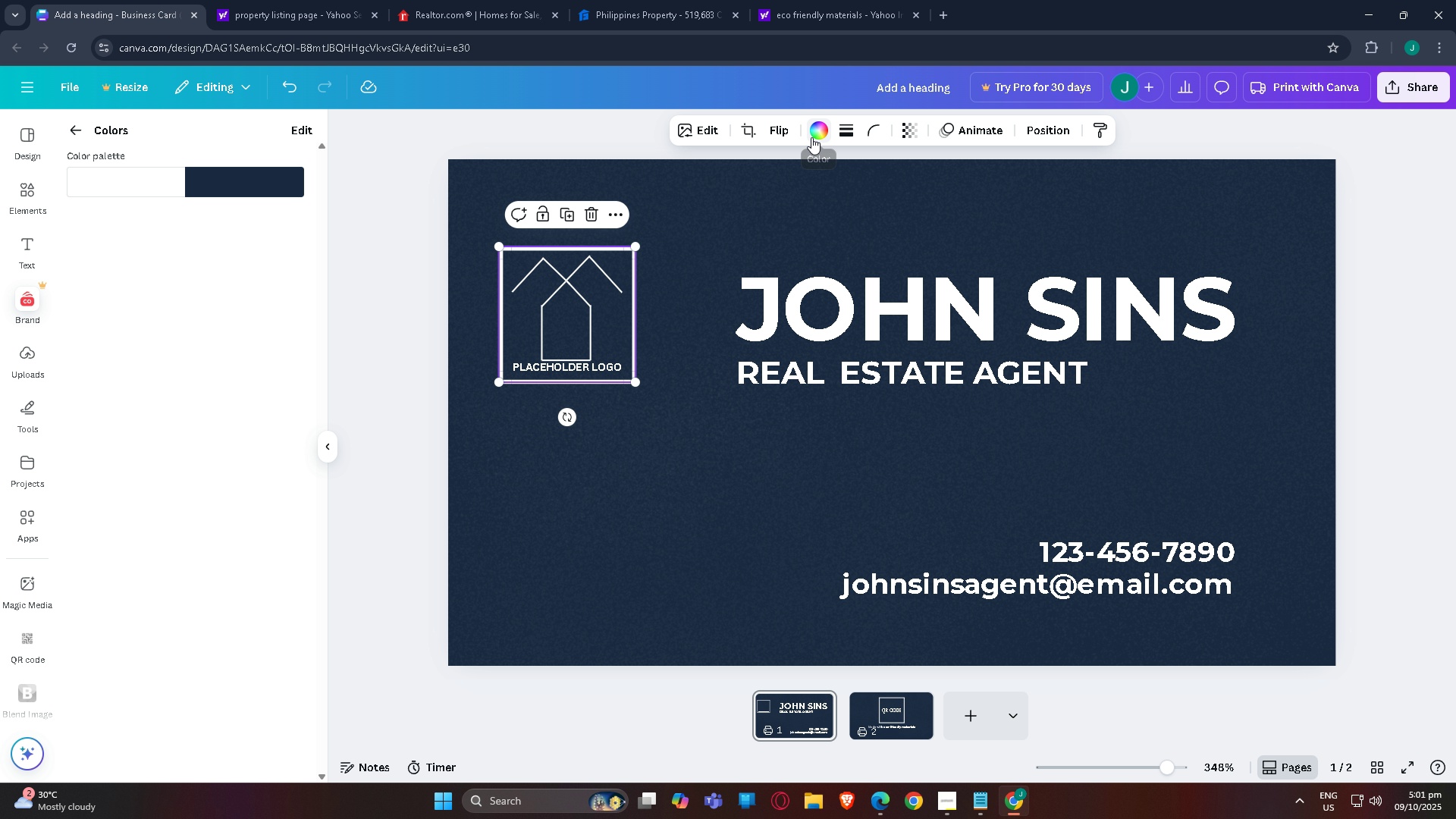 
left_click([813, 136])
 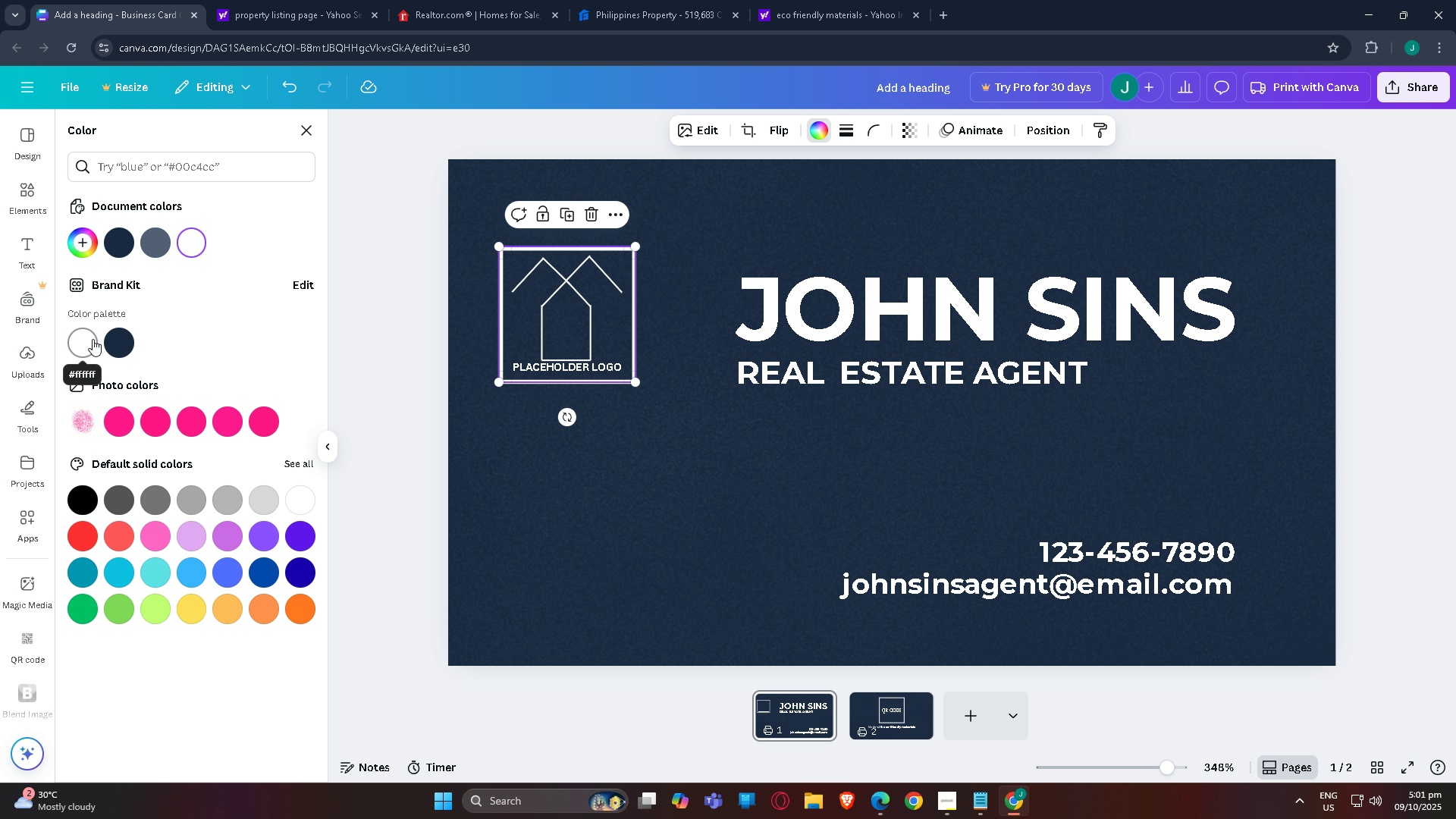 
left_click([123, 340])
 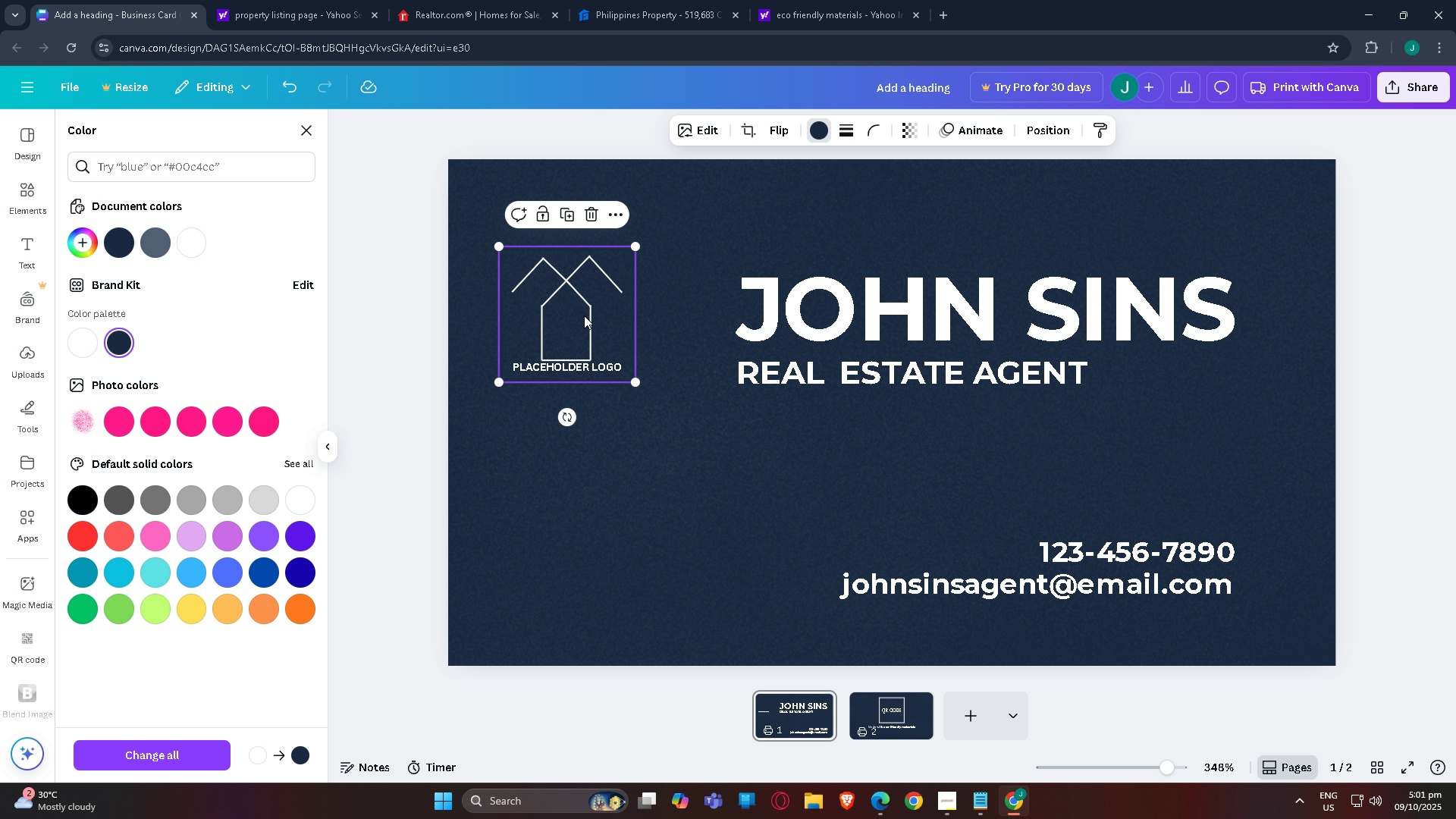 
left_click([582, 315])
 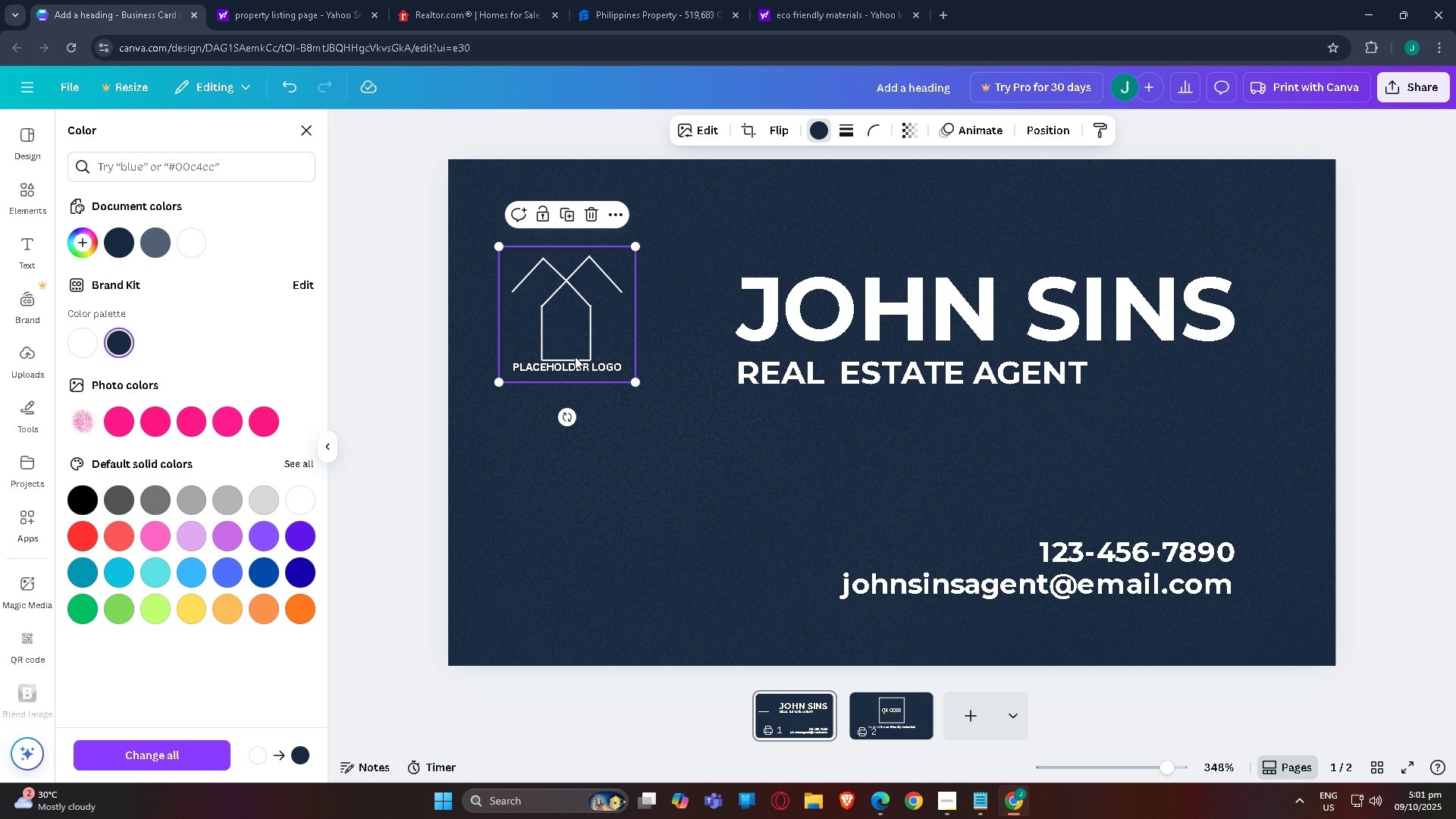 
left_click([580, 369])
 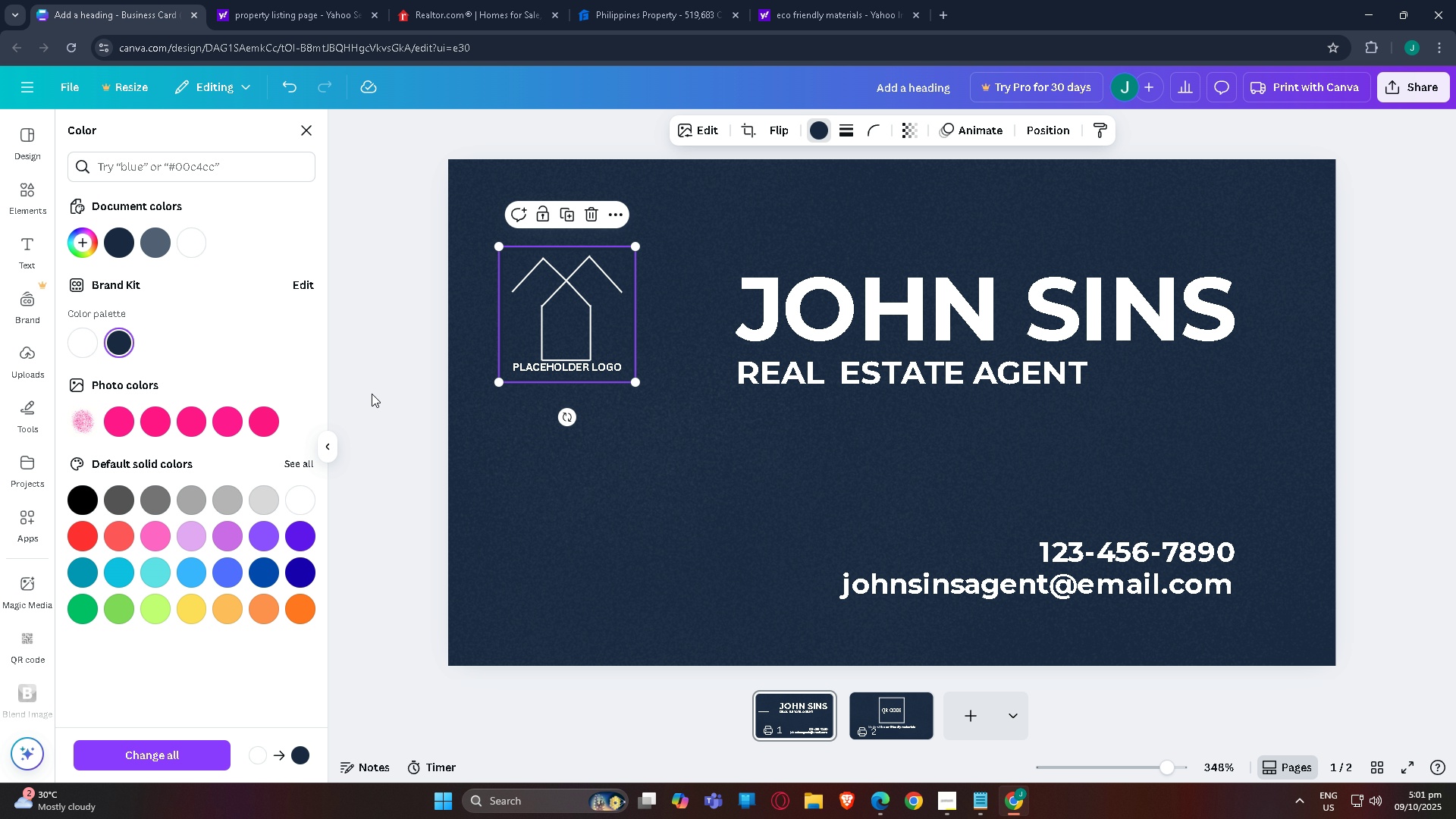 
left_click([372, 394])
 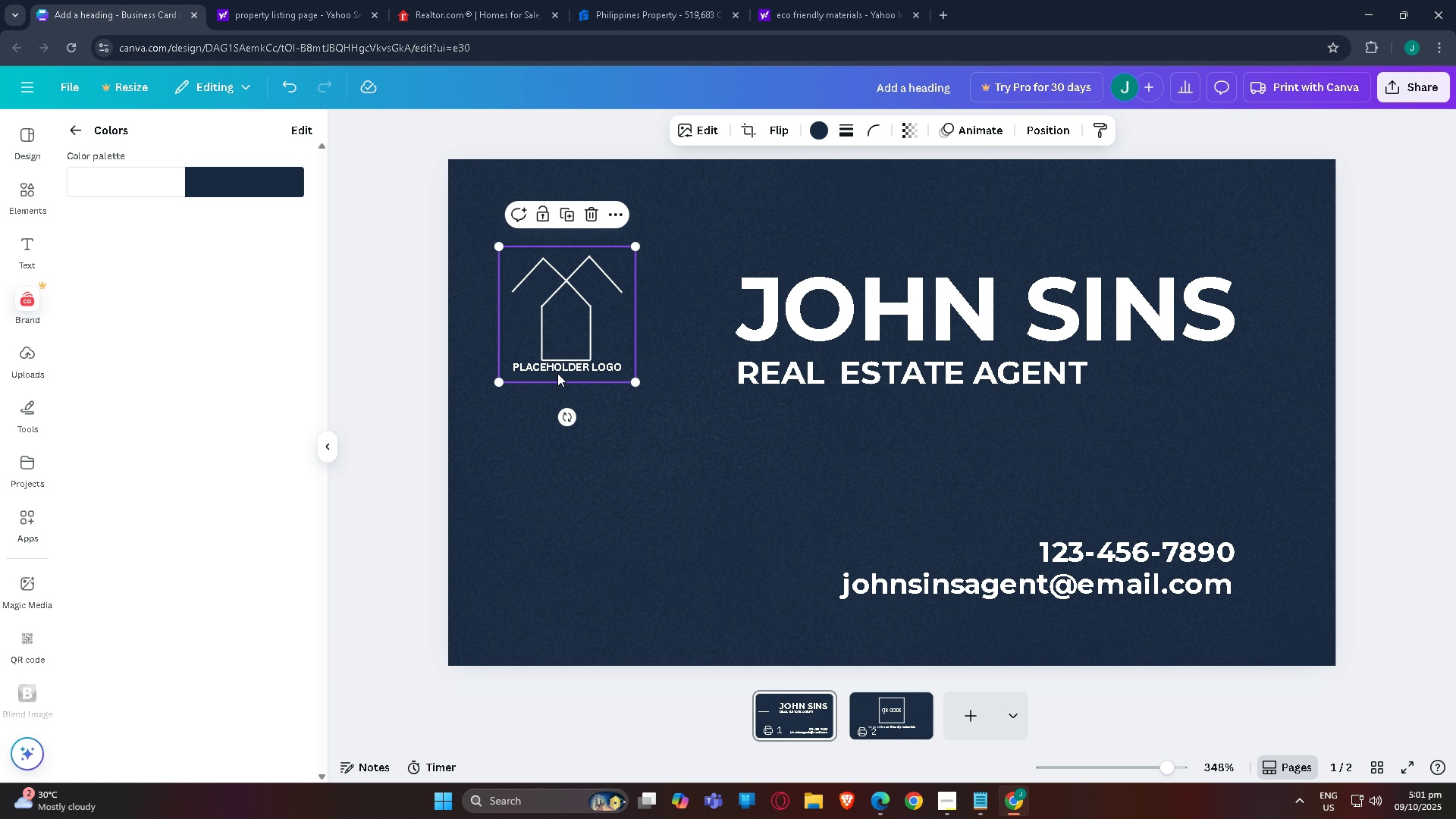 
left_click([557, 373])
 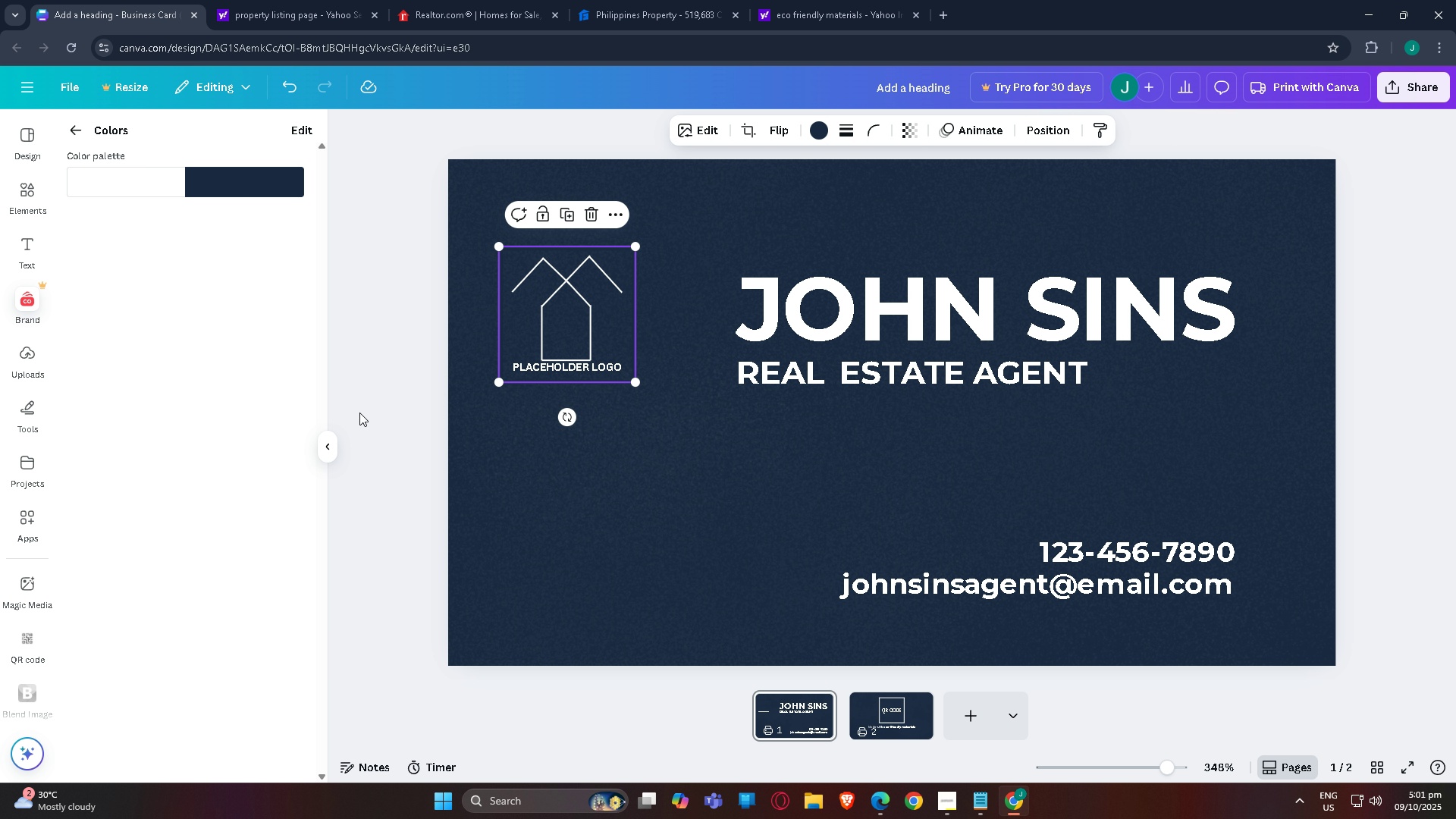 
left_click([359, 413])
 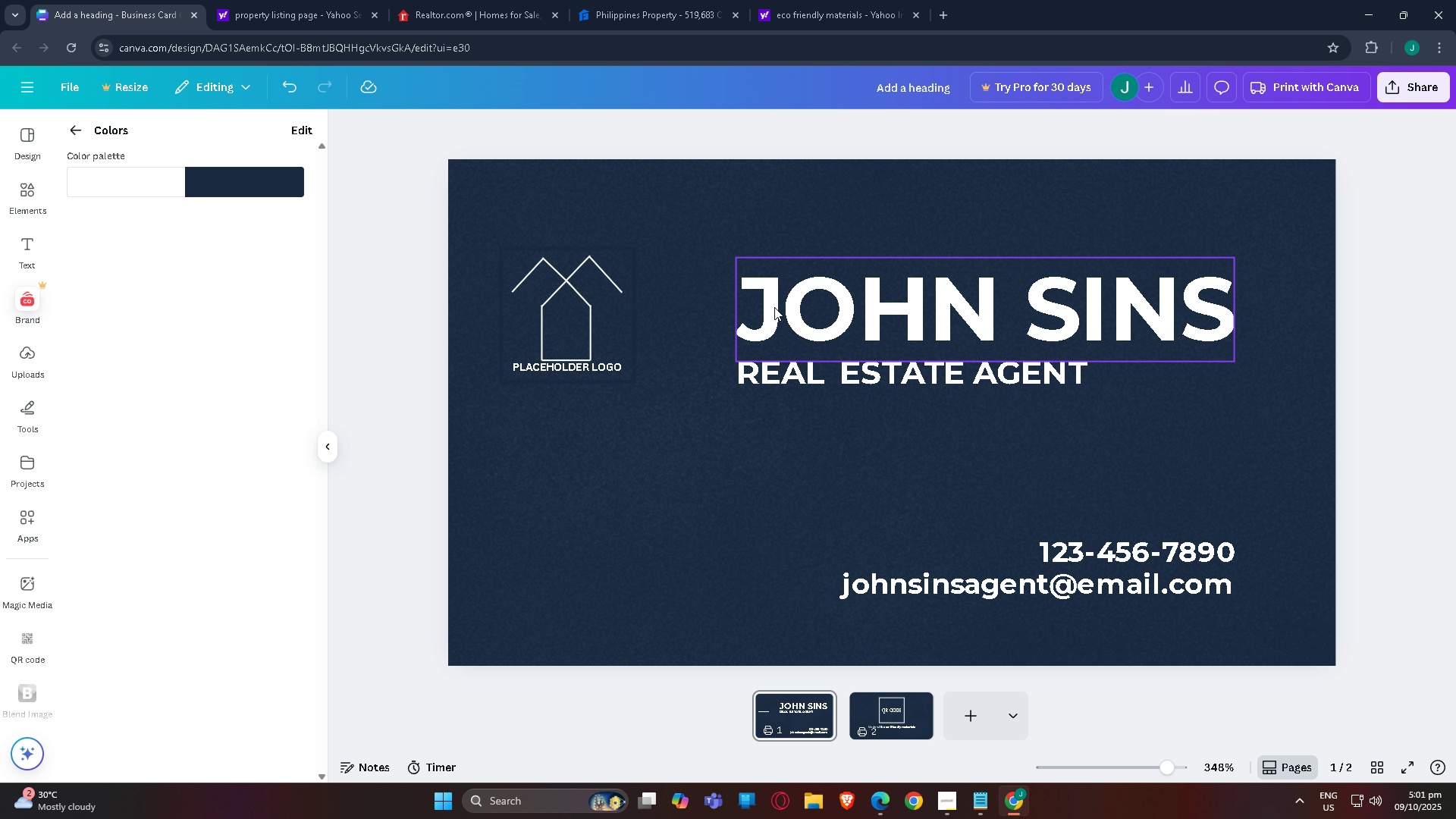 
left_click([796, 306])
 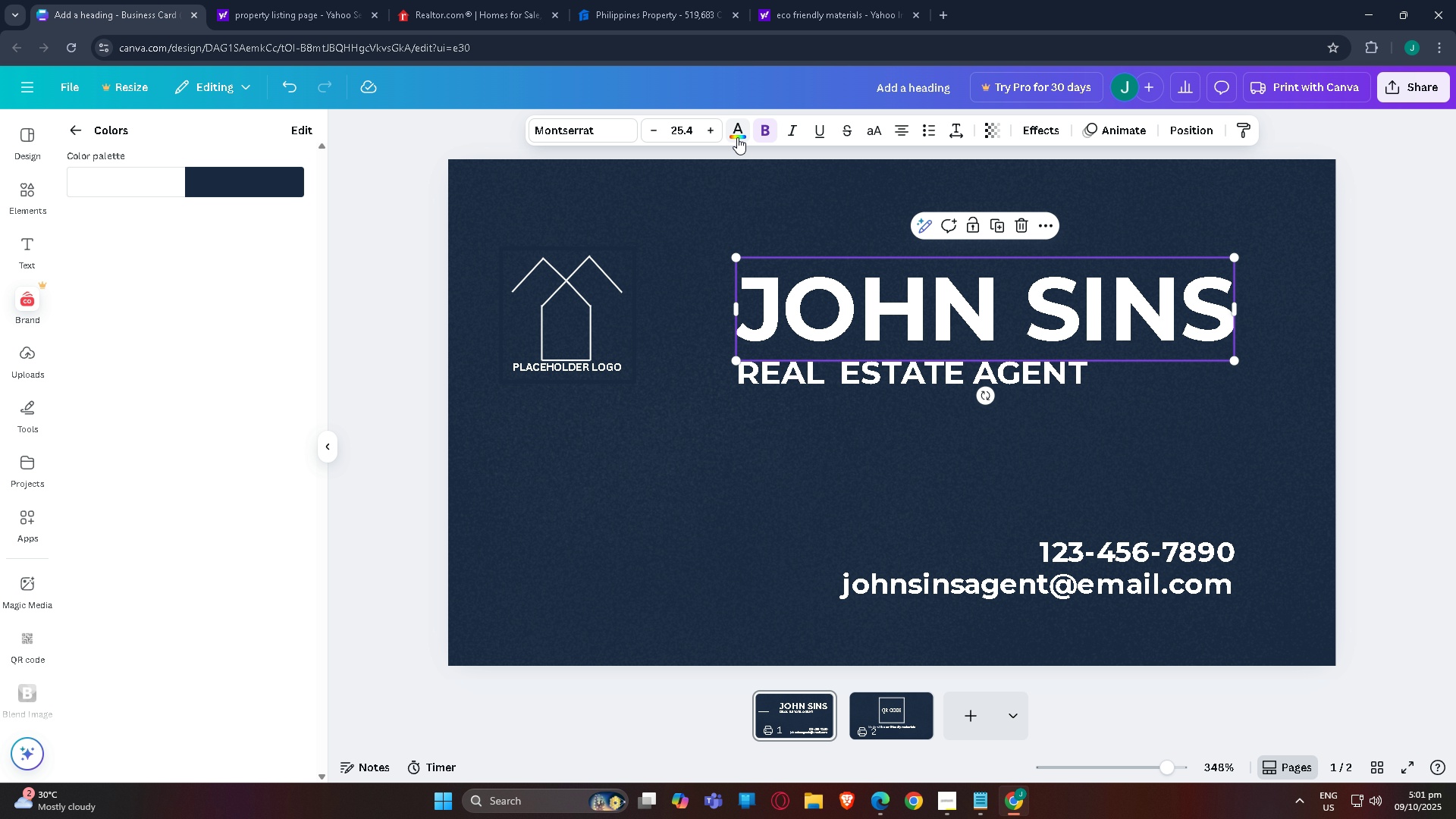 
left_click([733, 137])
 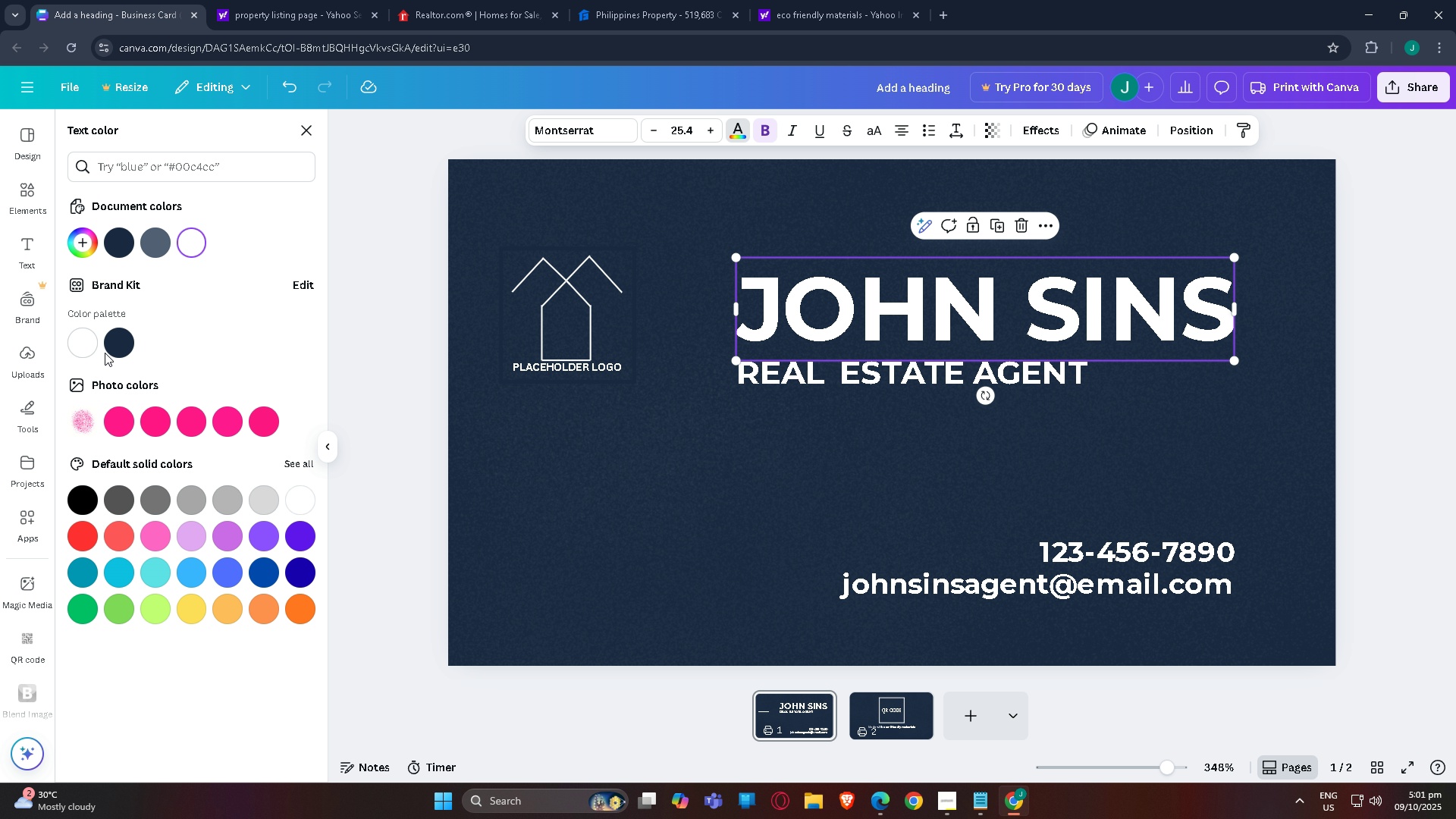 
left_click([123, 344])
 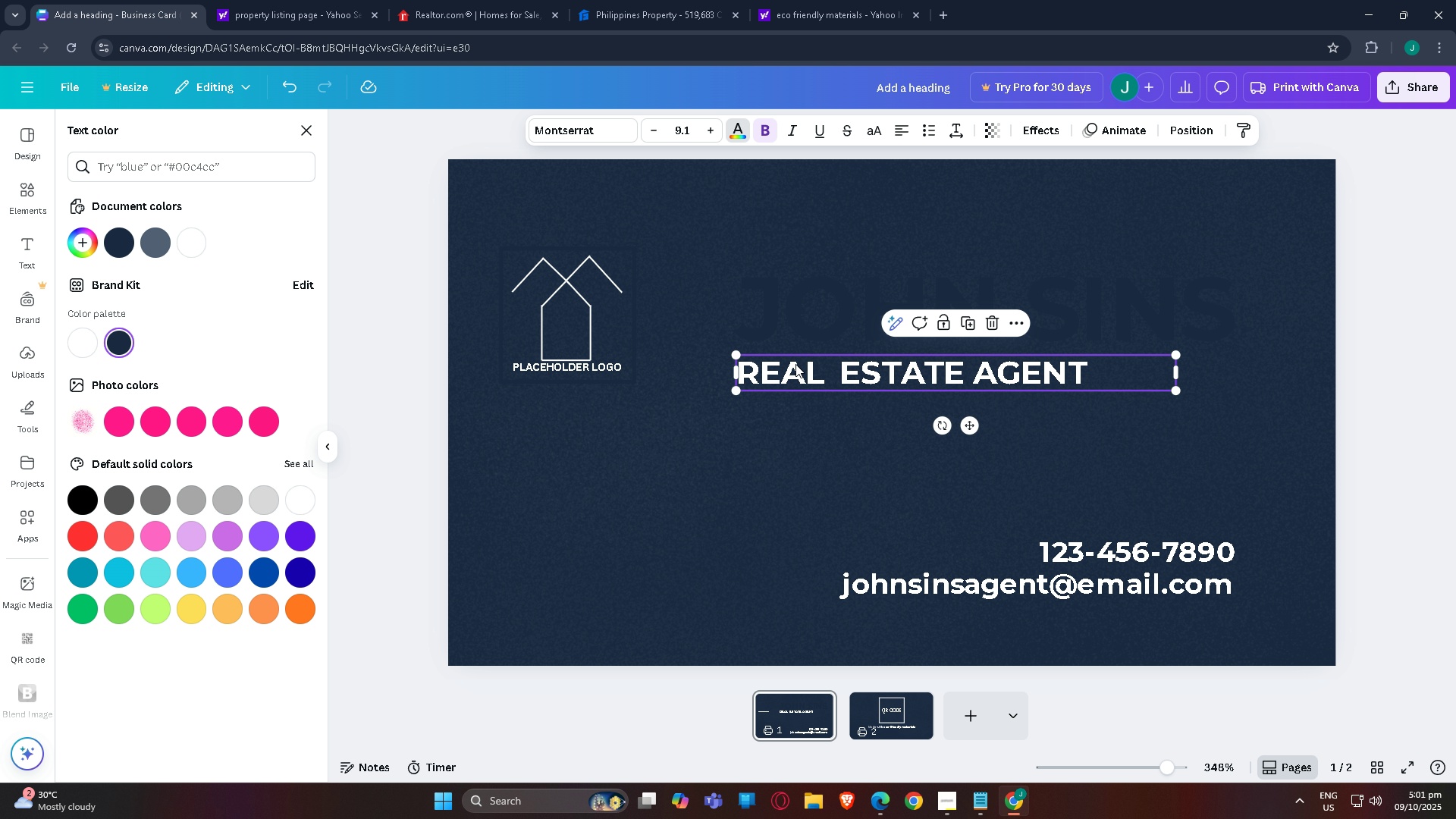 
left_click([795, 364])
 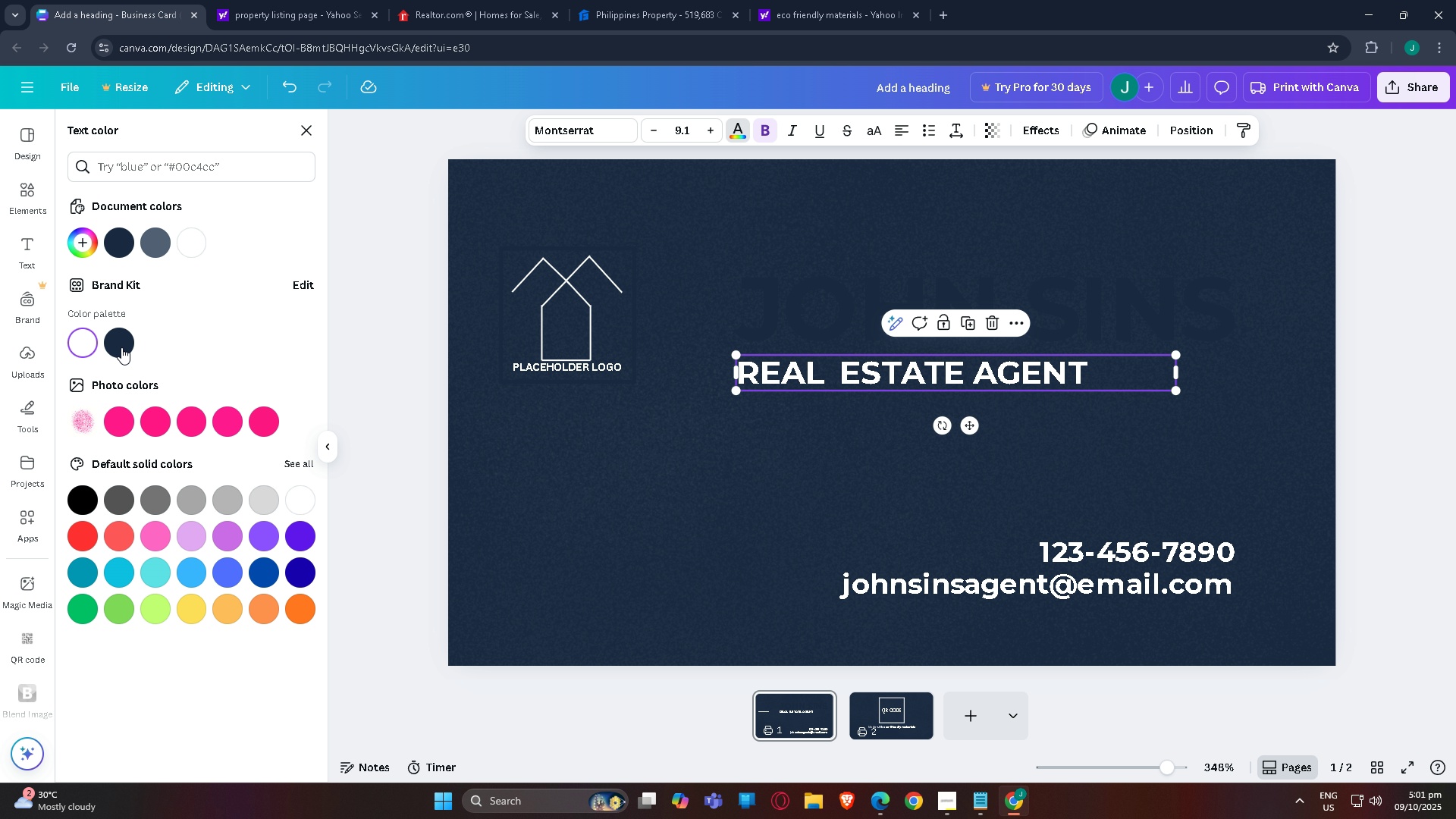 
left_click([124, 344])
 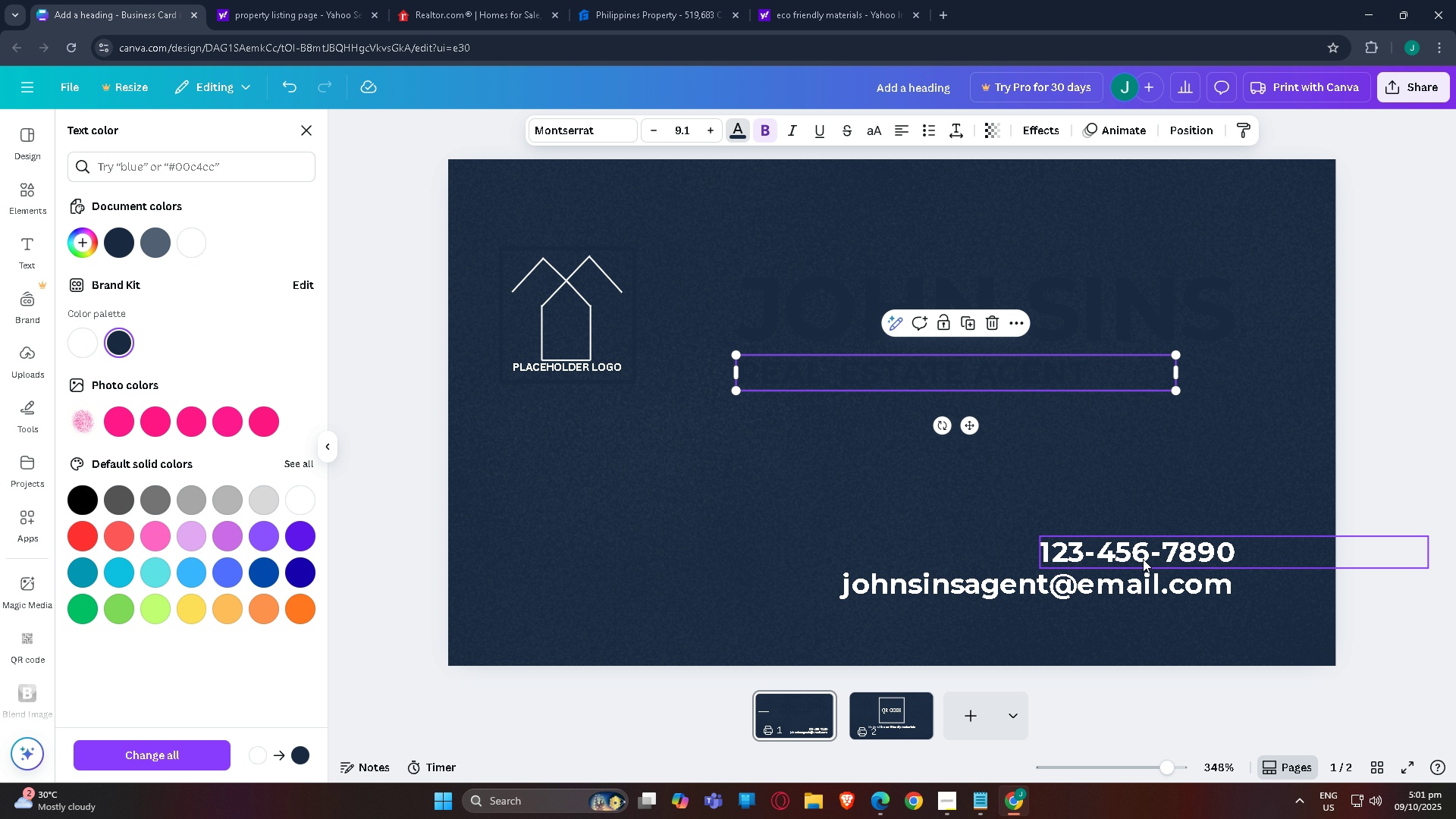 
left_click([1143, 559])
 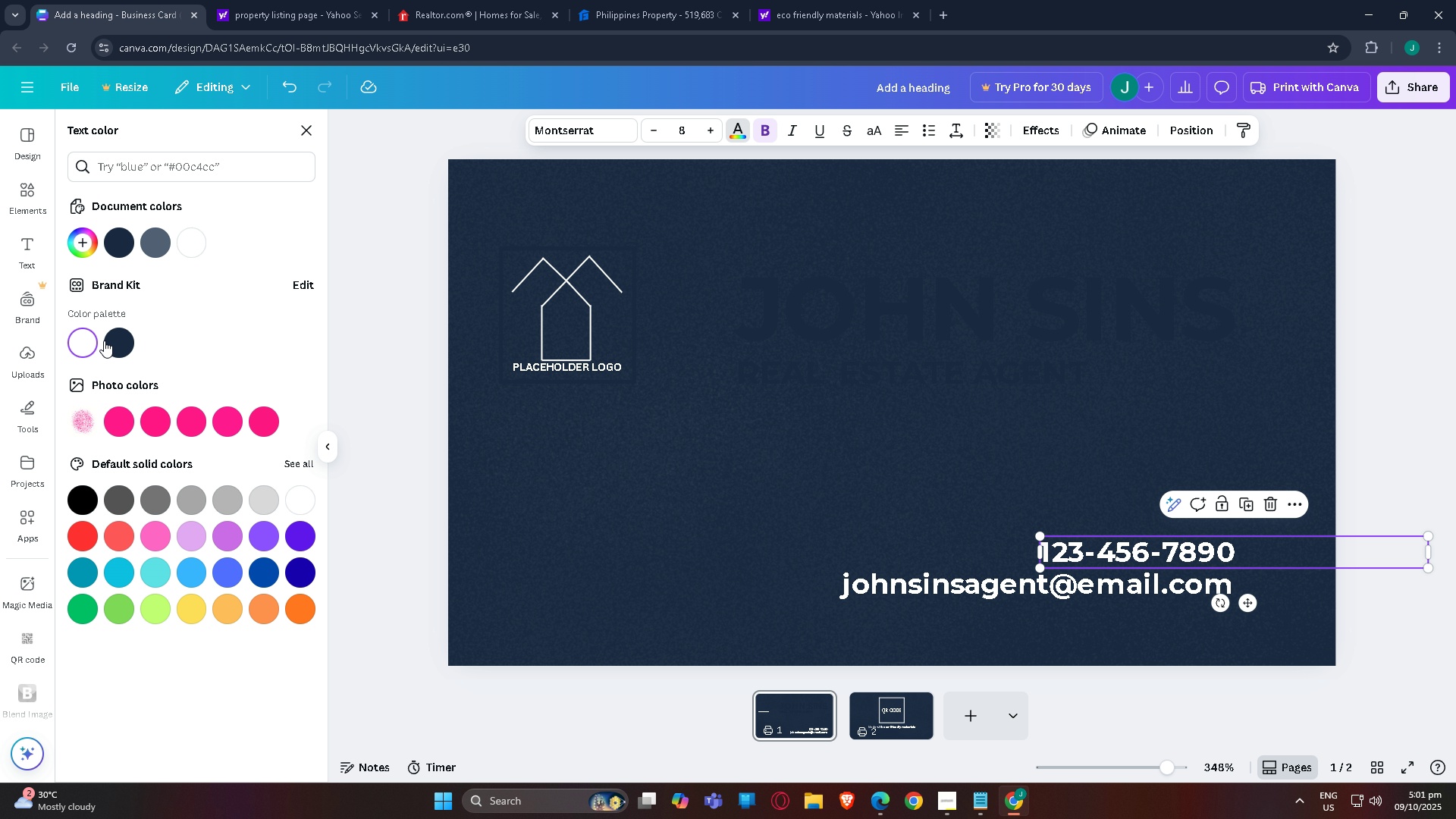 
left_click([109, 341])
 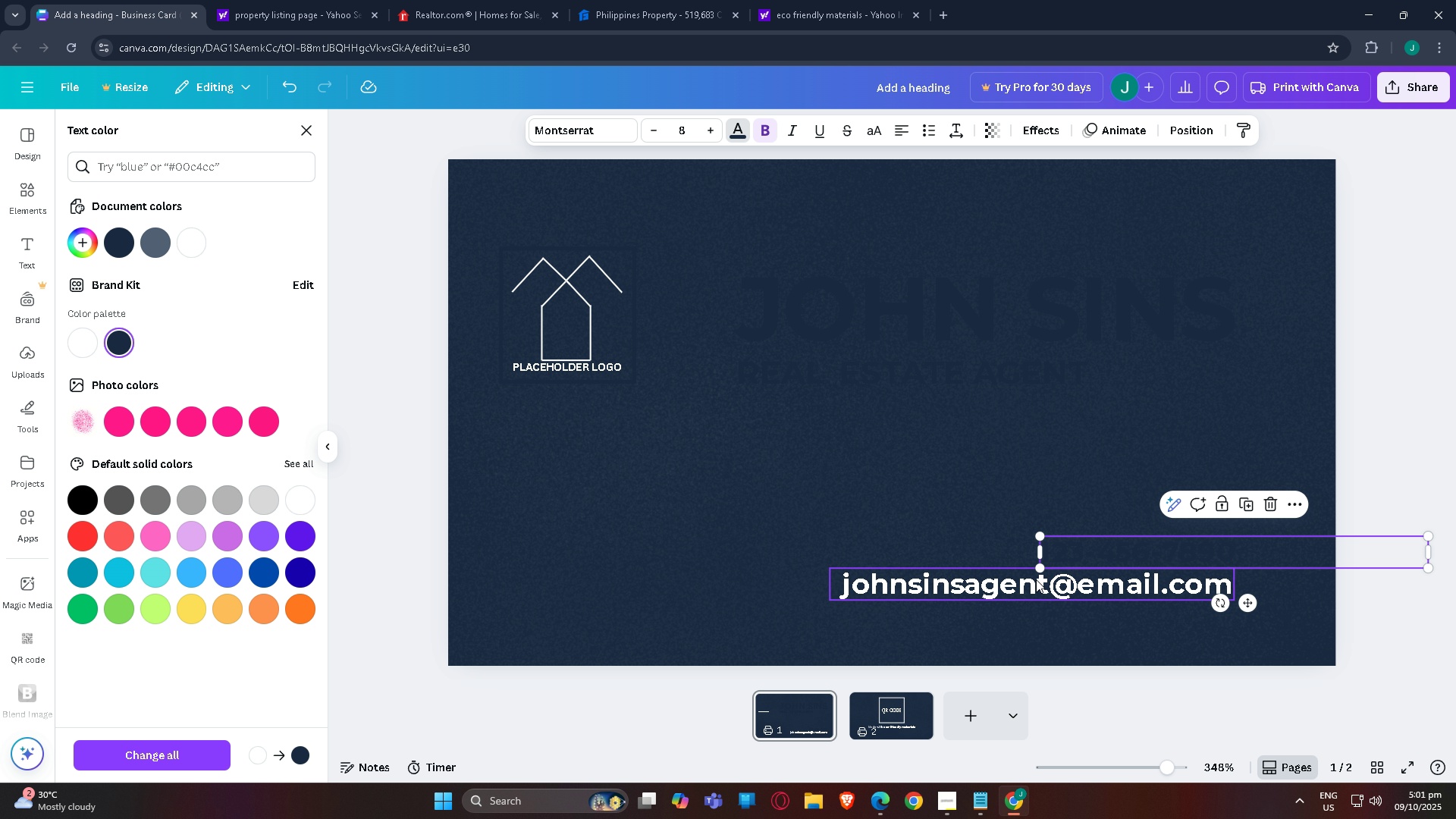 
left_click([1034, 582])
 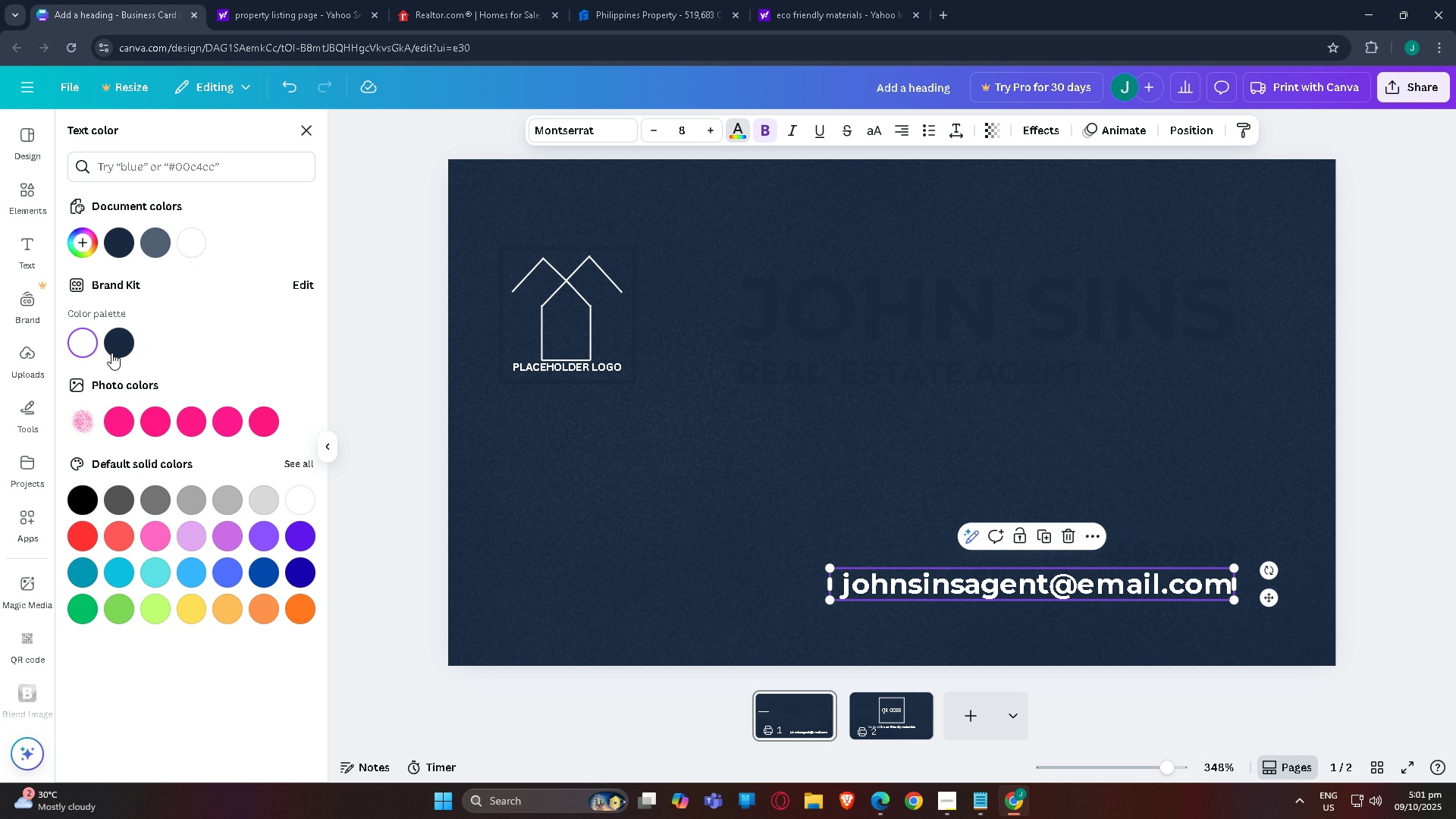 
left_click([121, 350])
 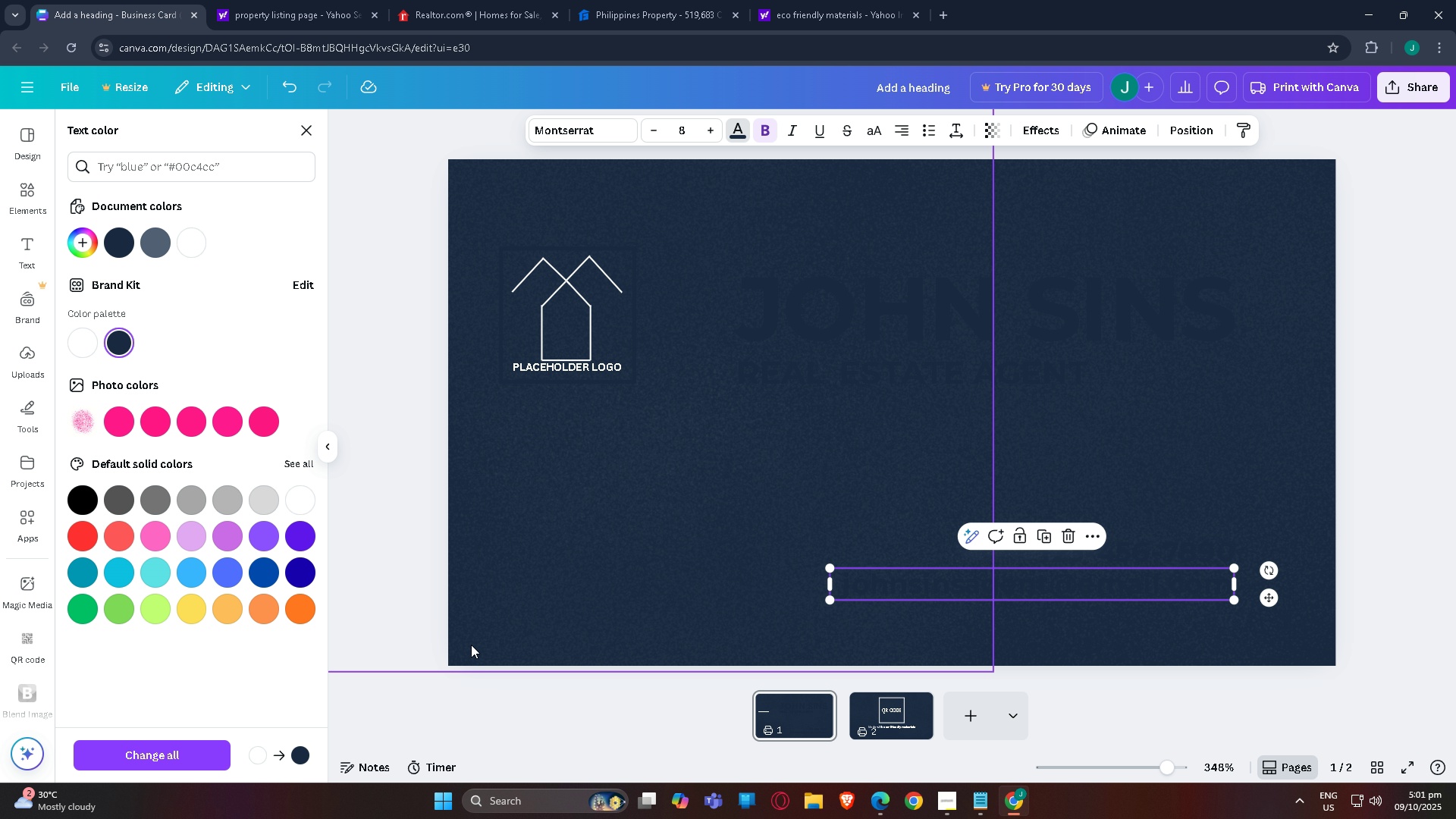 
left_click([469, 645])
 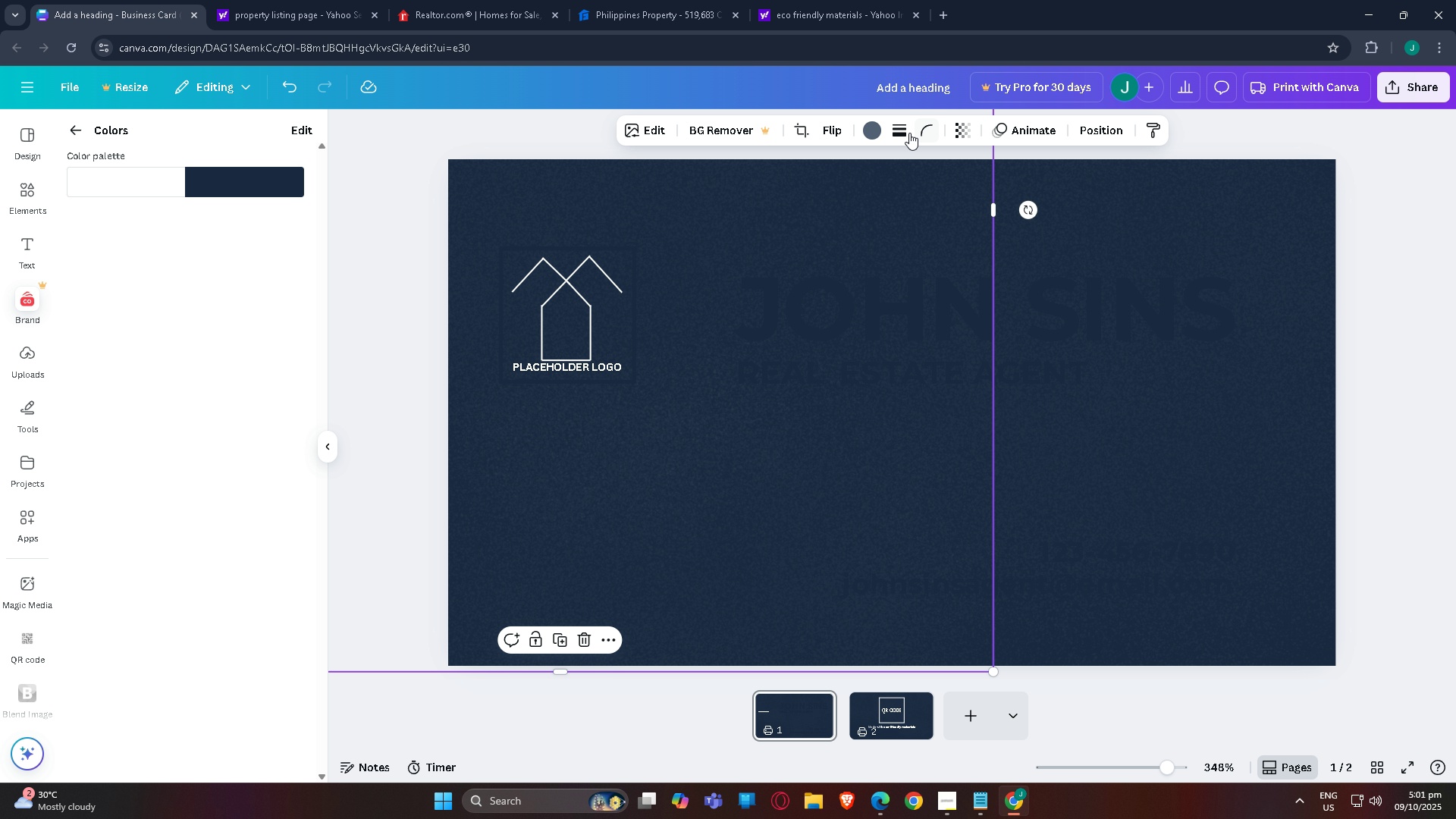 
left_click([860, 129])
 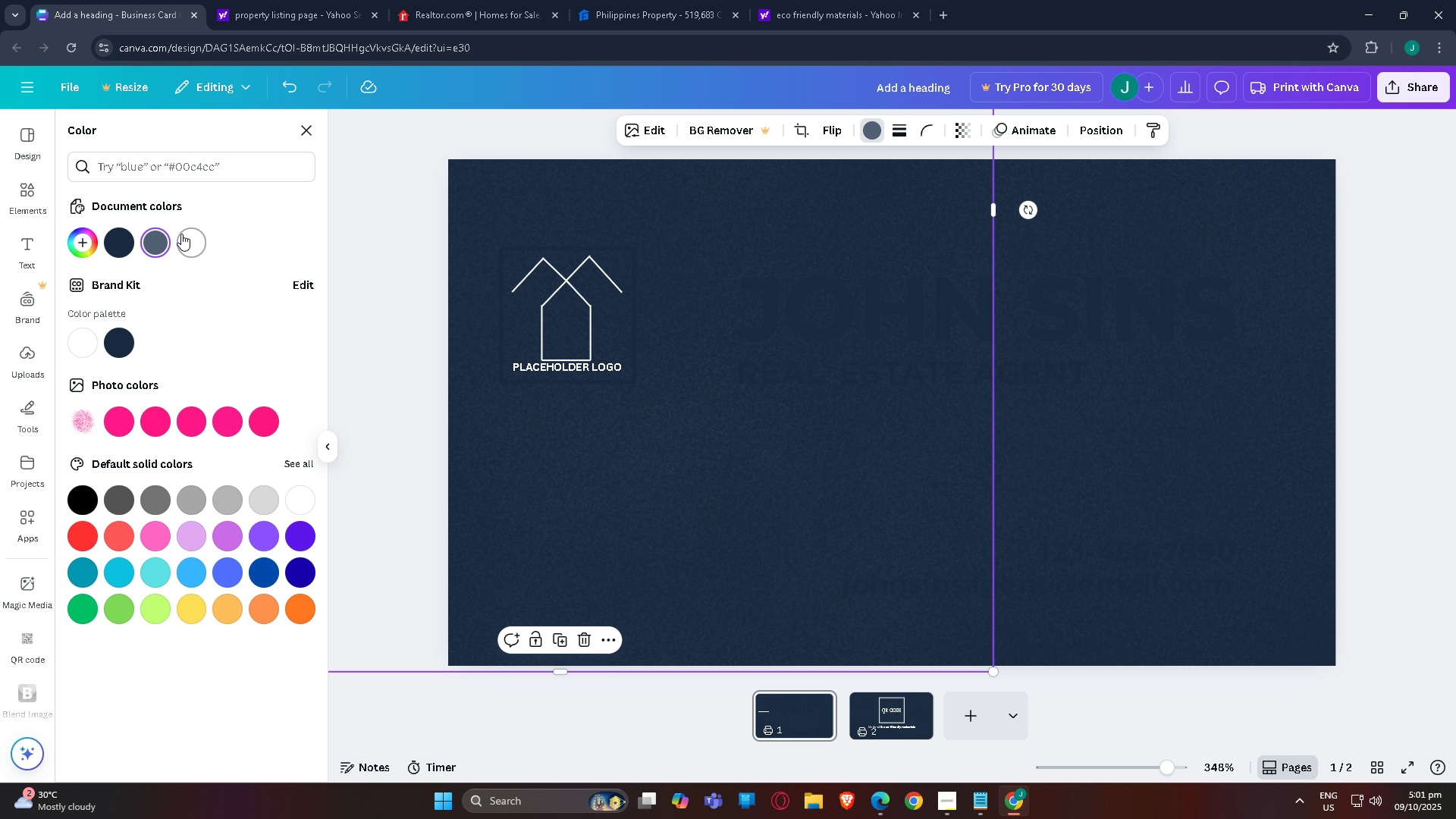 
left_click([183, 234])
 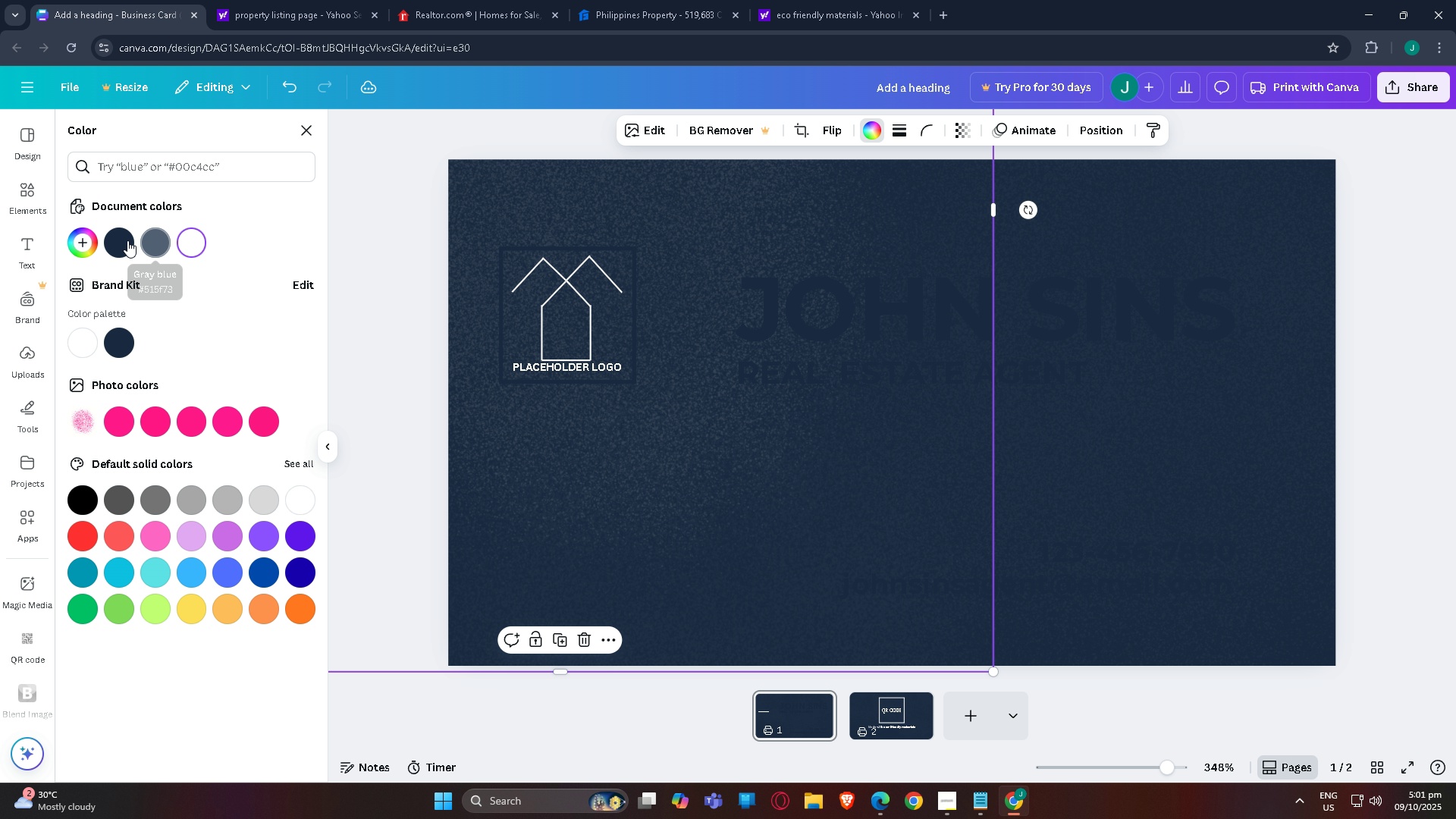 
left_click([121, 338])
 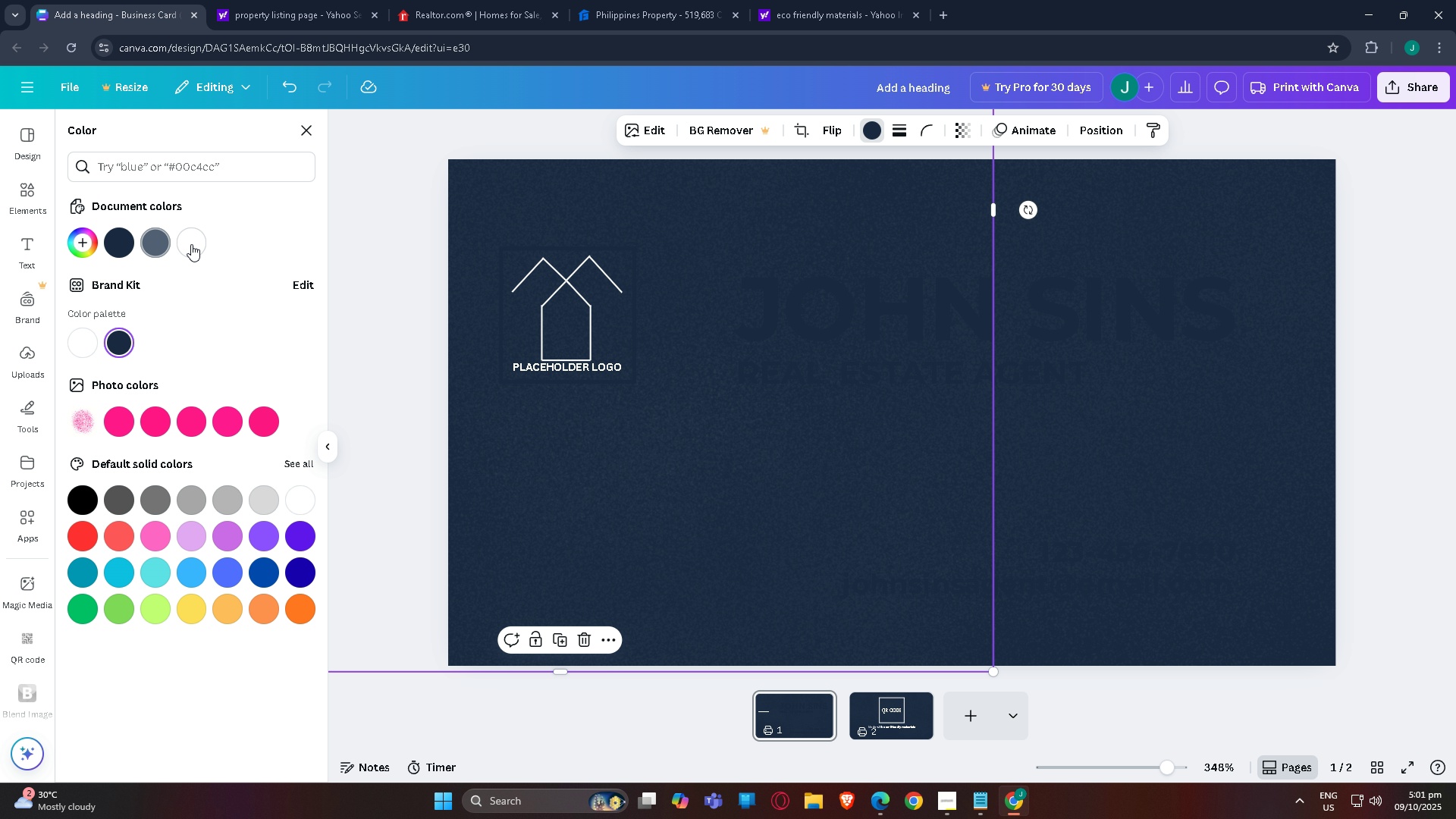 
left_click([191, 244])
 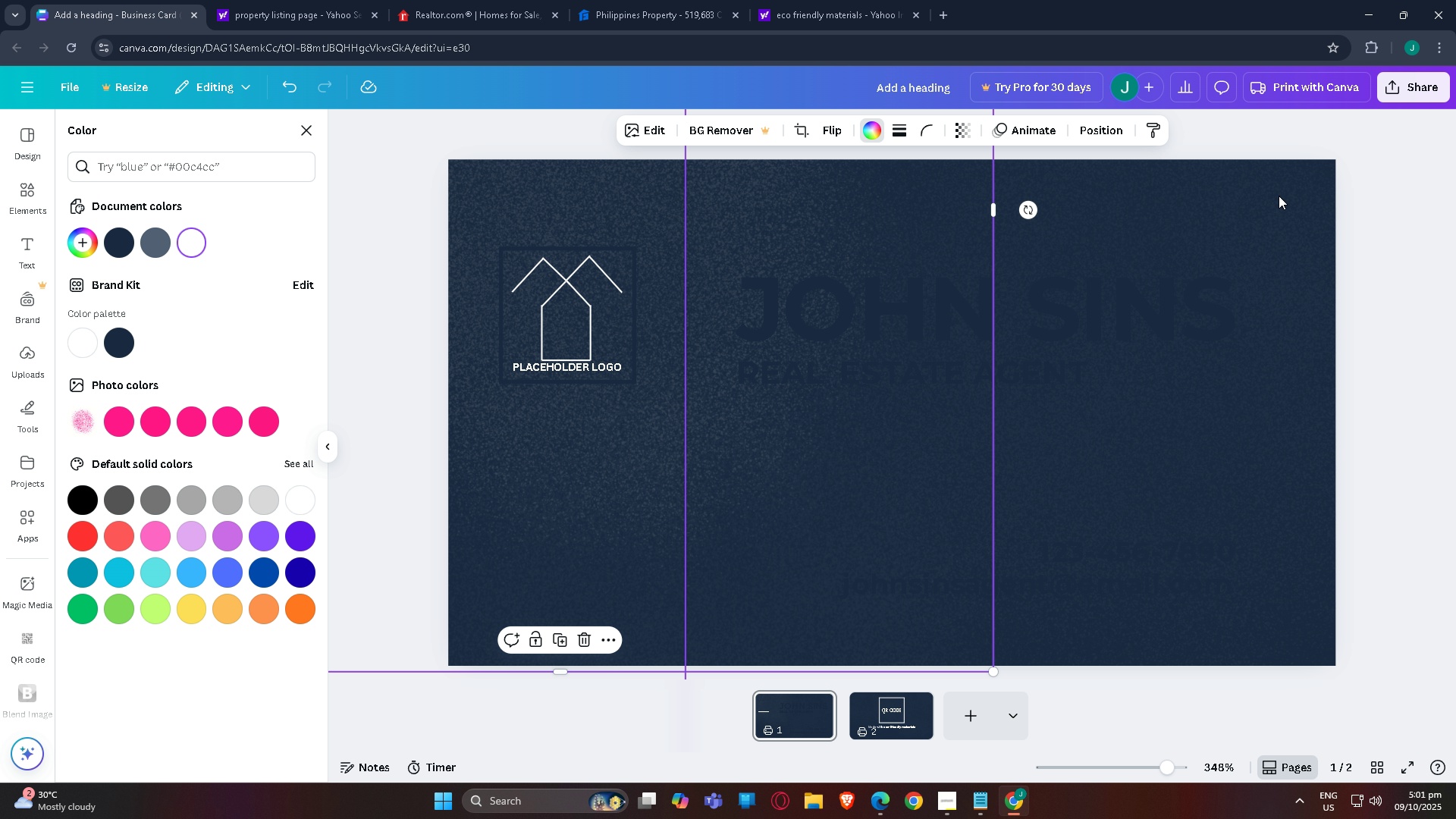 
left_click([1272, 205])
 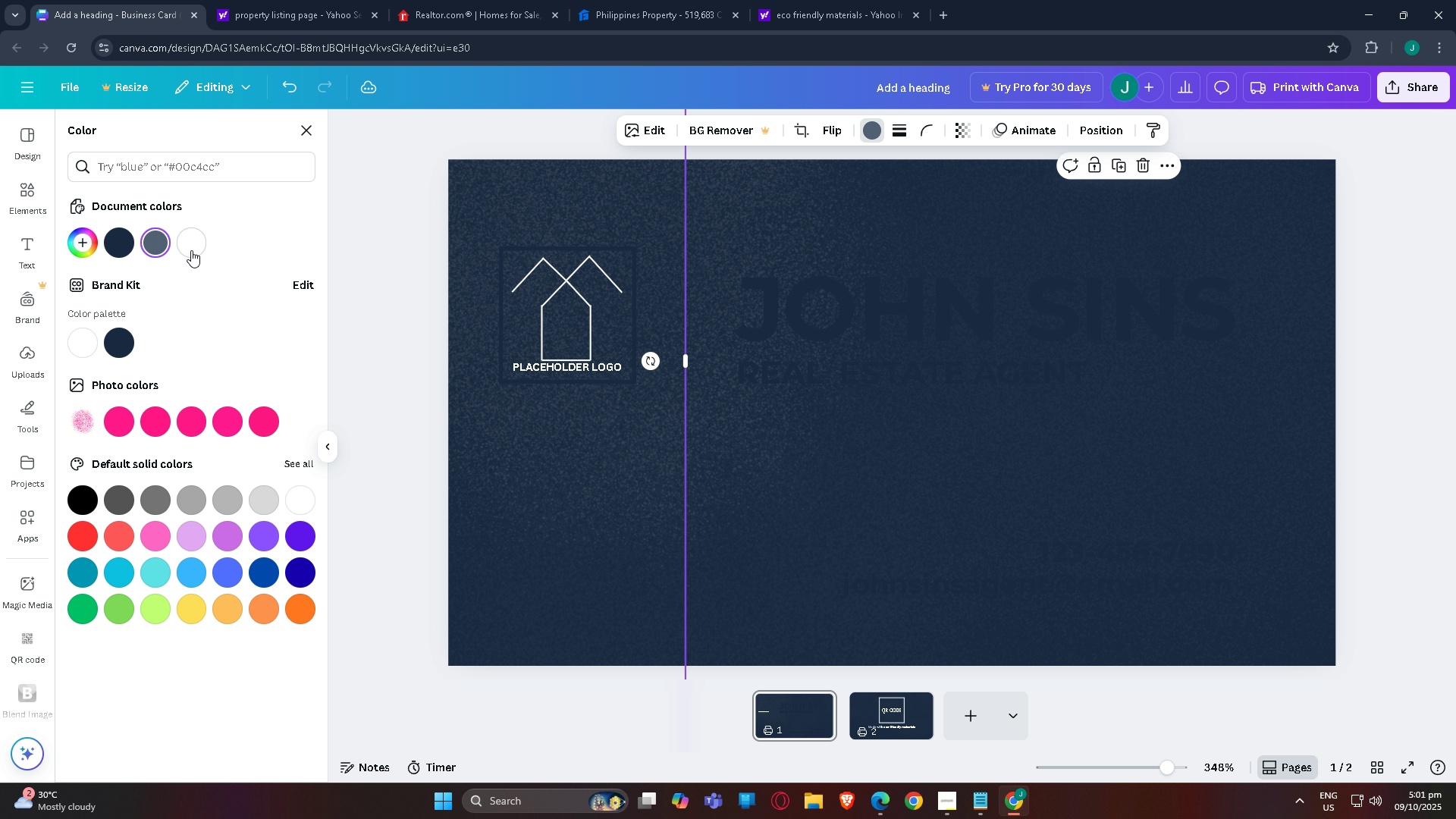 
left_click([191, 250])
 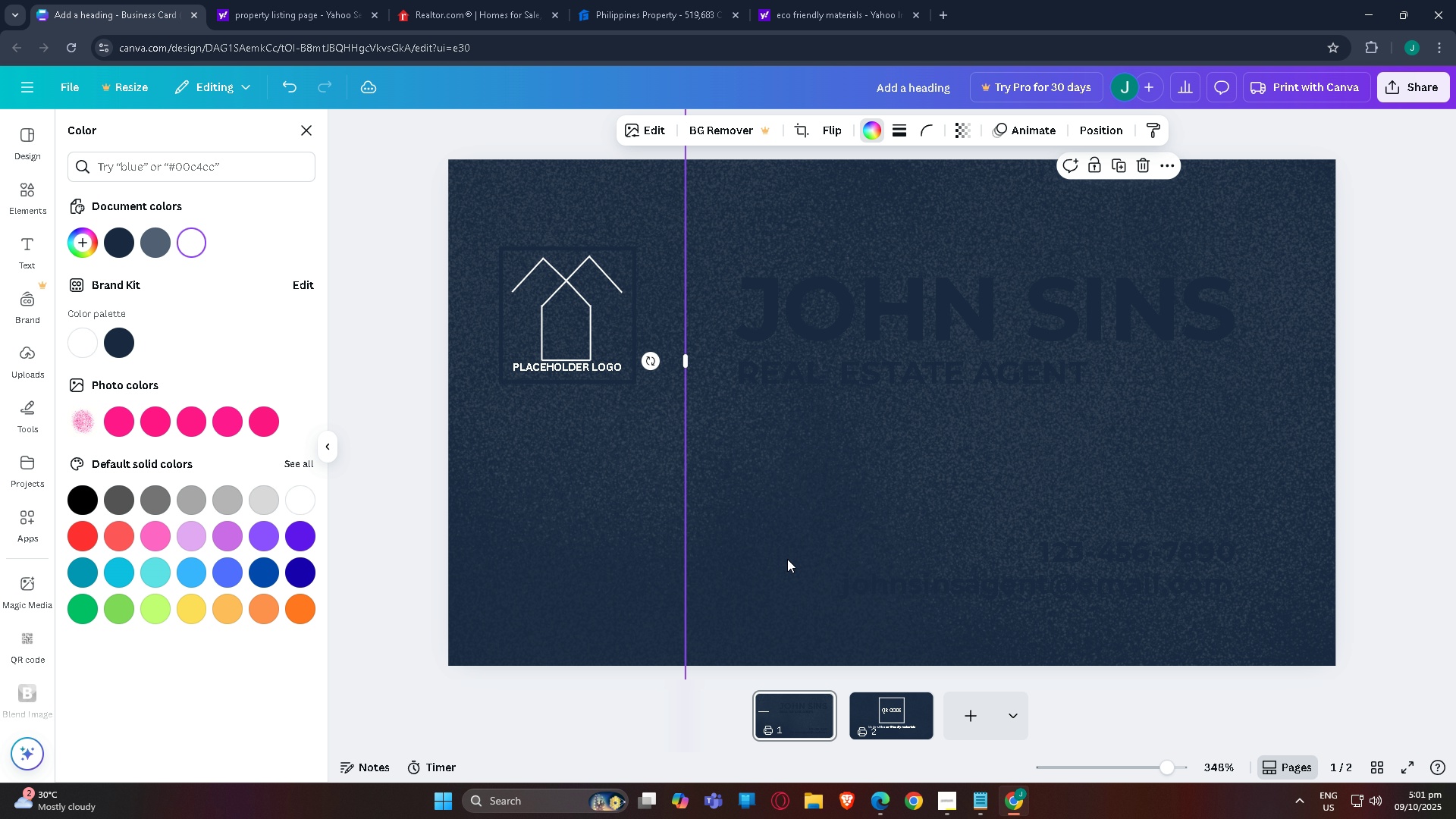 
left_click([787, 559])
 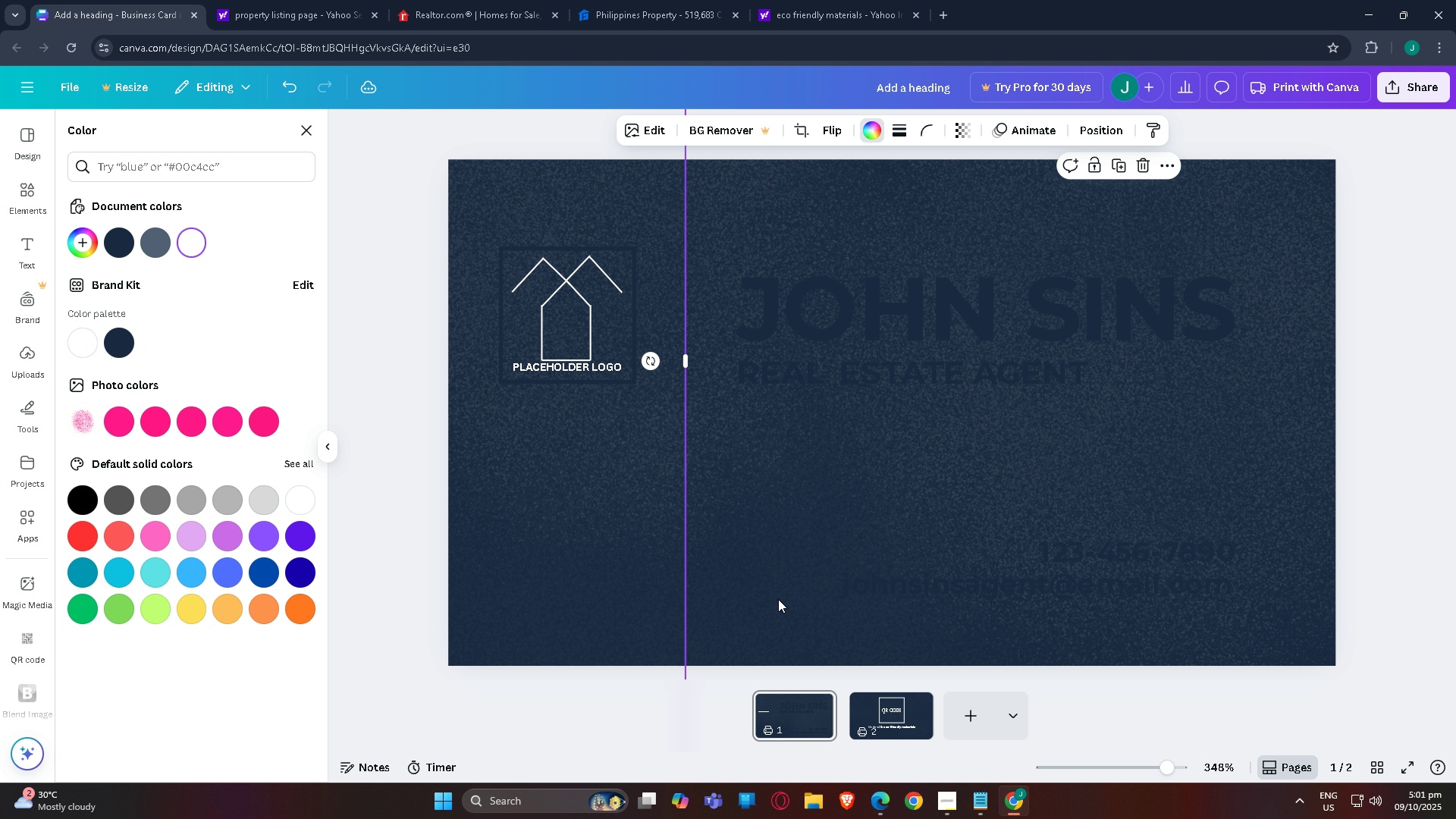 
left_click_drag(start_coordinate=[769, 599], to_coordinate=[764, 599])
 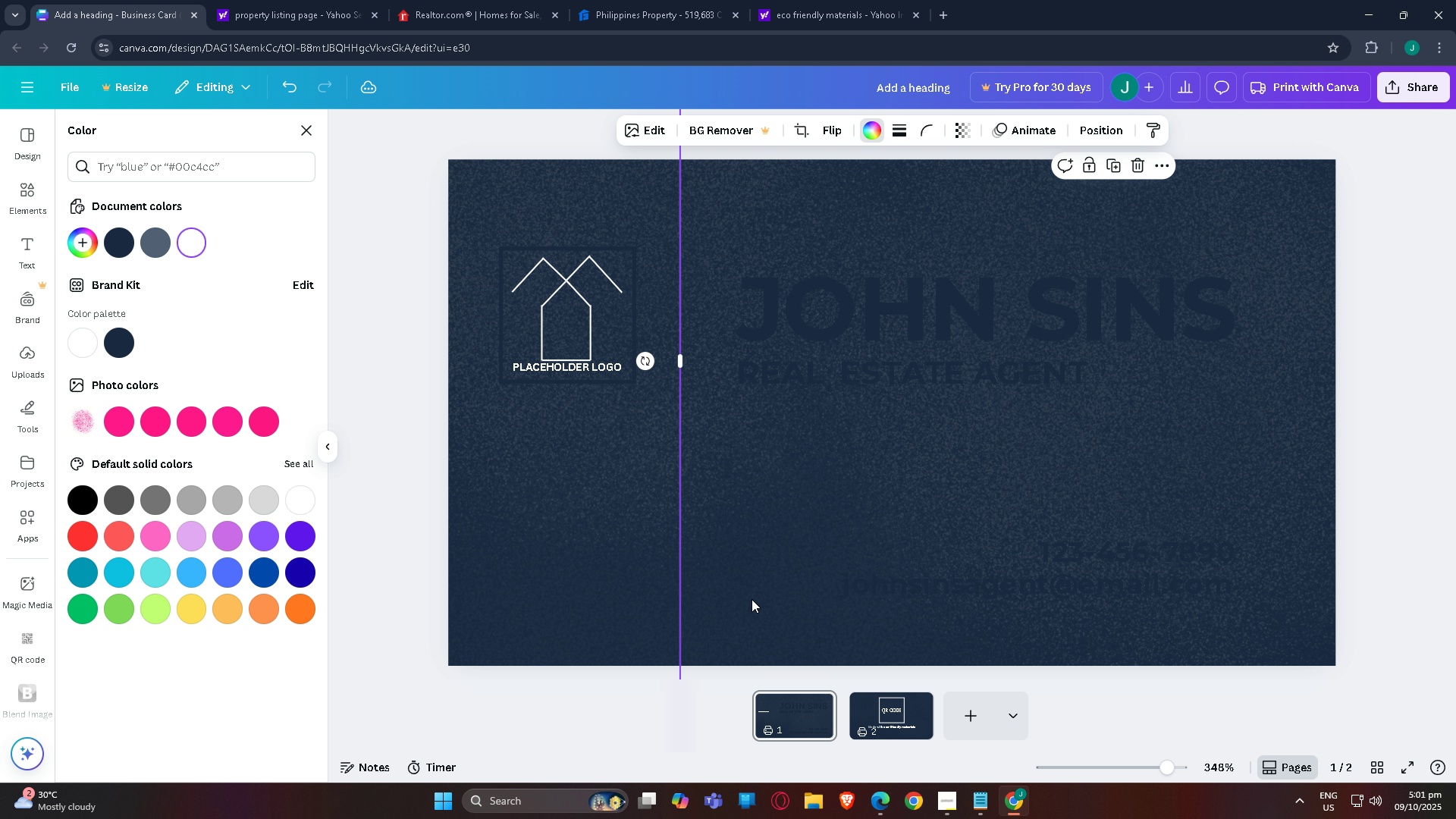 
left_click_drag(start_coordinate=[754, 599], to_coordinate=[784, 598])
 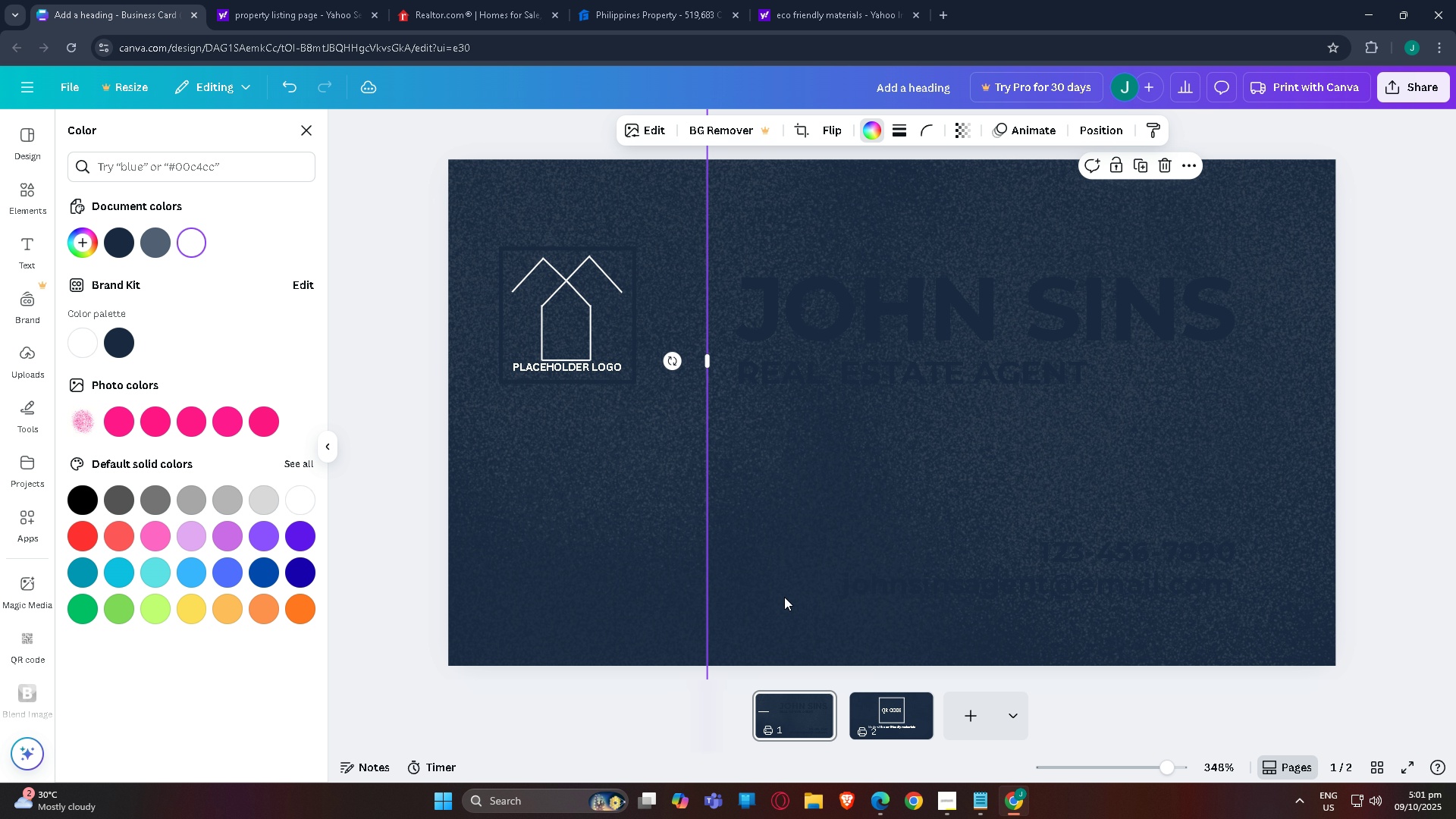 
key(Control+ControlLeft)
 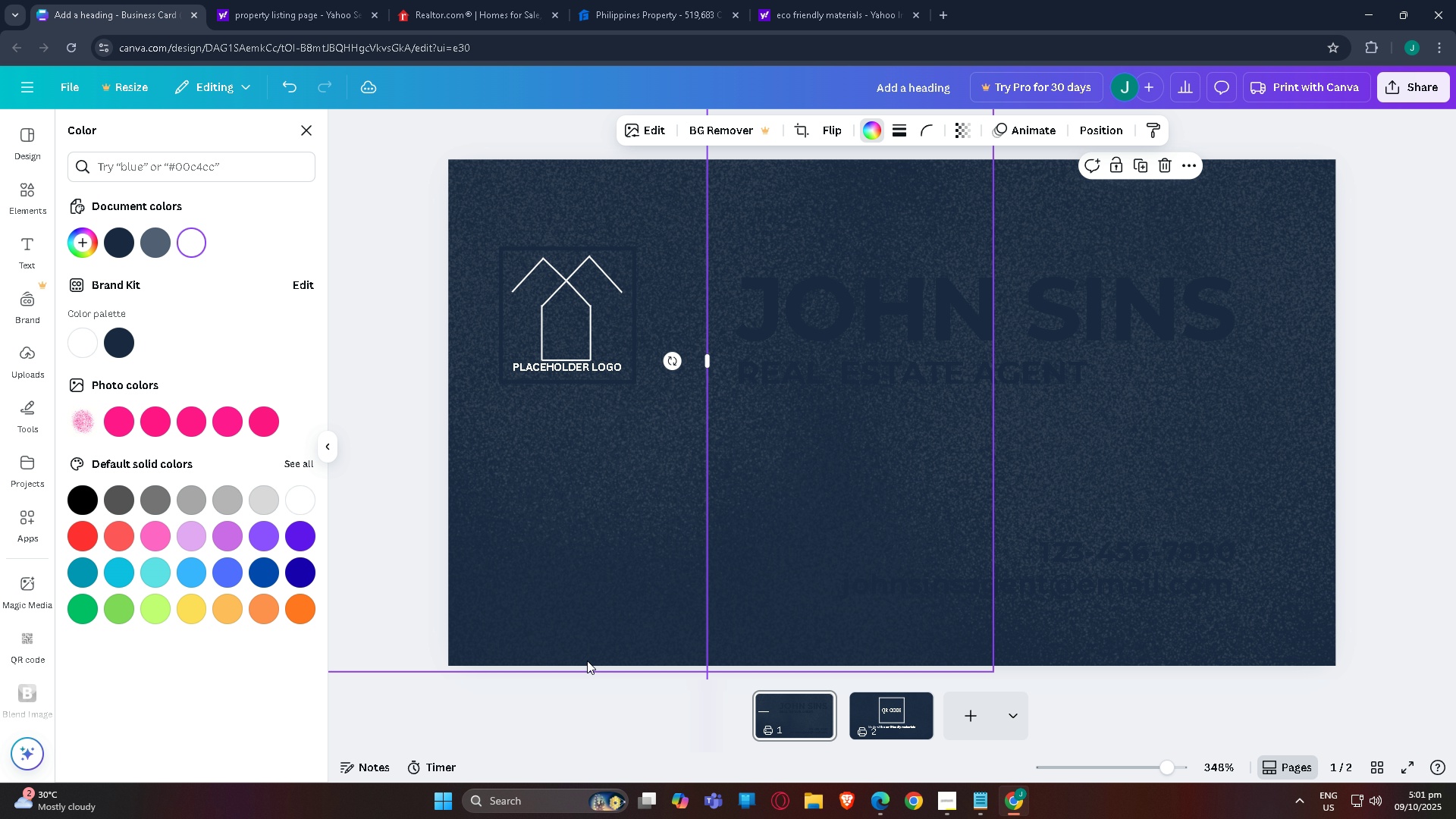 
left_click_drag(start_coordinate=[598, 665], to_coordinate=[593, 664])
 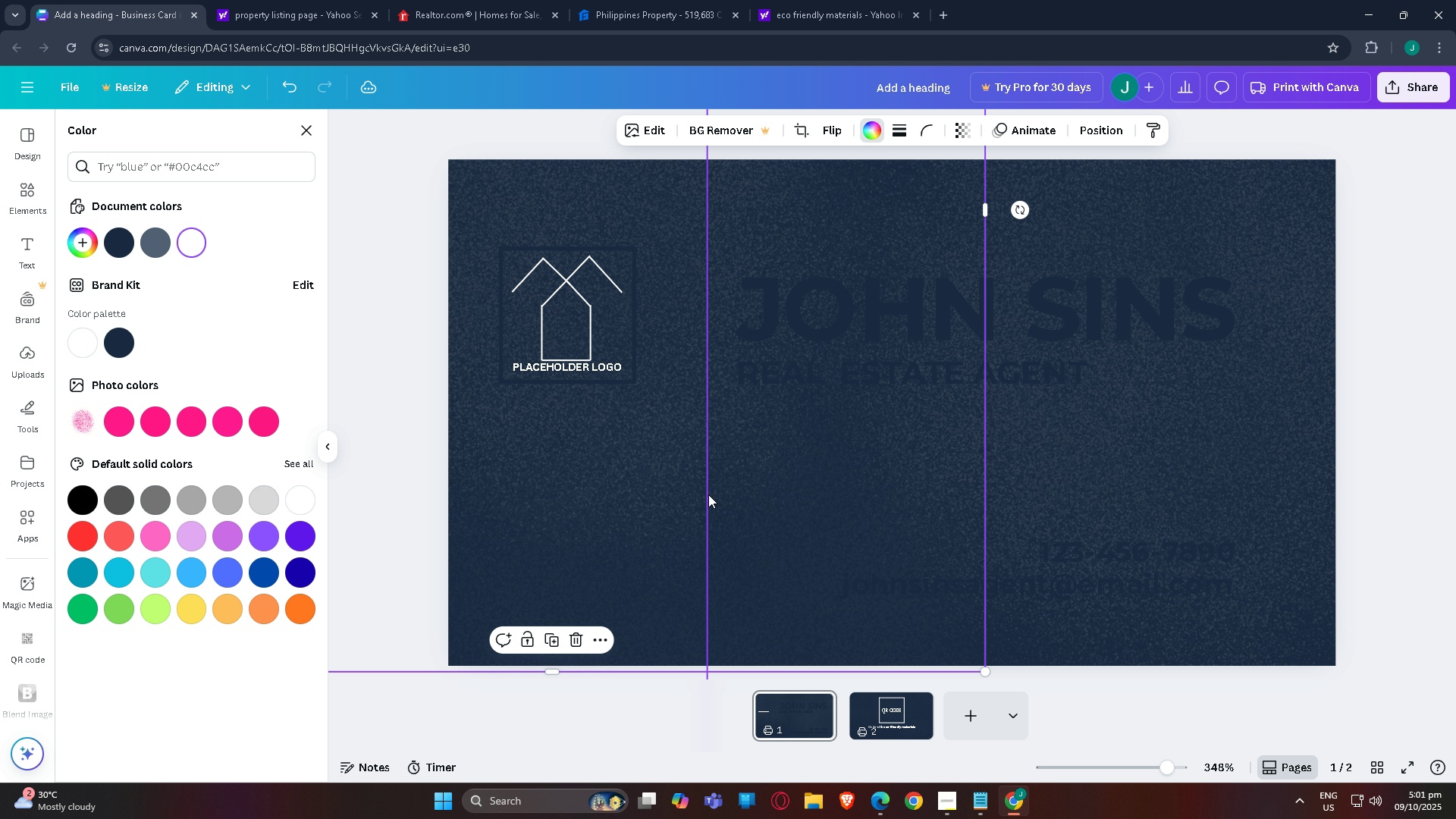 
left_click_drag(start_coordinate=[616, 495], to_coordinate=[223, 684])
 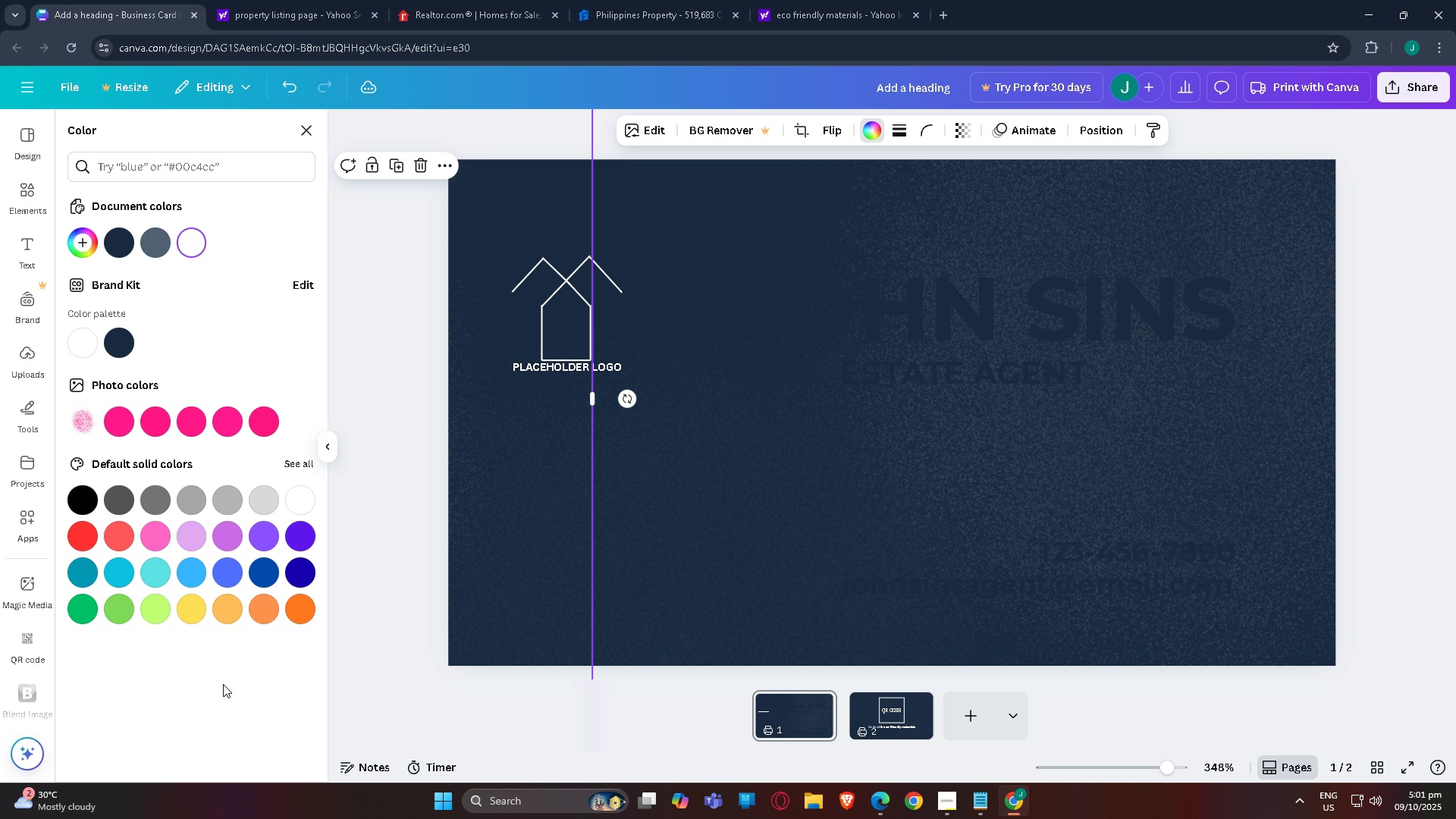 
key(Control+Z)
 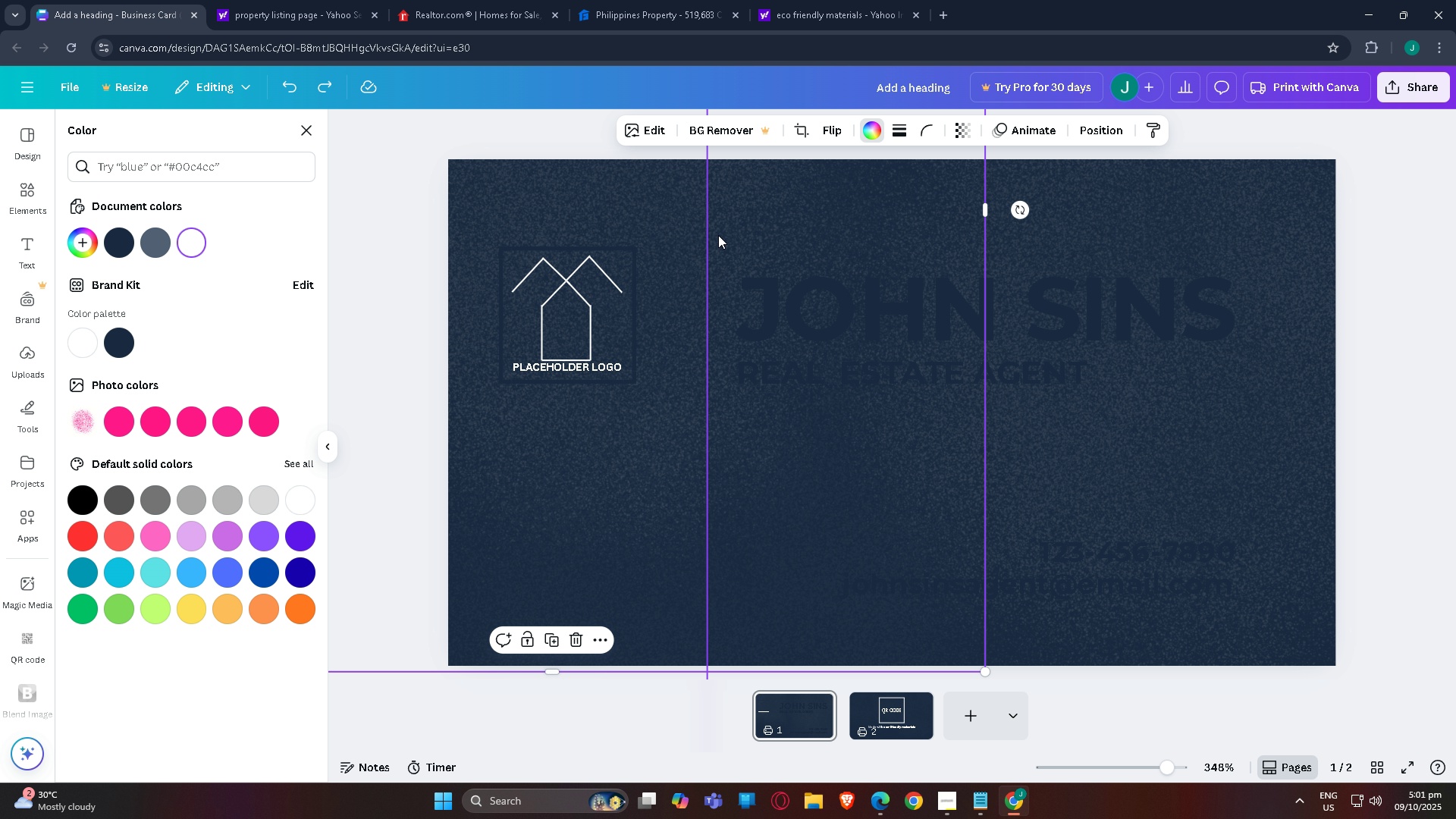 
key(Delete)
 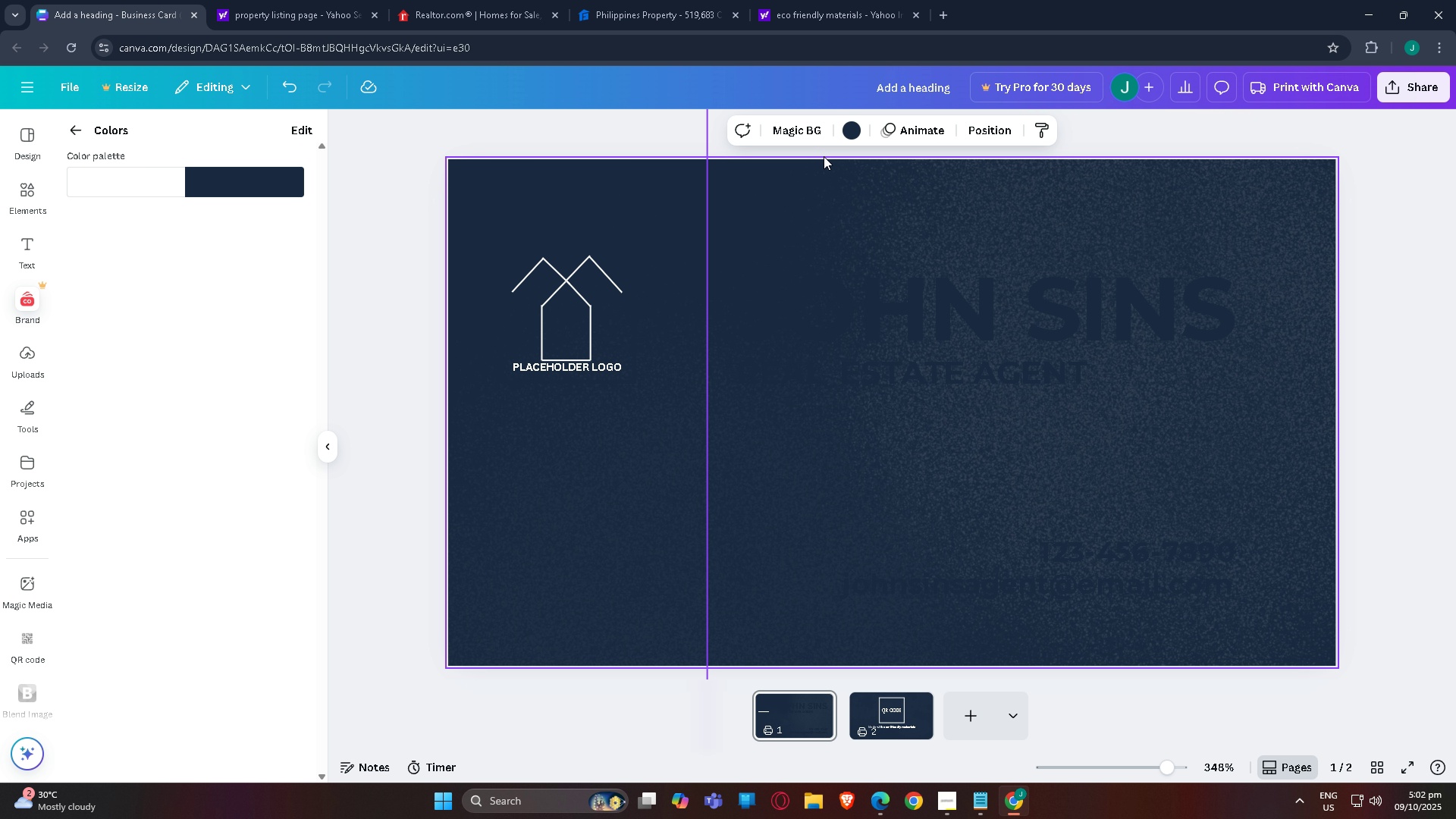 
left_click([849, 130])
 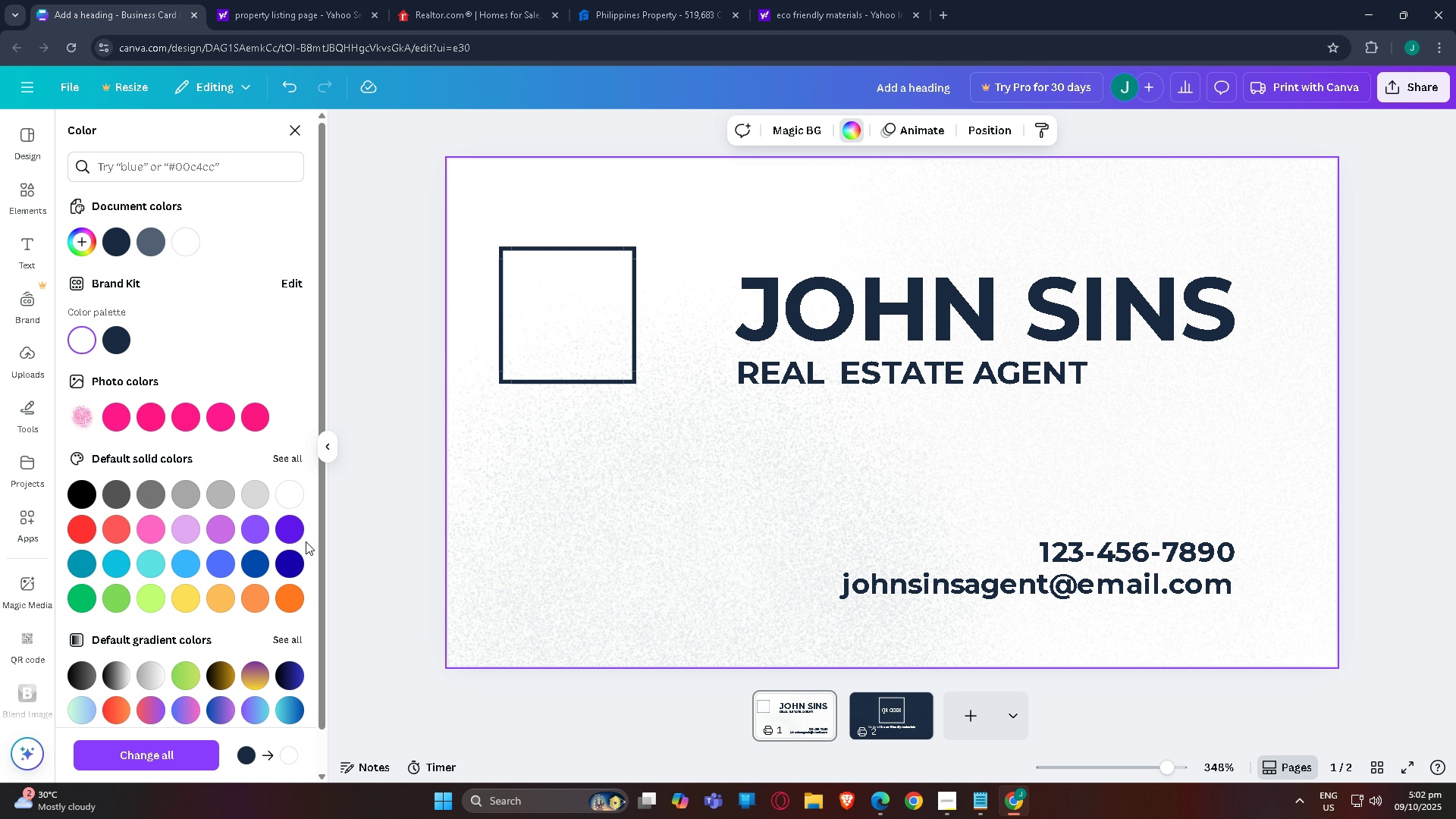 
double_click([645, 544])
 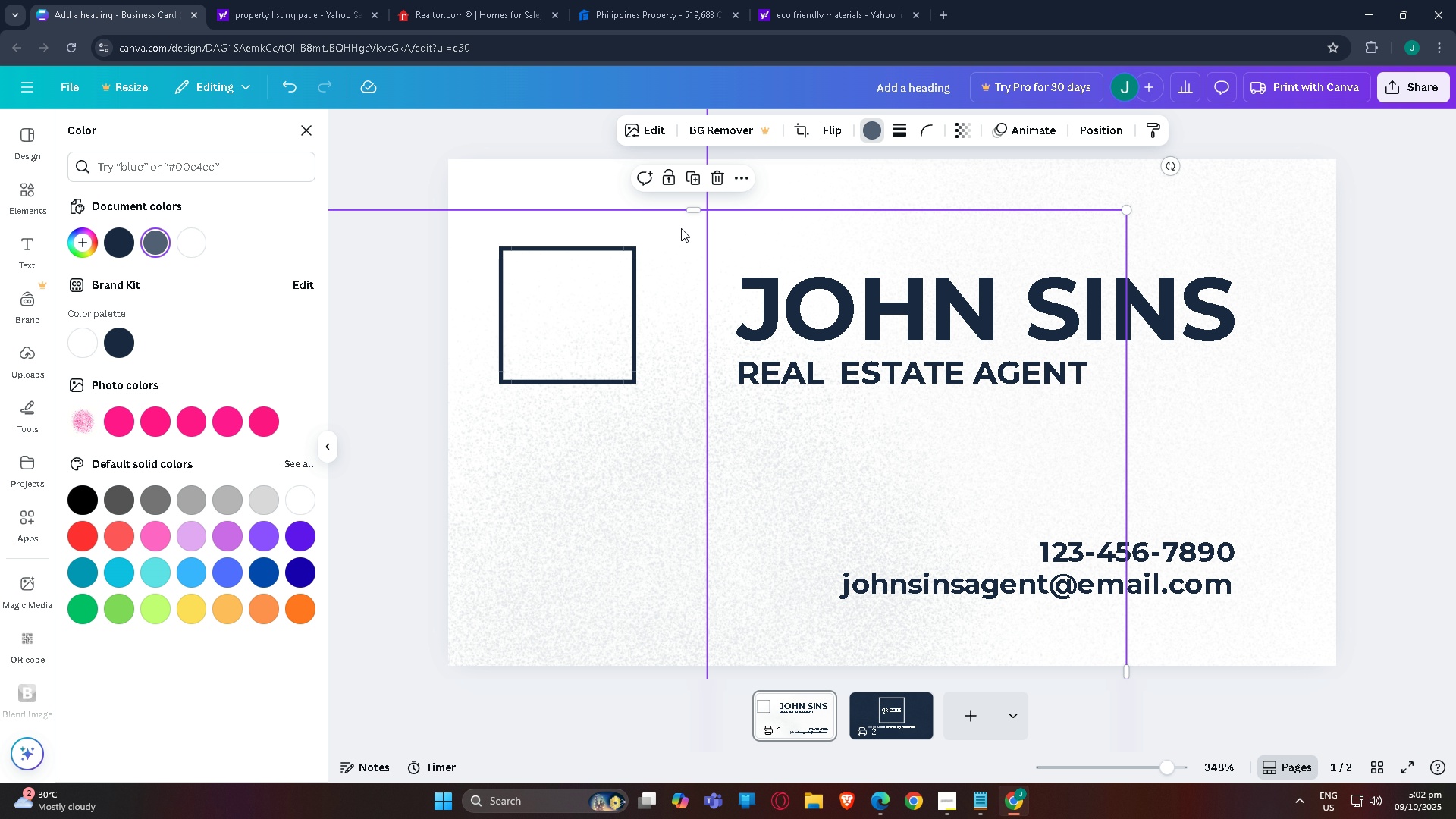 
left_click([555, 291])
 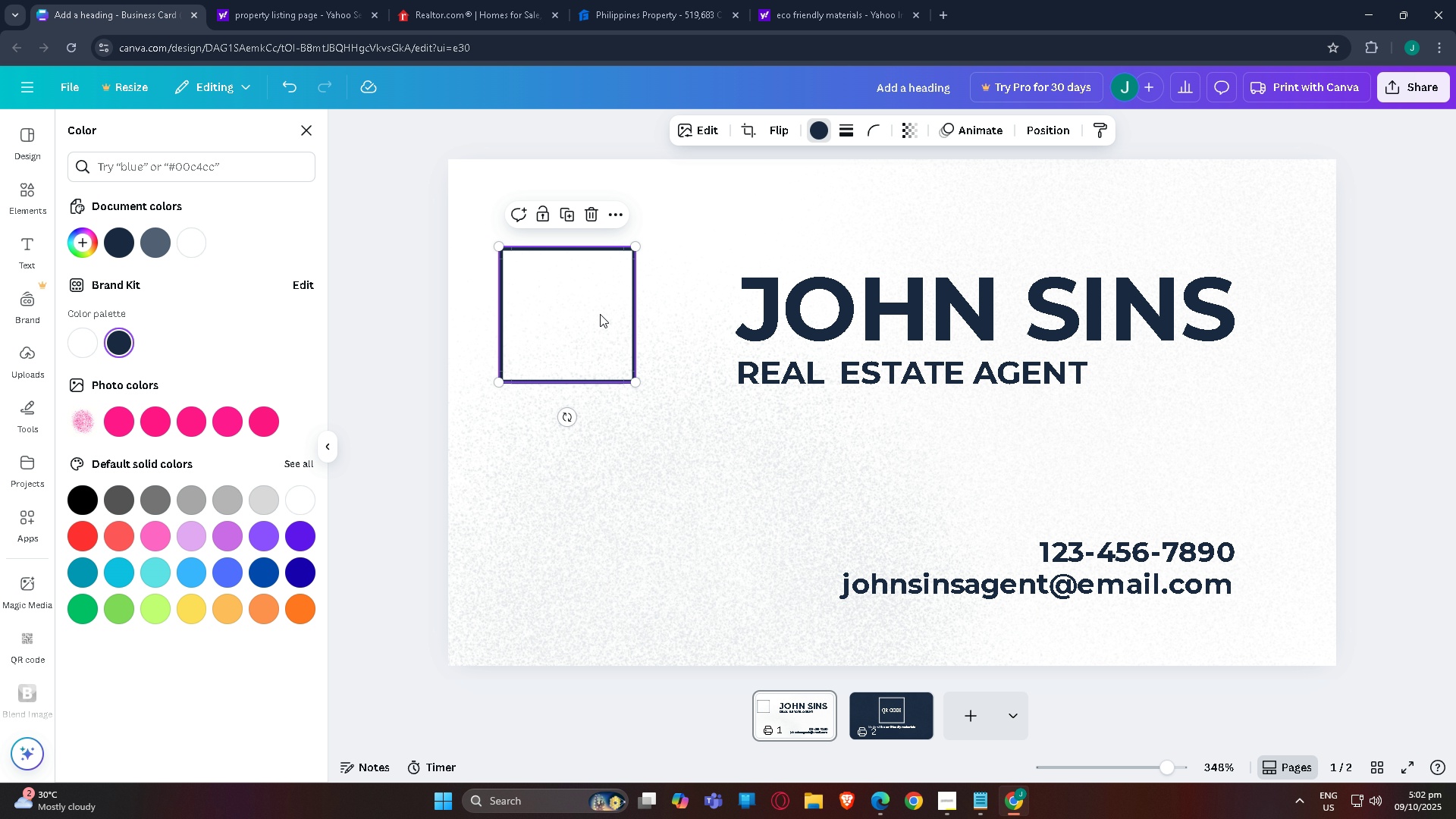 
double_click([593, 312])
 